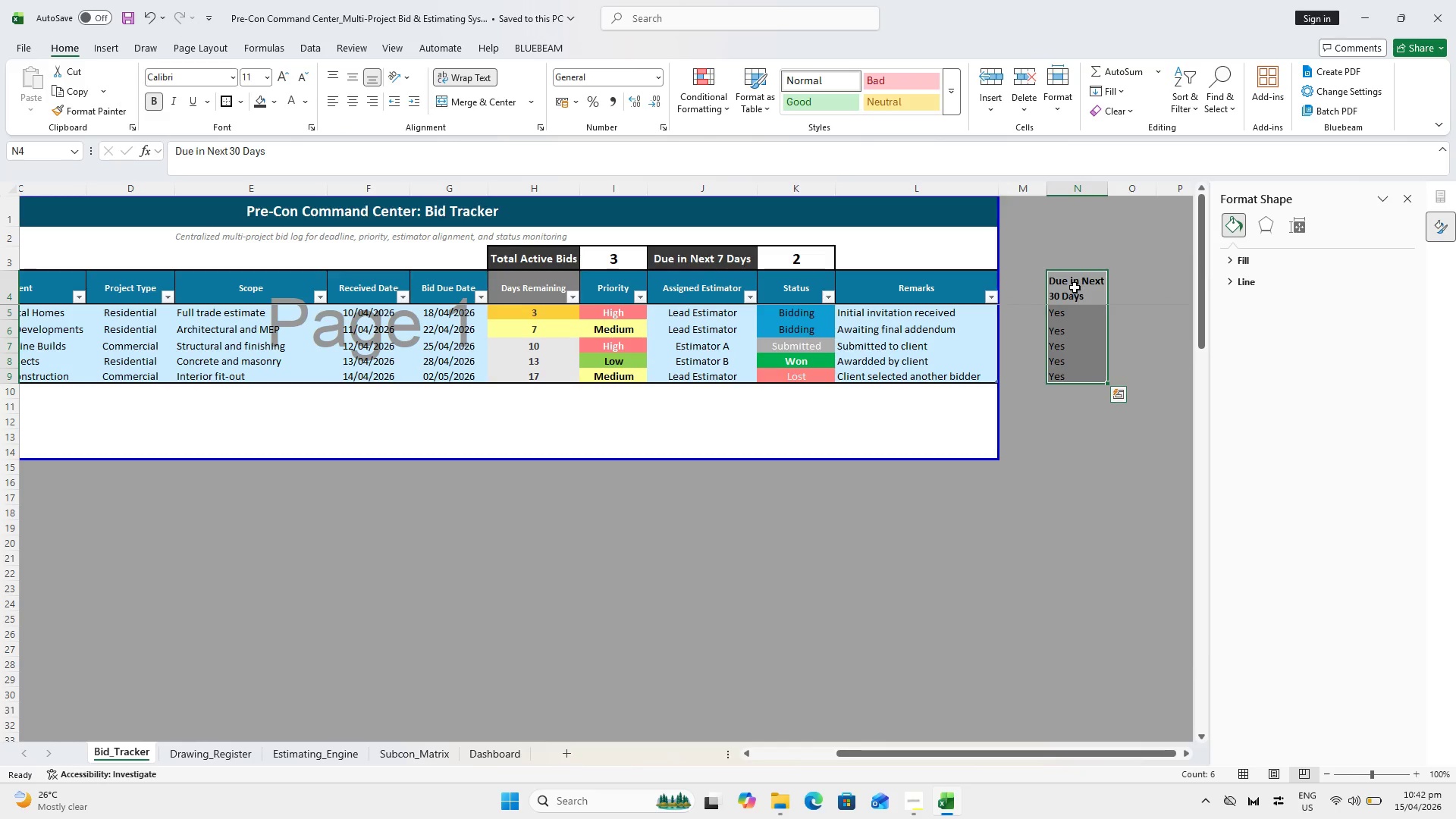 
key(M)
 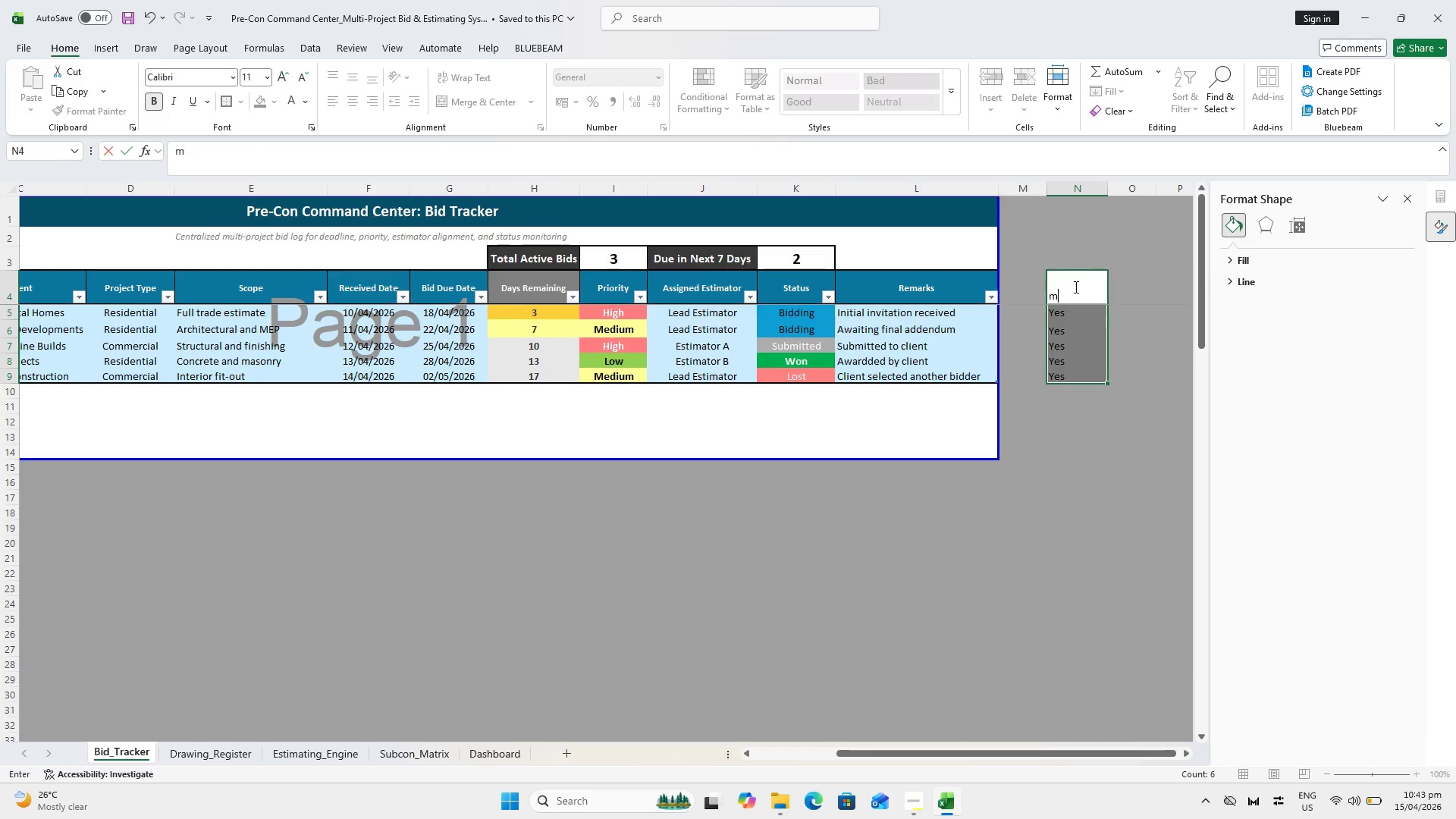 
key(Shift+Enter)
 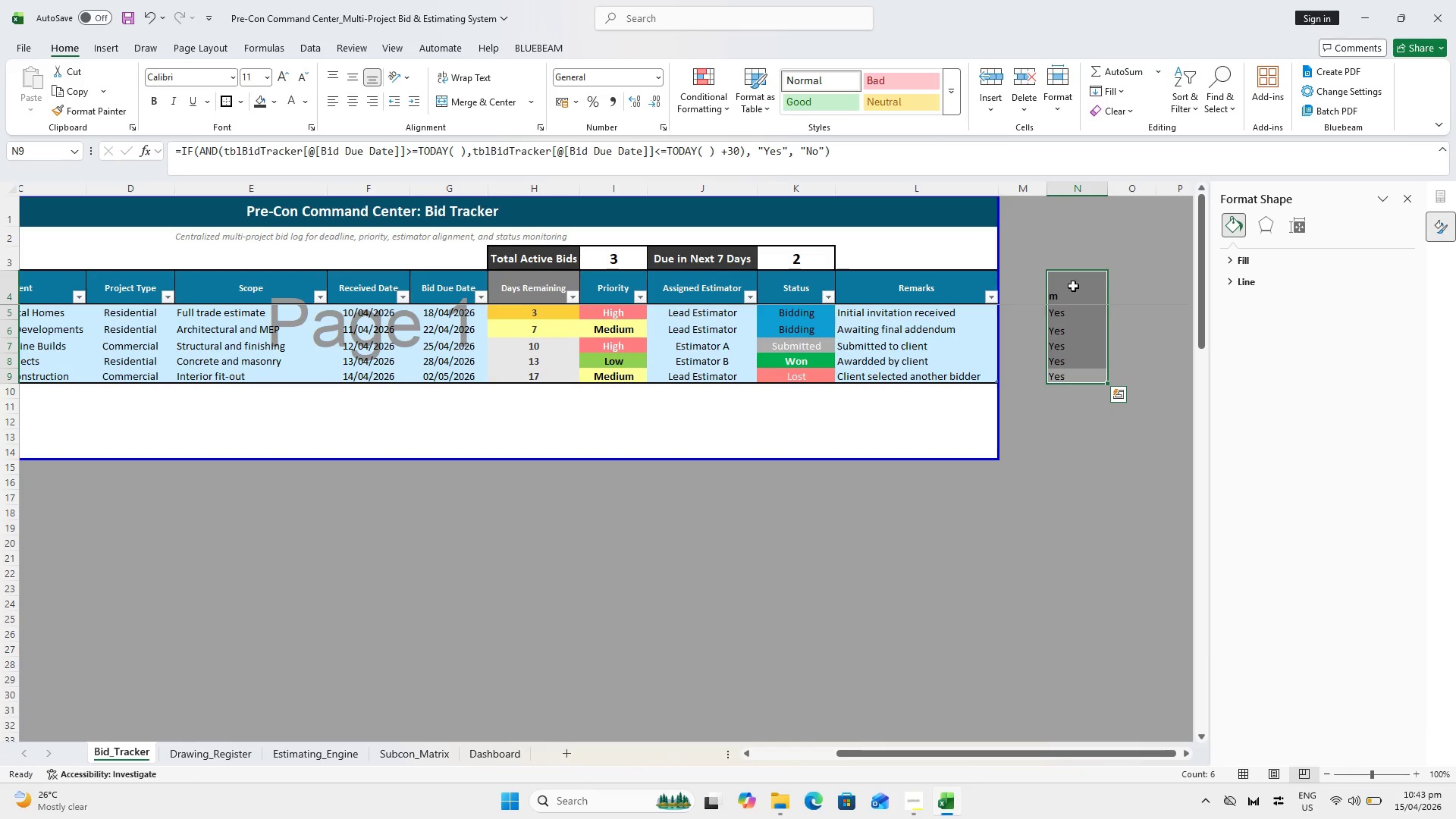 
key(Shift+ShiftRight)
 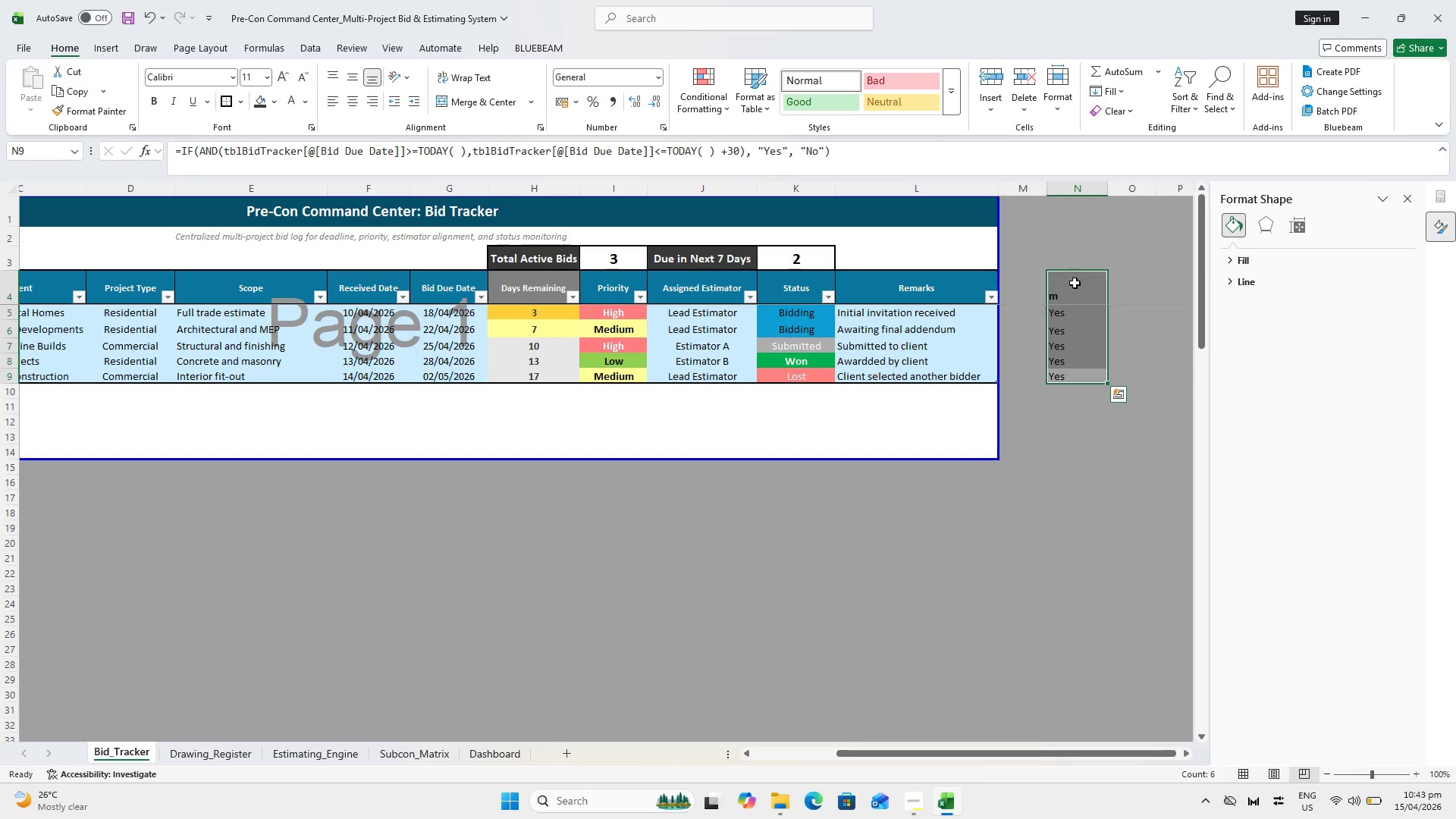 
key(Control+Z)
 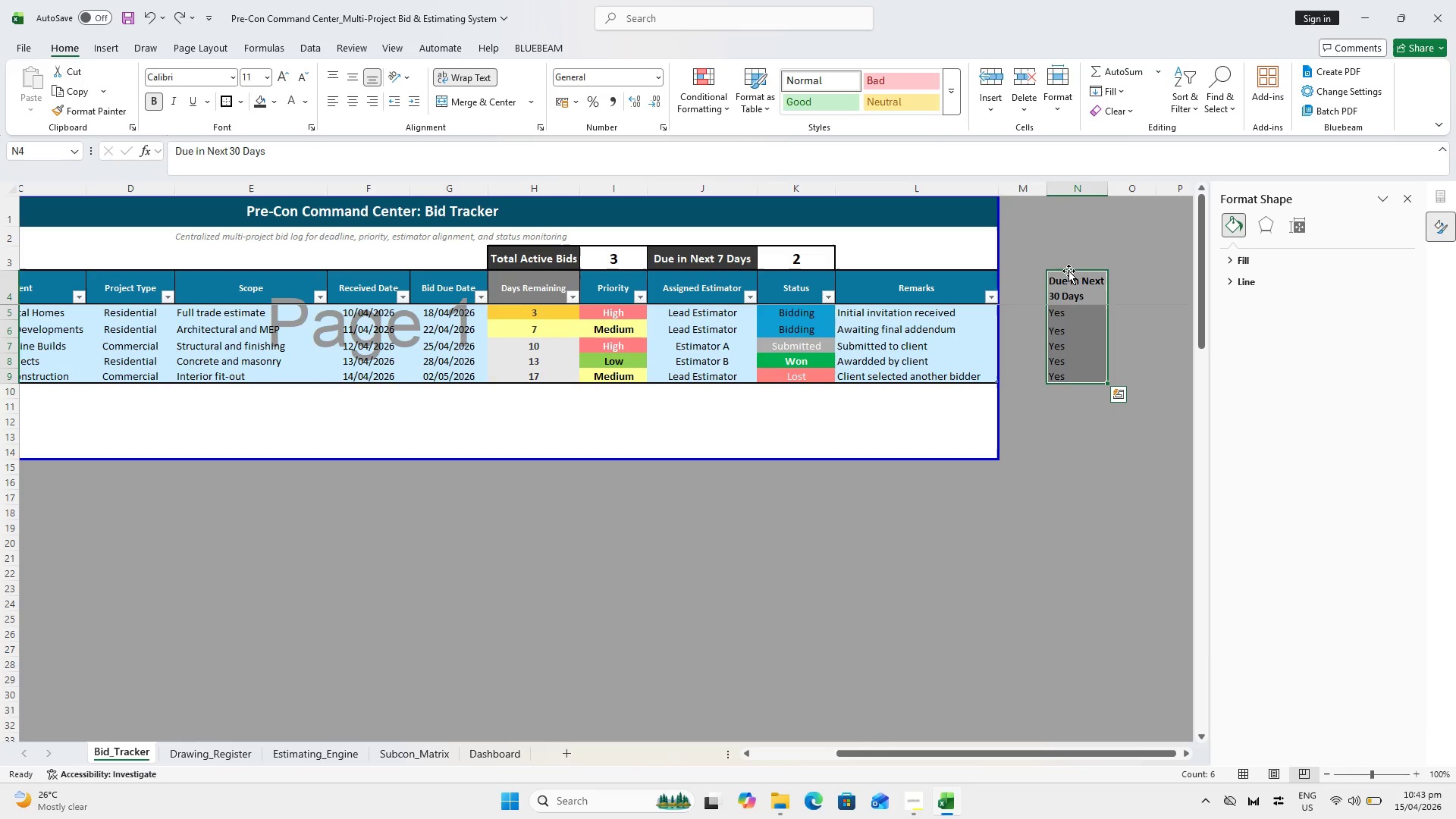 
left_click_drag(start_coordinate=[1068, 271], to_coordinate=[1031, 272])
 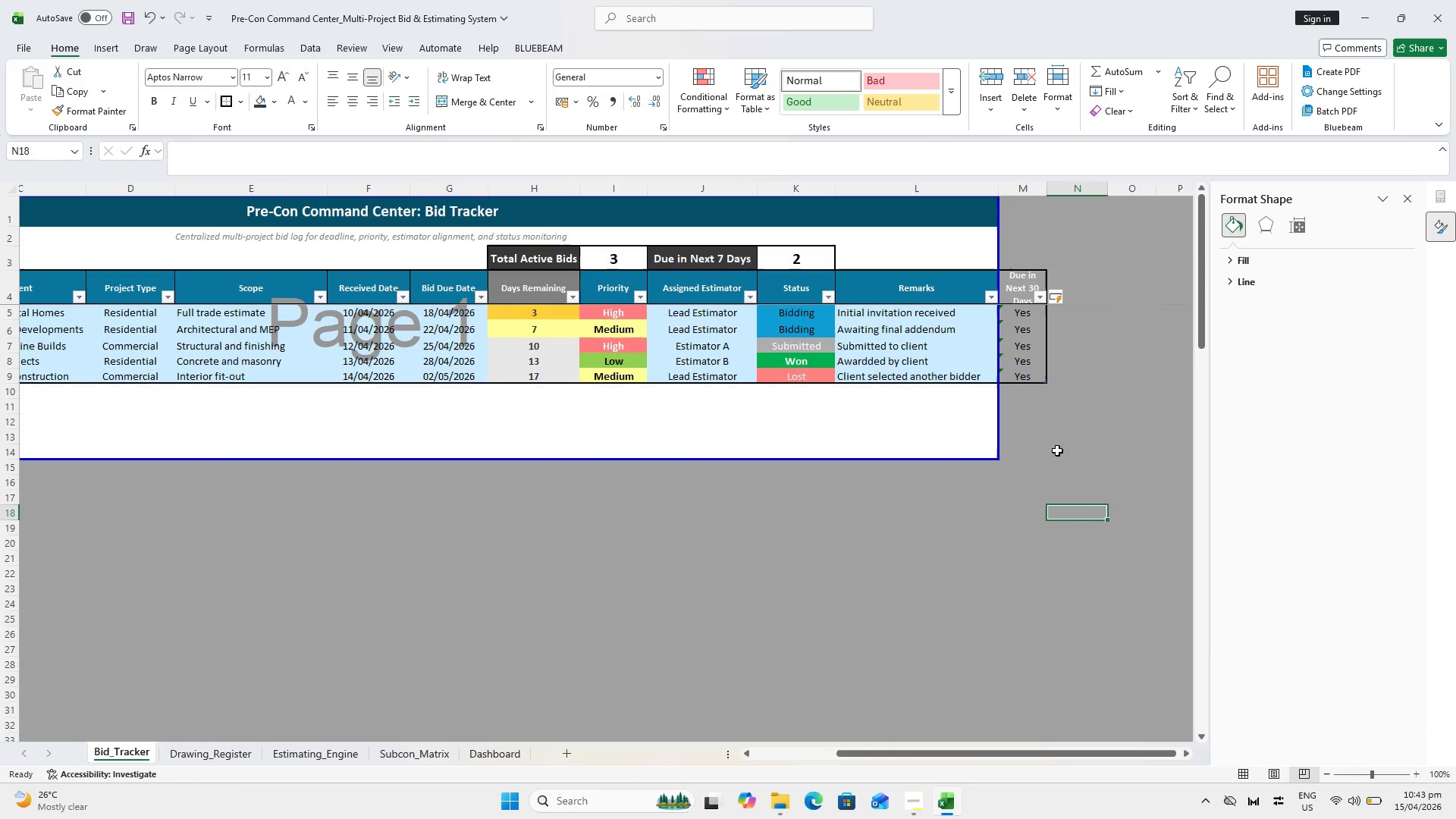 
left_click_drag(start_coordinate=[896, 589], to_coordinate=[898, 585])
 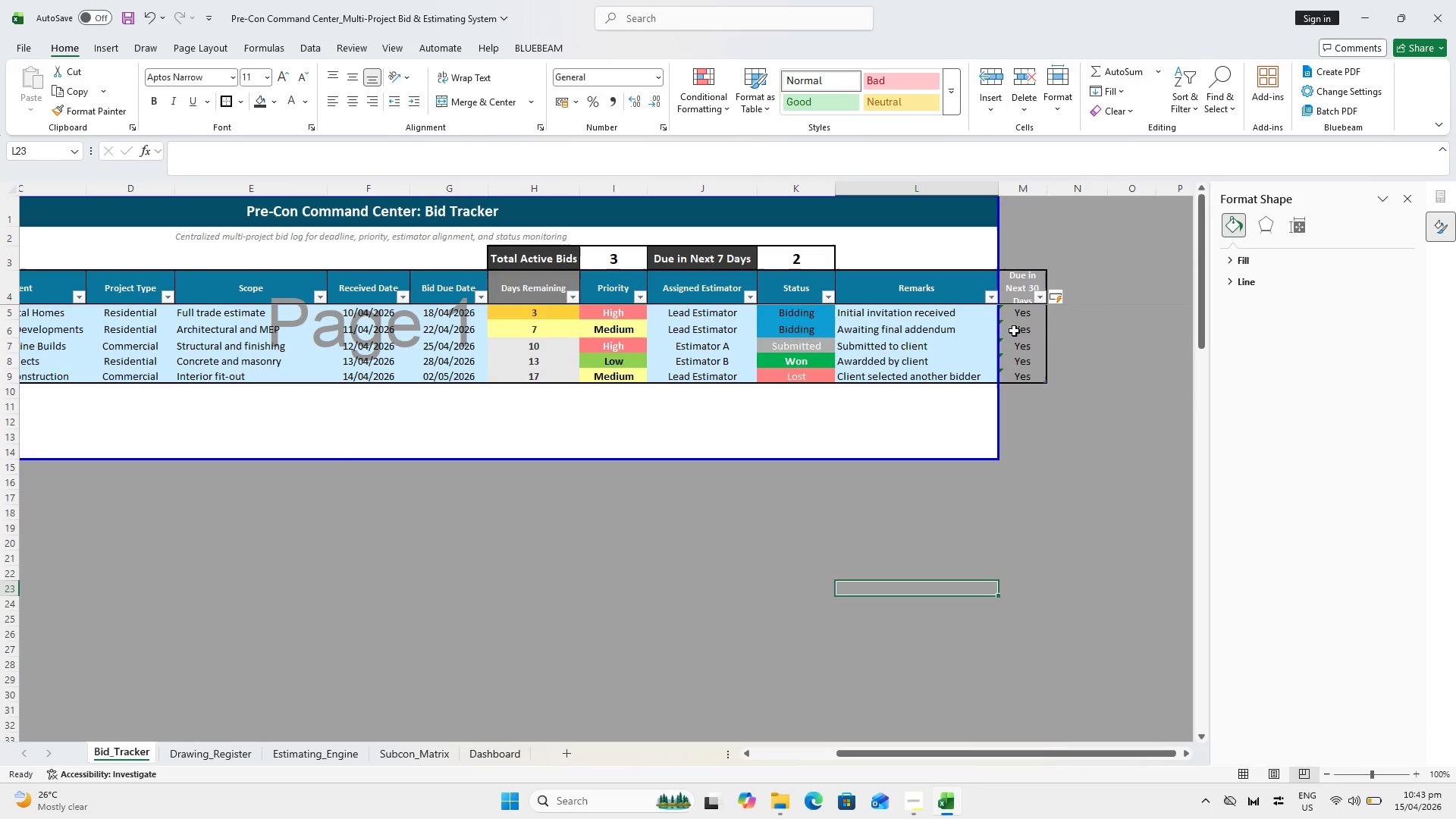 
left_click([1015, 330])
 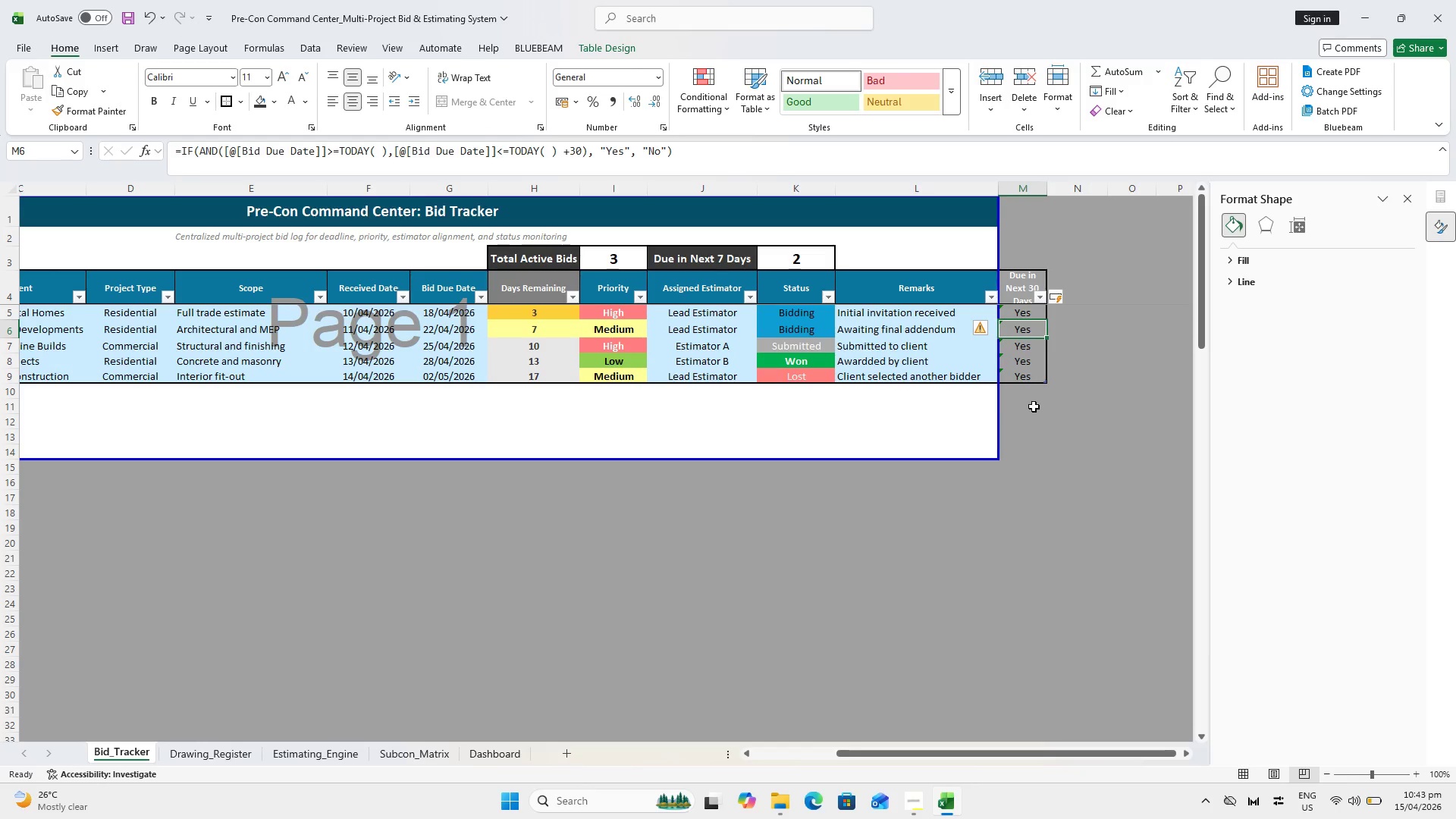 
key(Escape)
 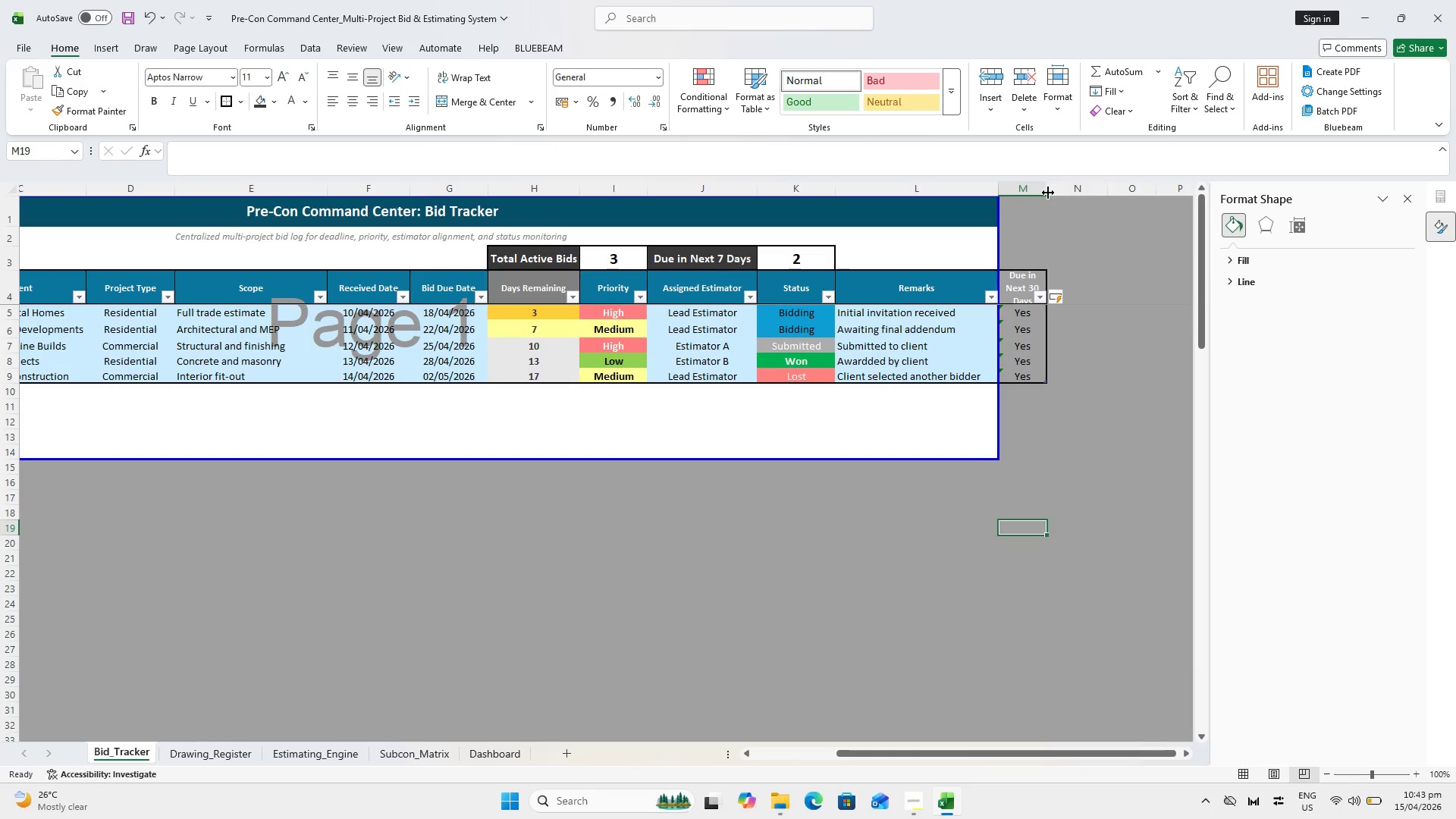 
double_click([1047, 191])
 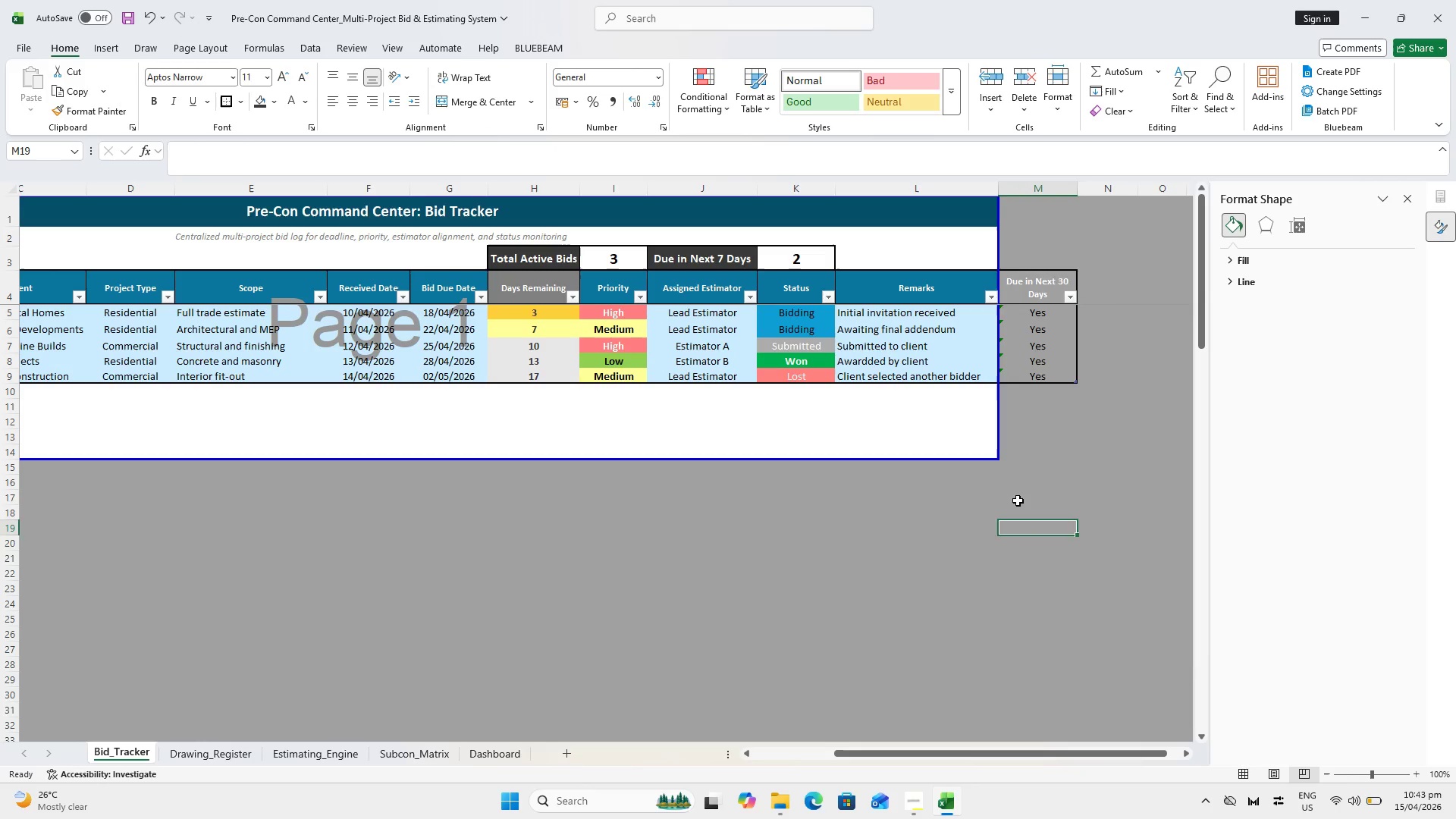 
triple_click([1018, 500])
 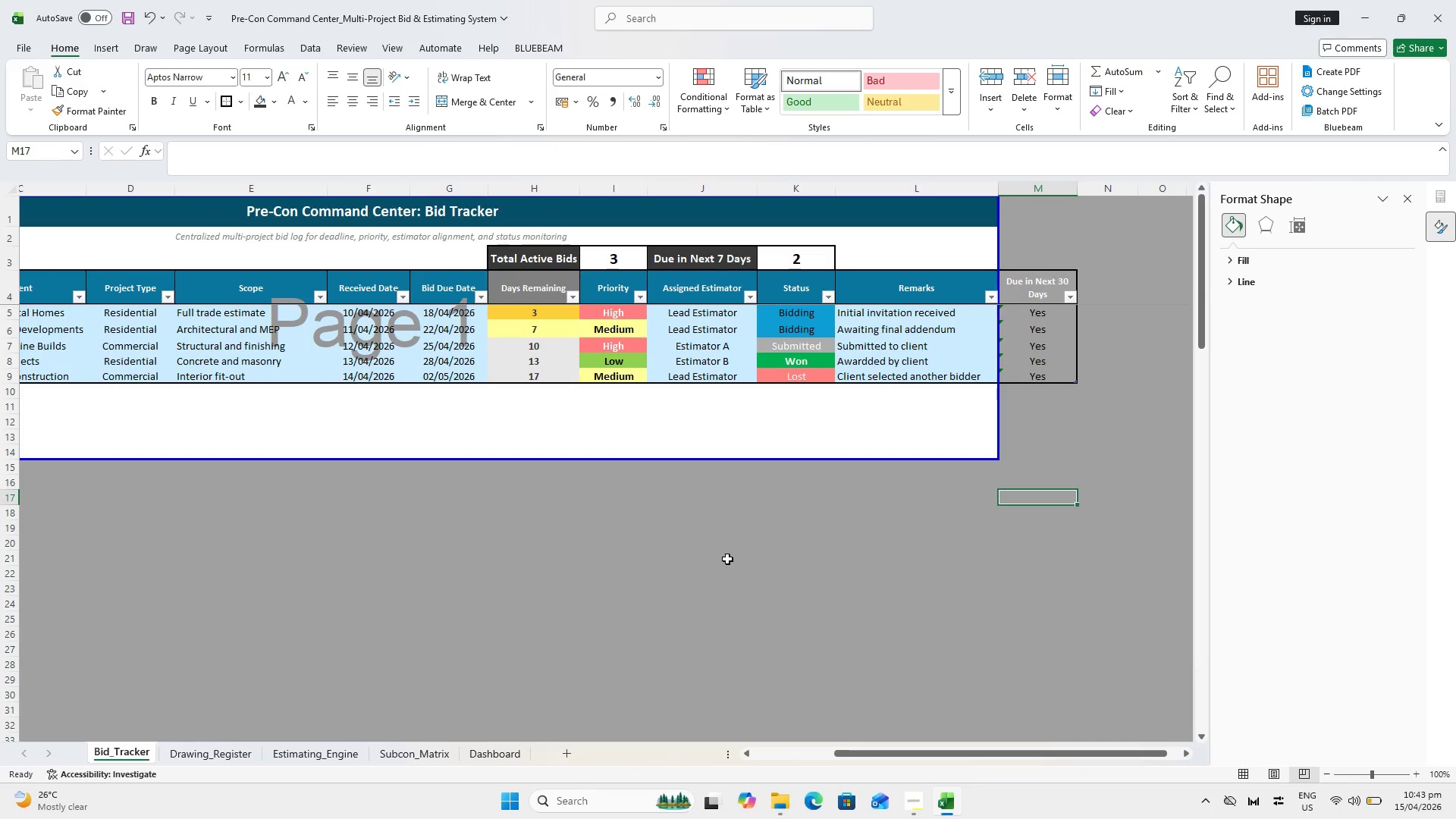 
key(Control+S)
 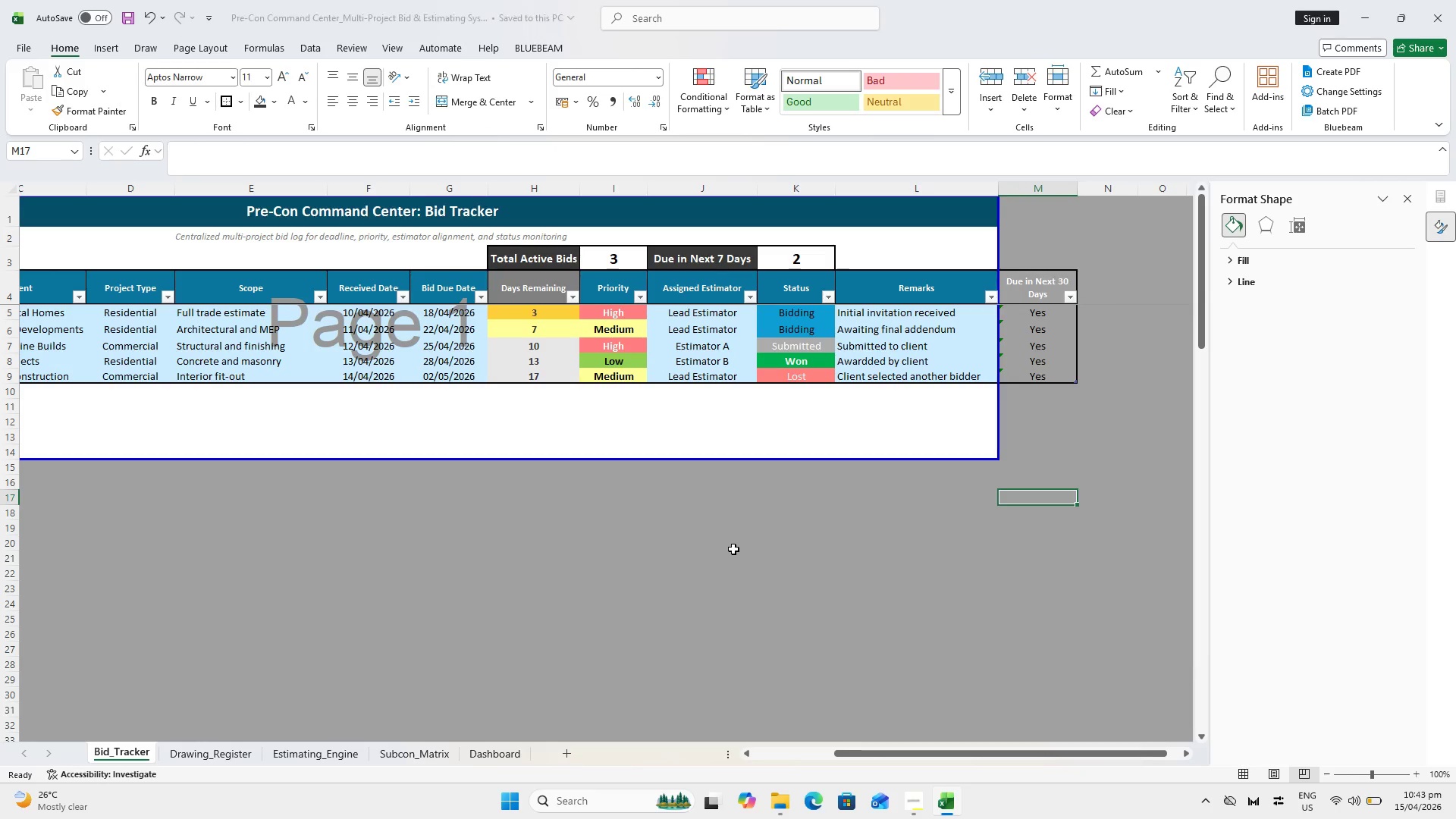 
key(Control+P)
 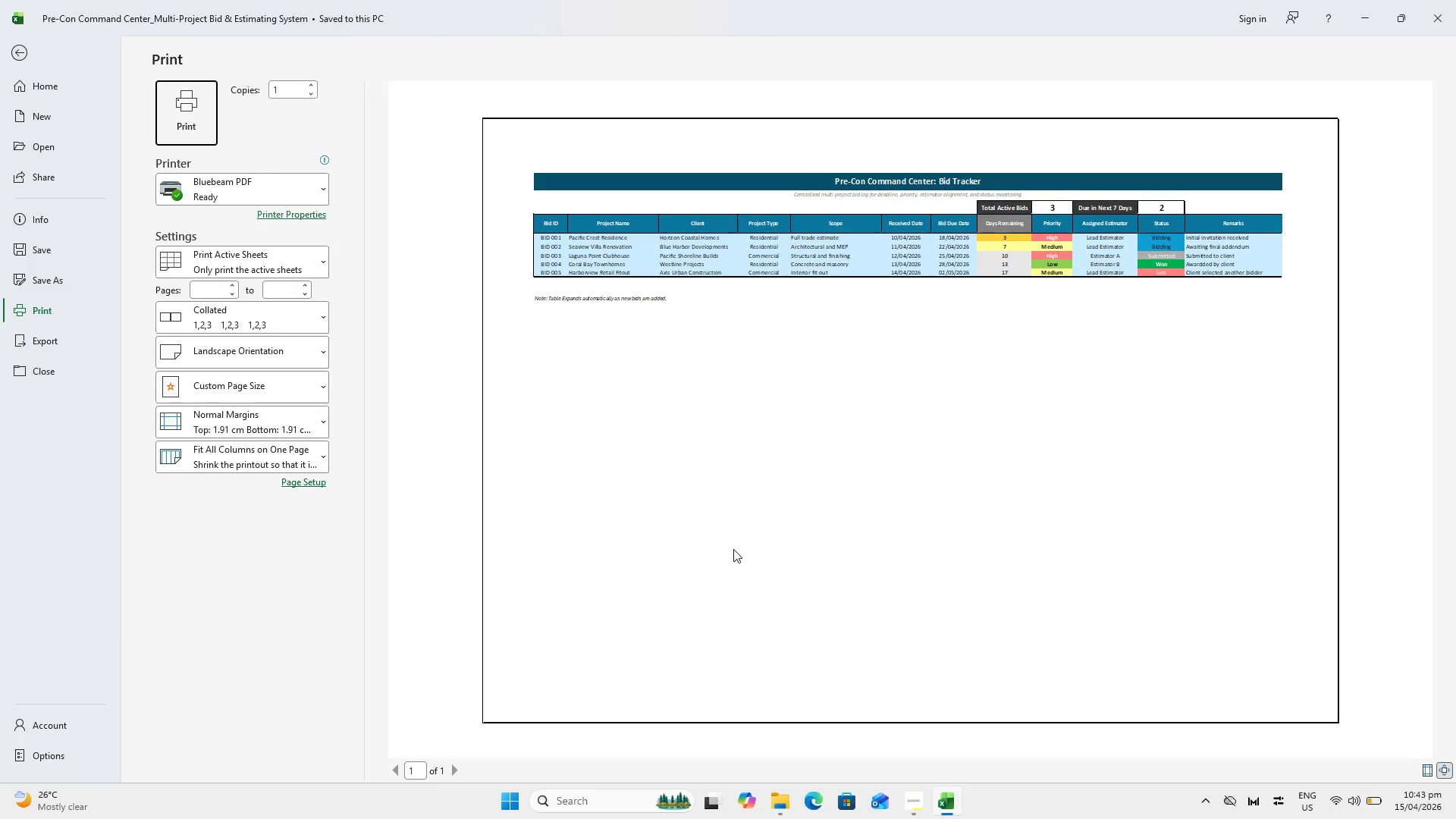 
key(Escape)
 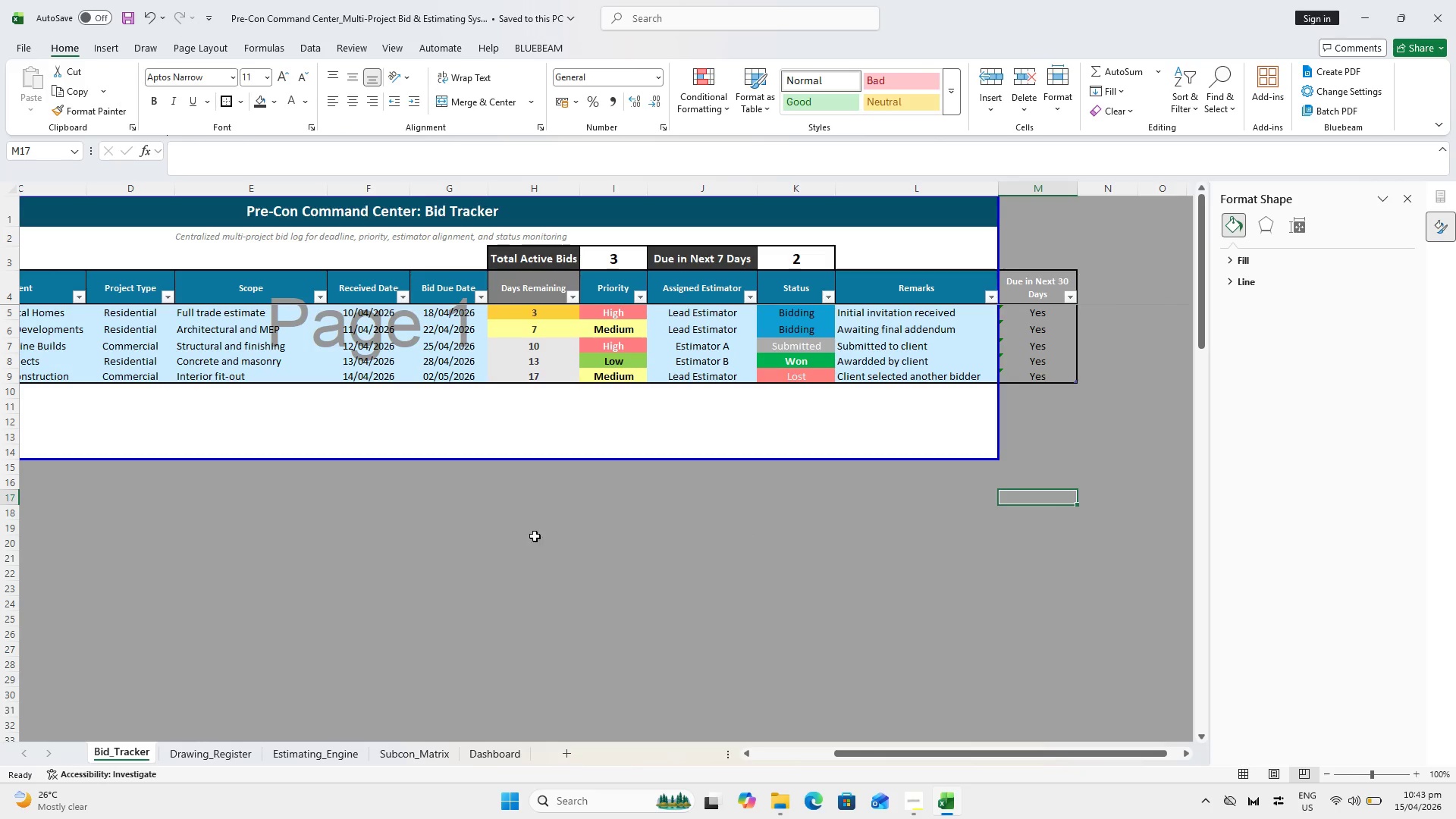 
left_click([580, 331])
 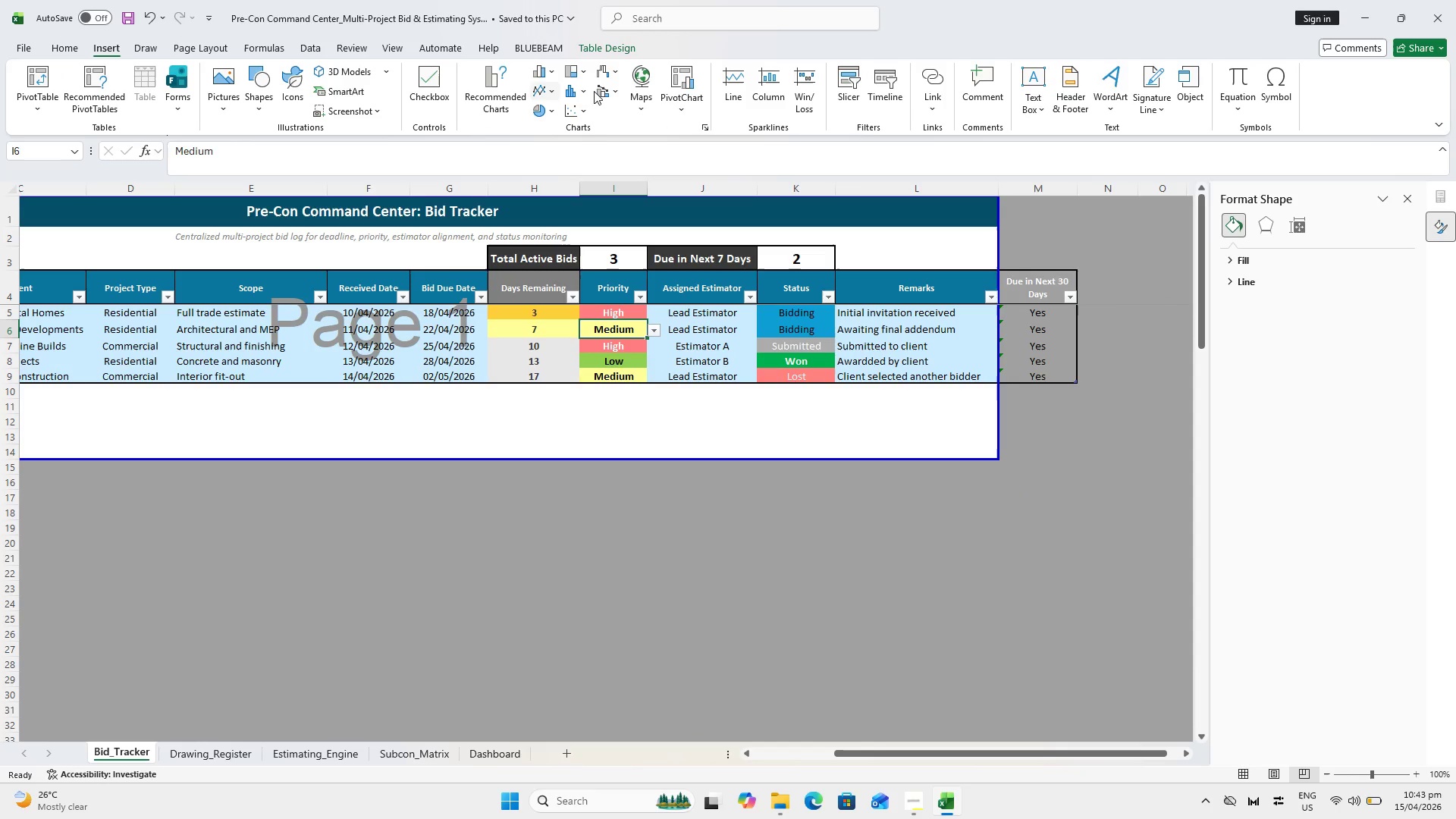 
left_click([686, 113])
 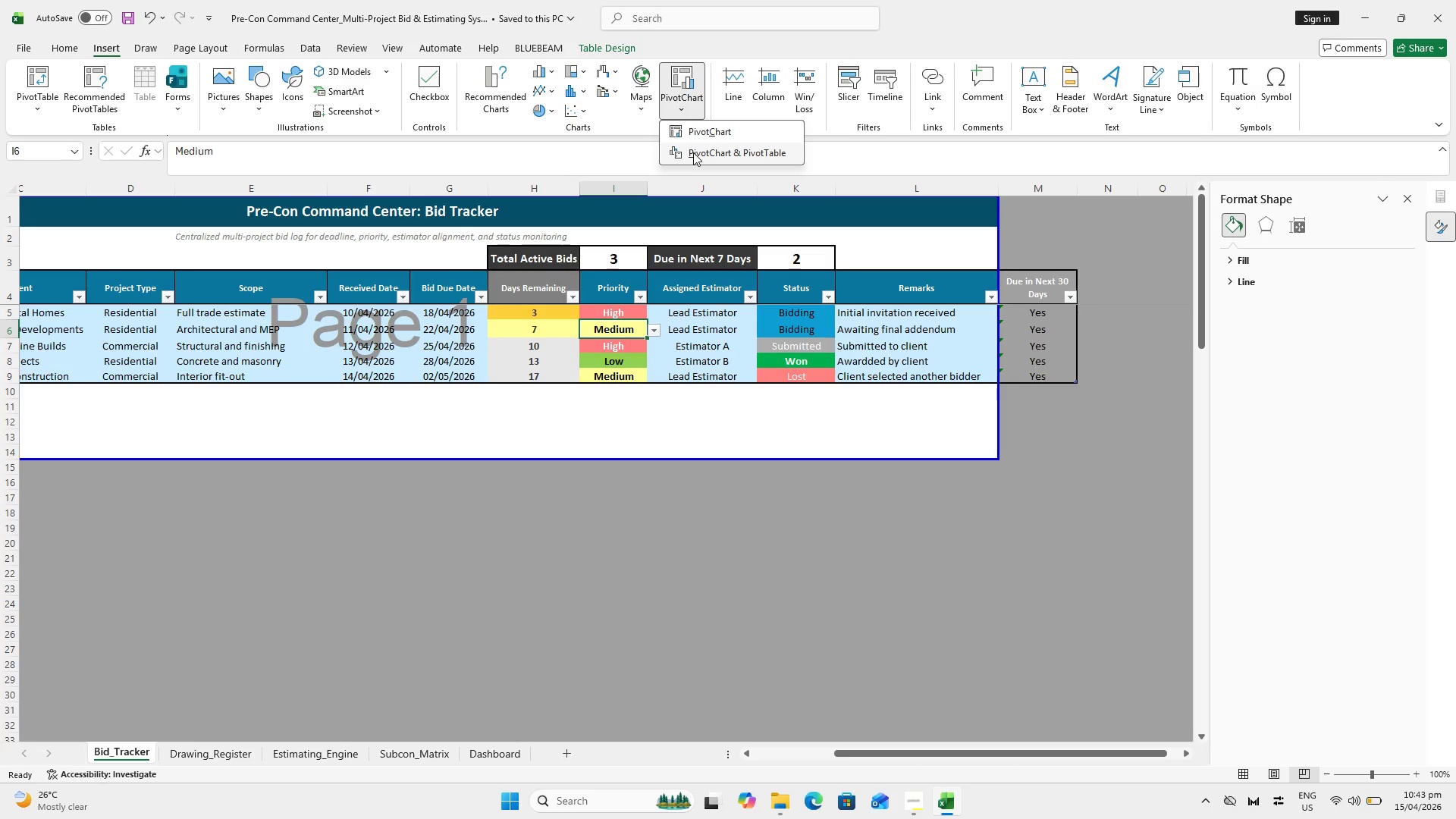 
left_click([693, 152])
 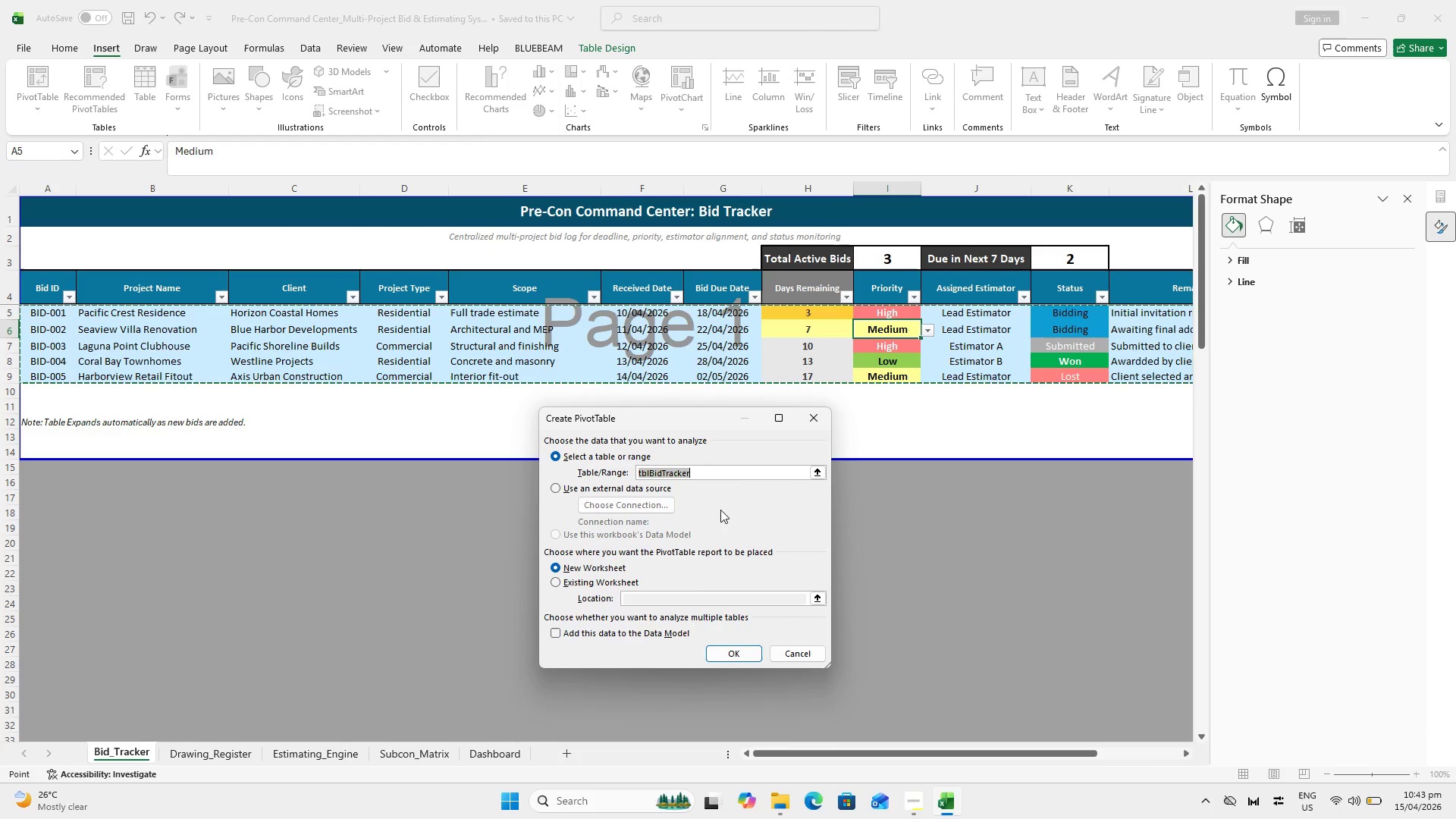 
left_click([561, 583])
 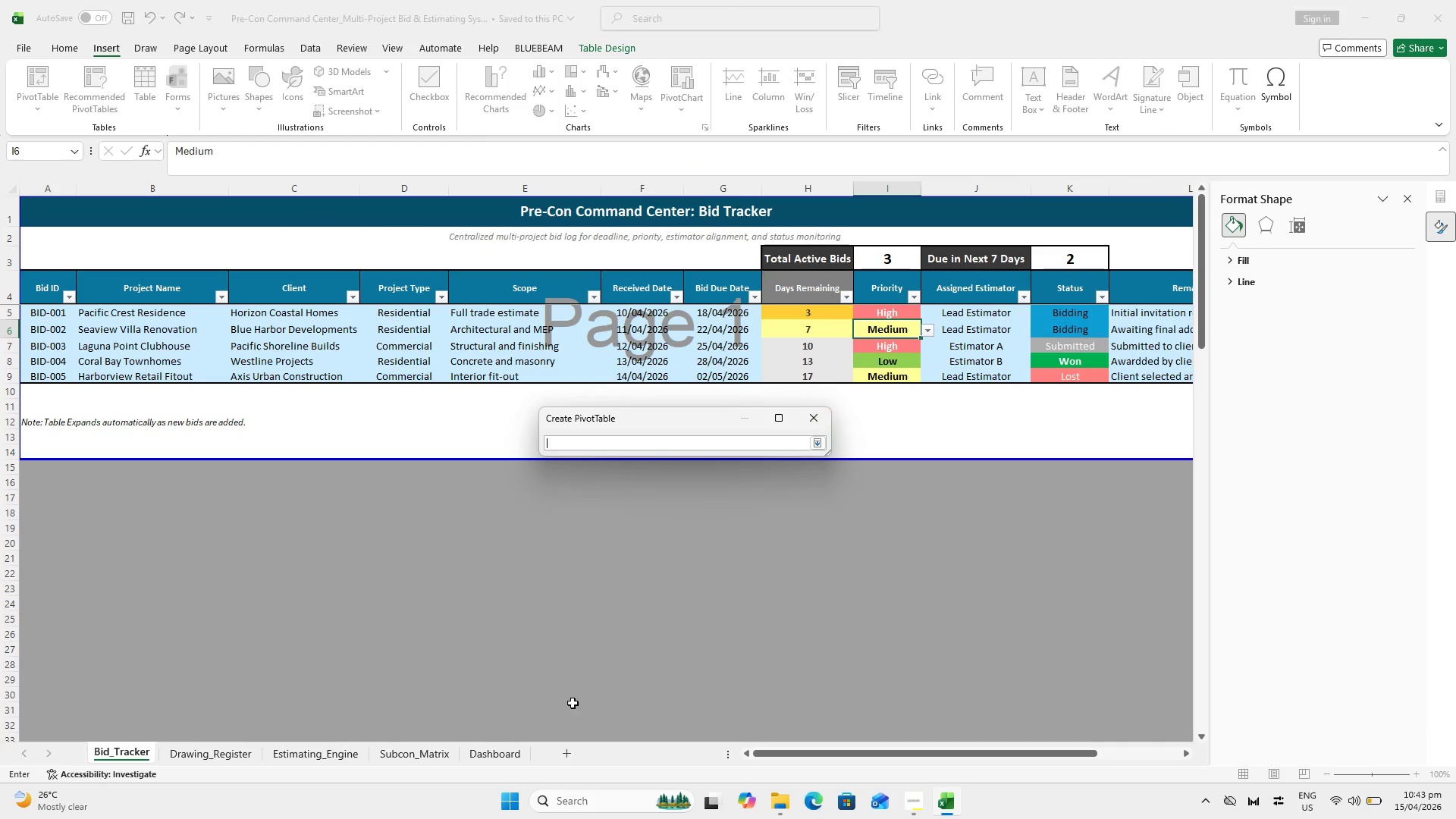 
left_click([507, 748])
 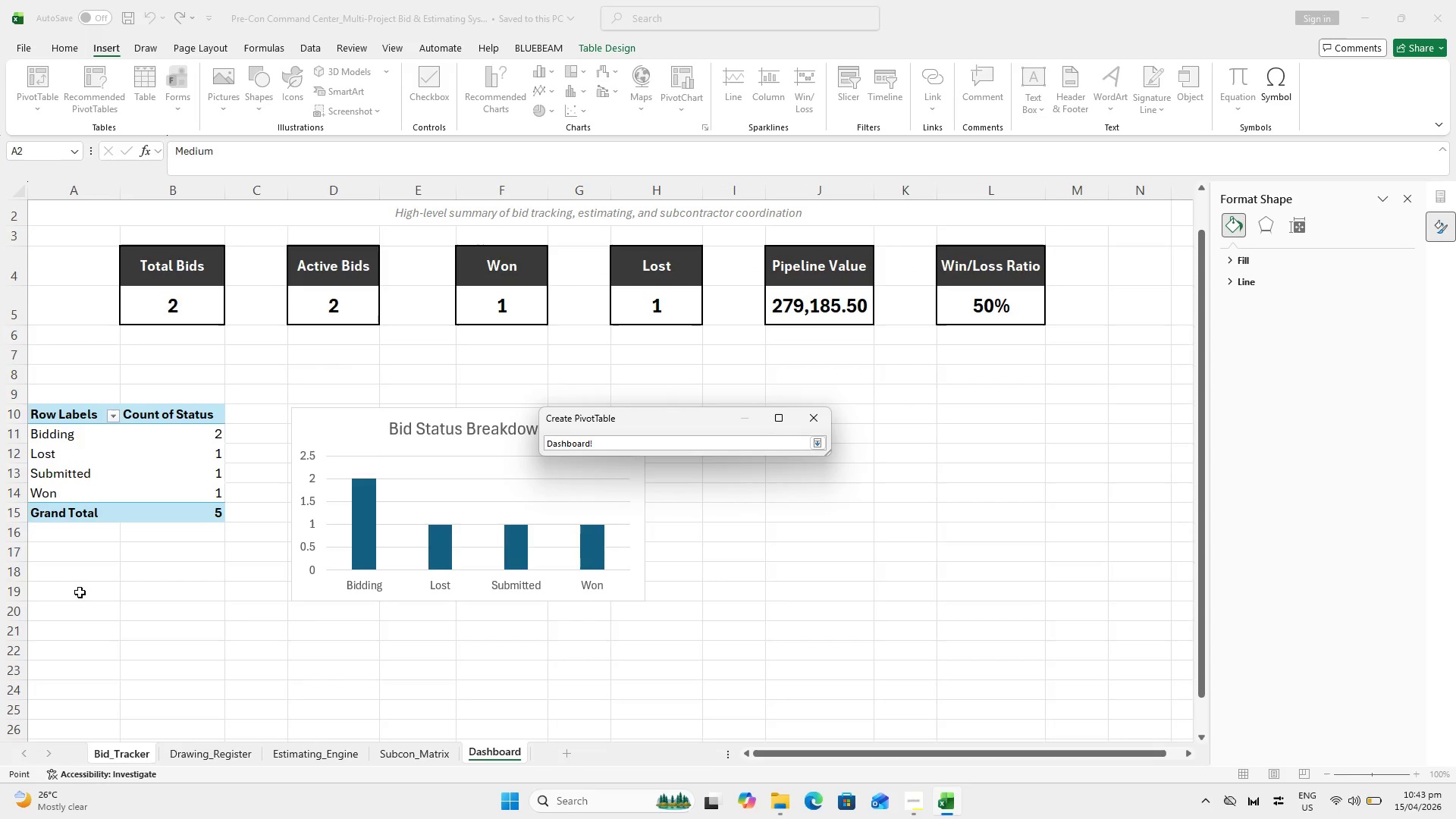 
wait(5.52)
 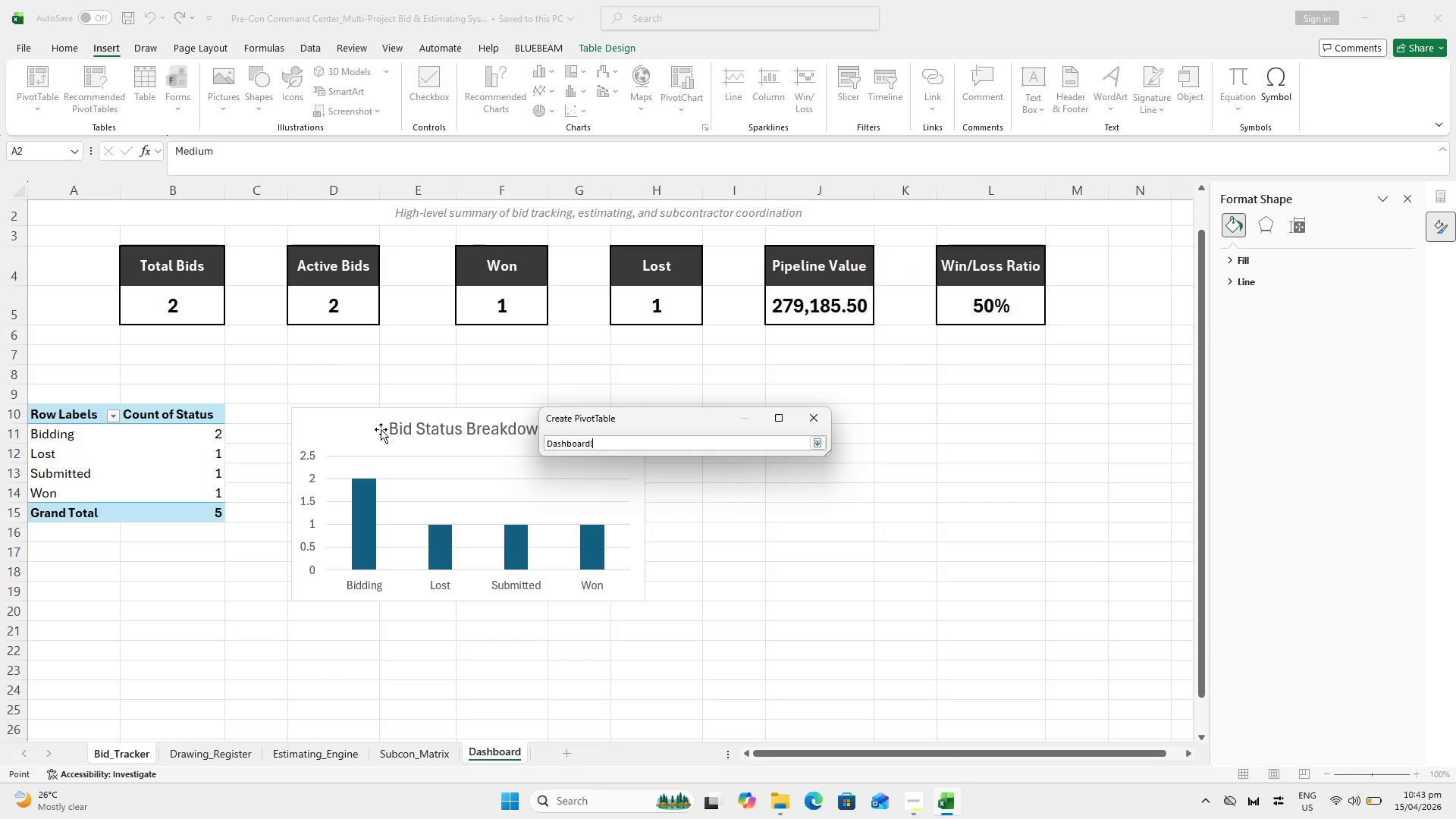 
left_click([45, 651])
 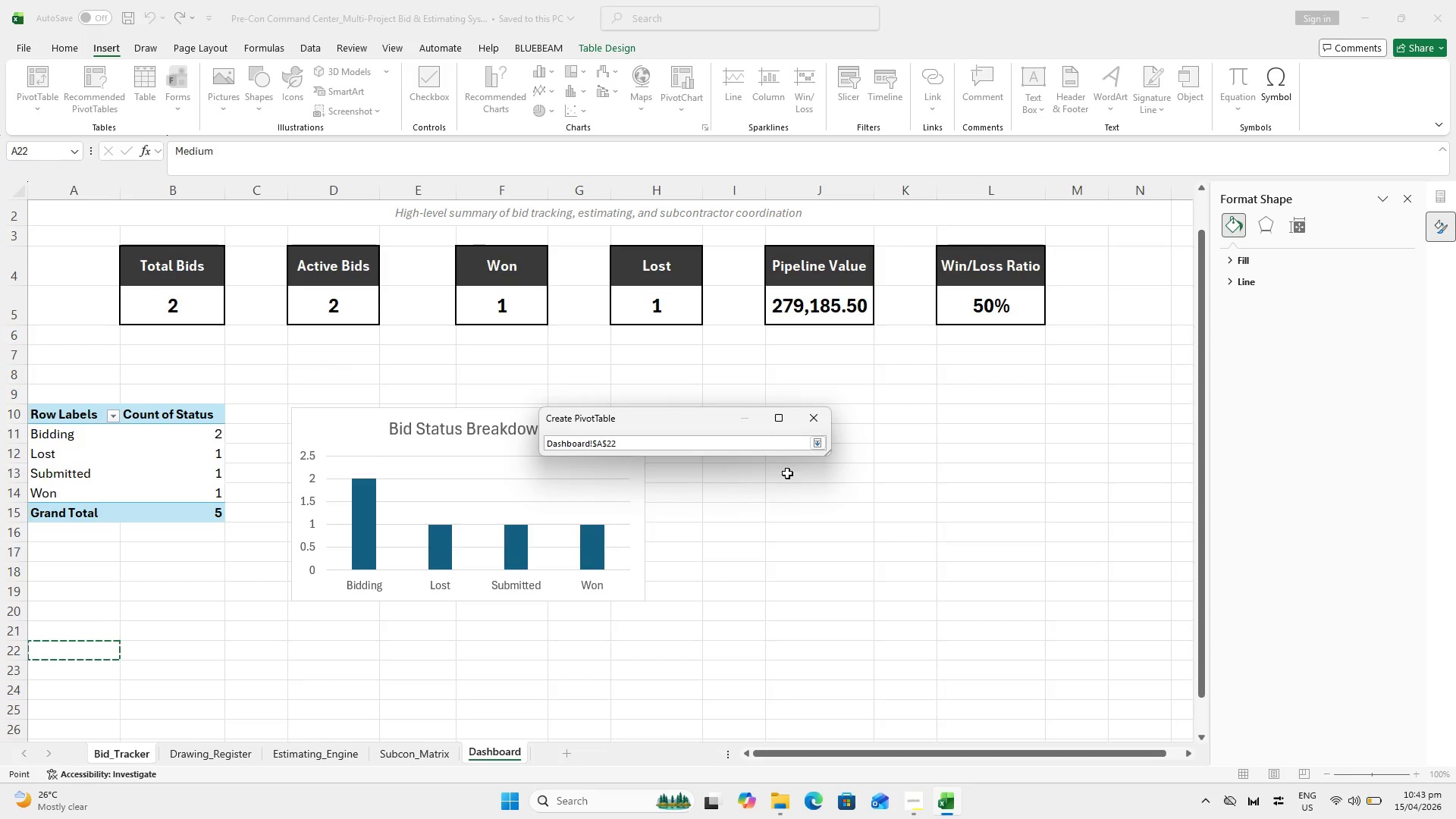 
key(Enter)
 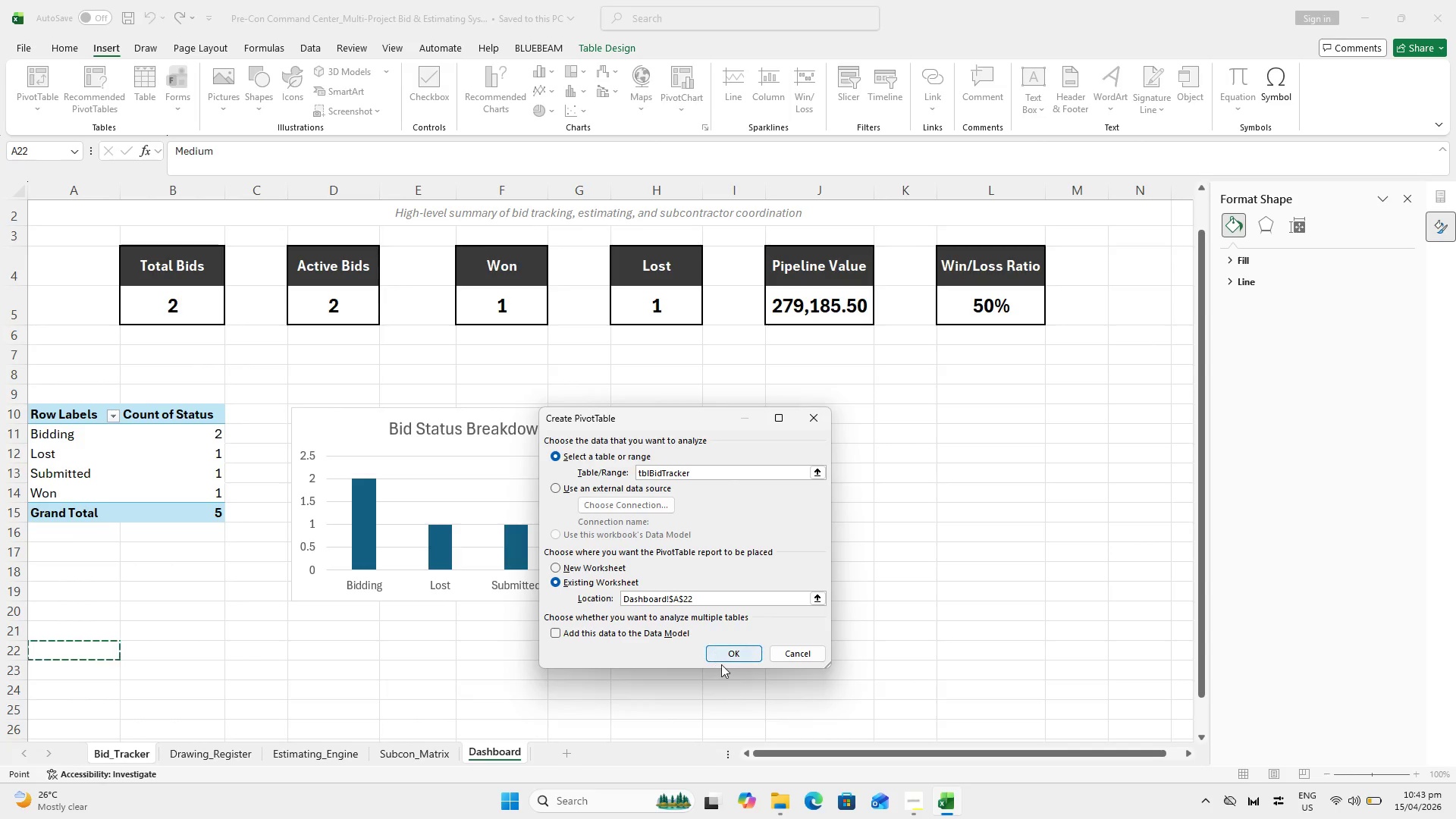 
left_click([722, 652])
 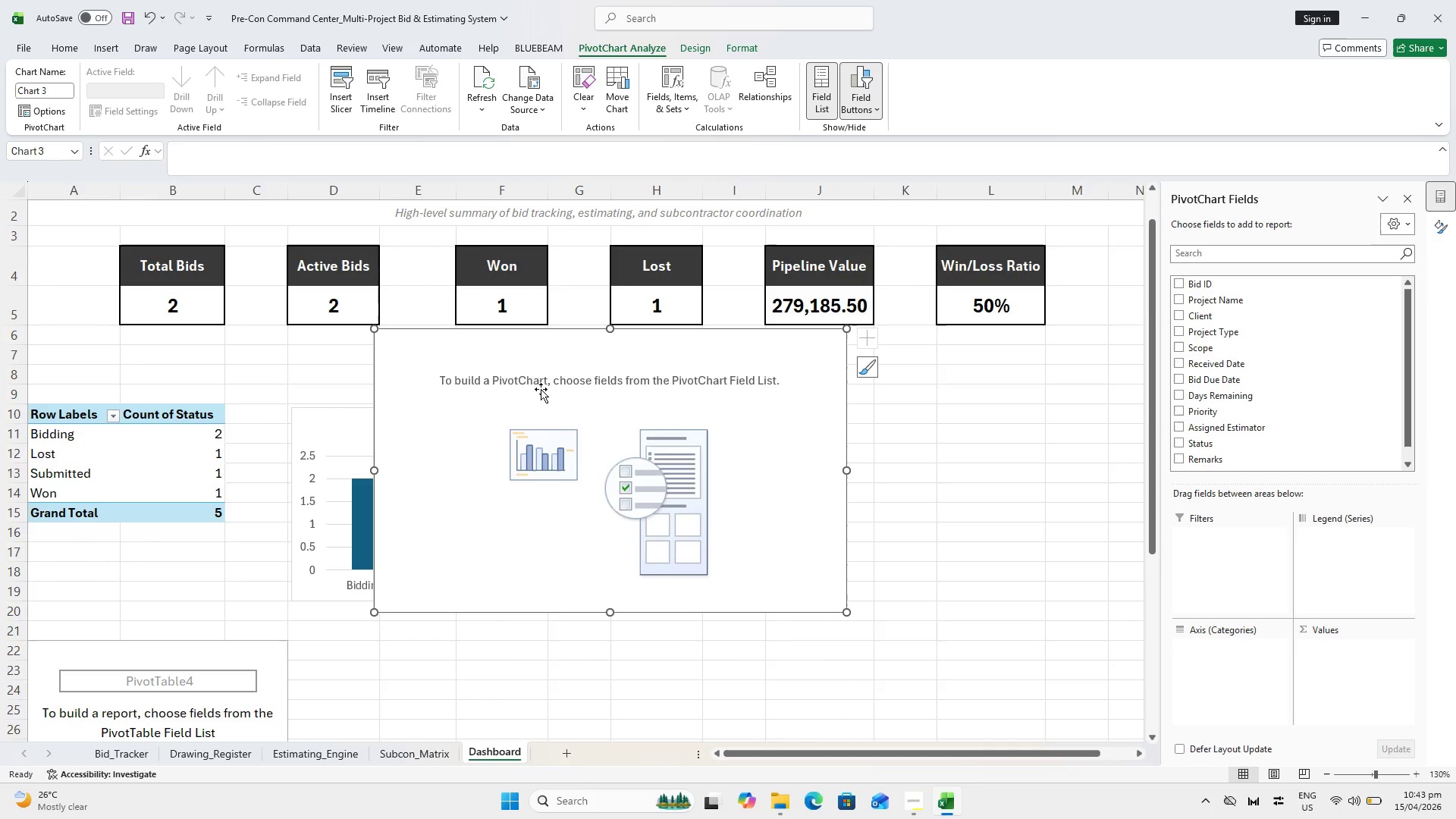 
left_click_drag(start_coordinate=[422, 339], to_coordinate=[760, 411])
 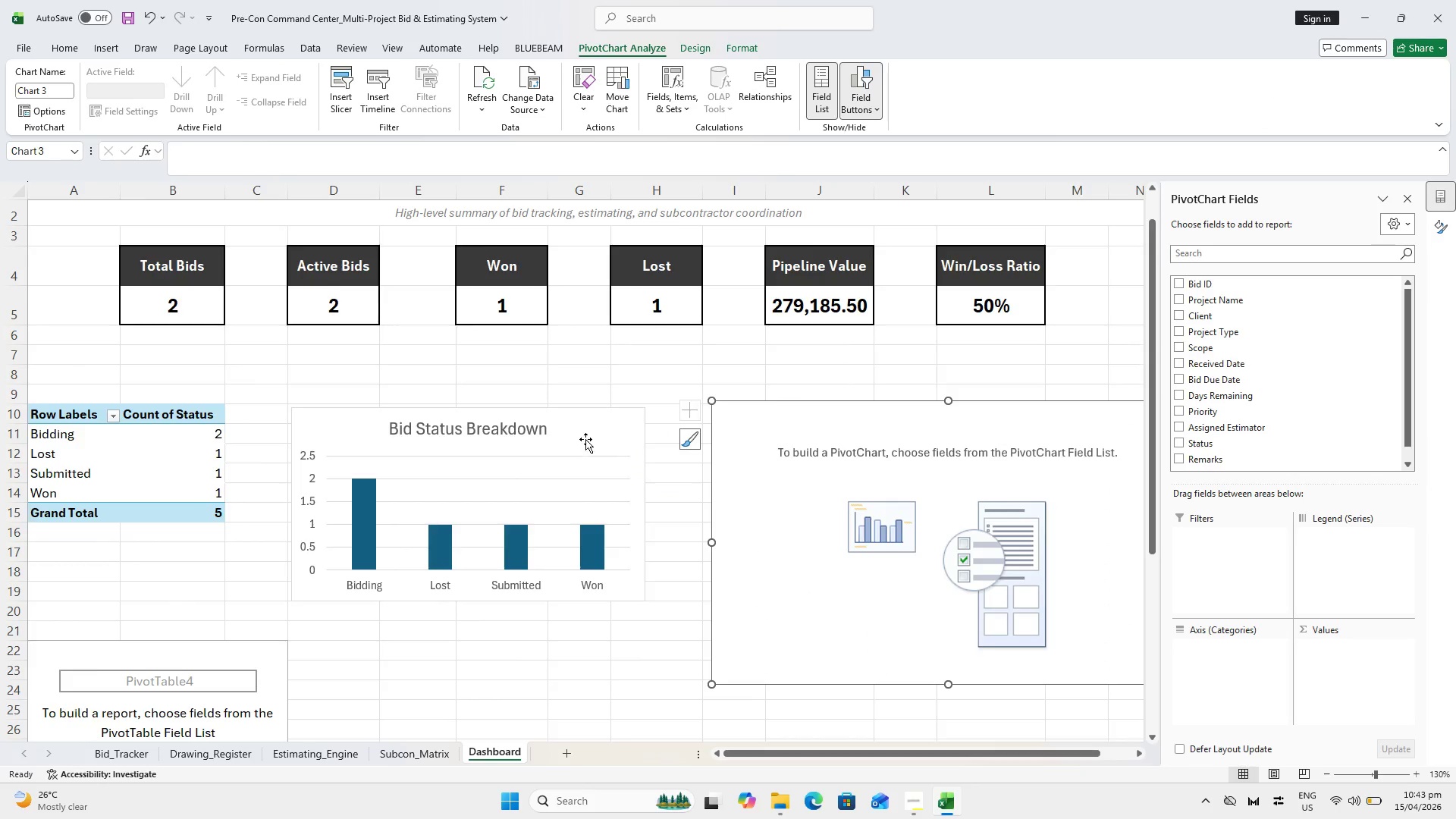 
scroll: coordinate [585, 439], scroll_direction: down, amount: 2.0
 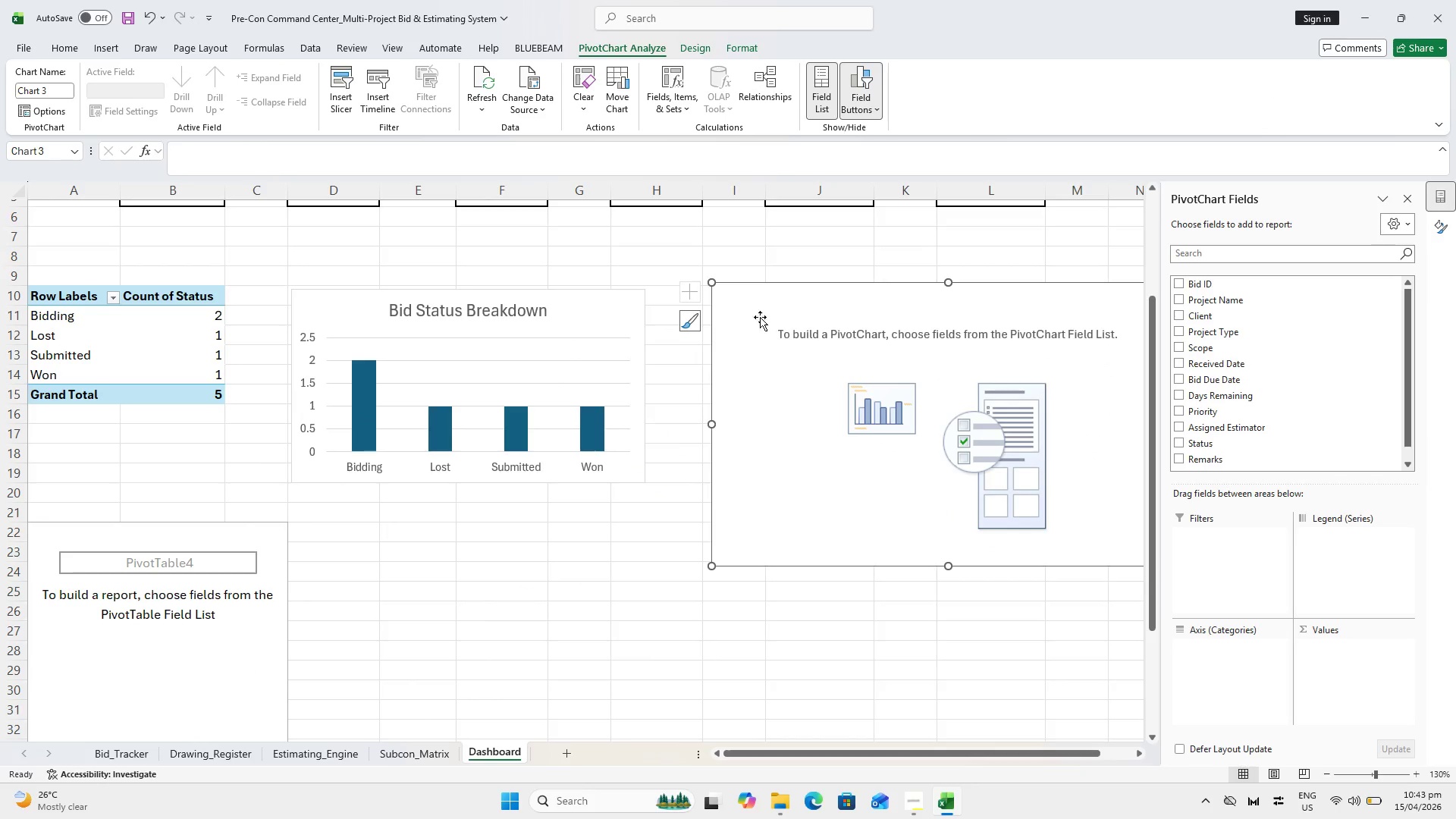 
left_click_drag(start_coordinate=[763, 295], to_coordinate=[595, 356])
 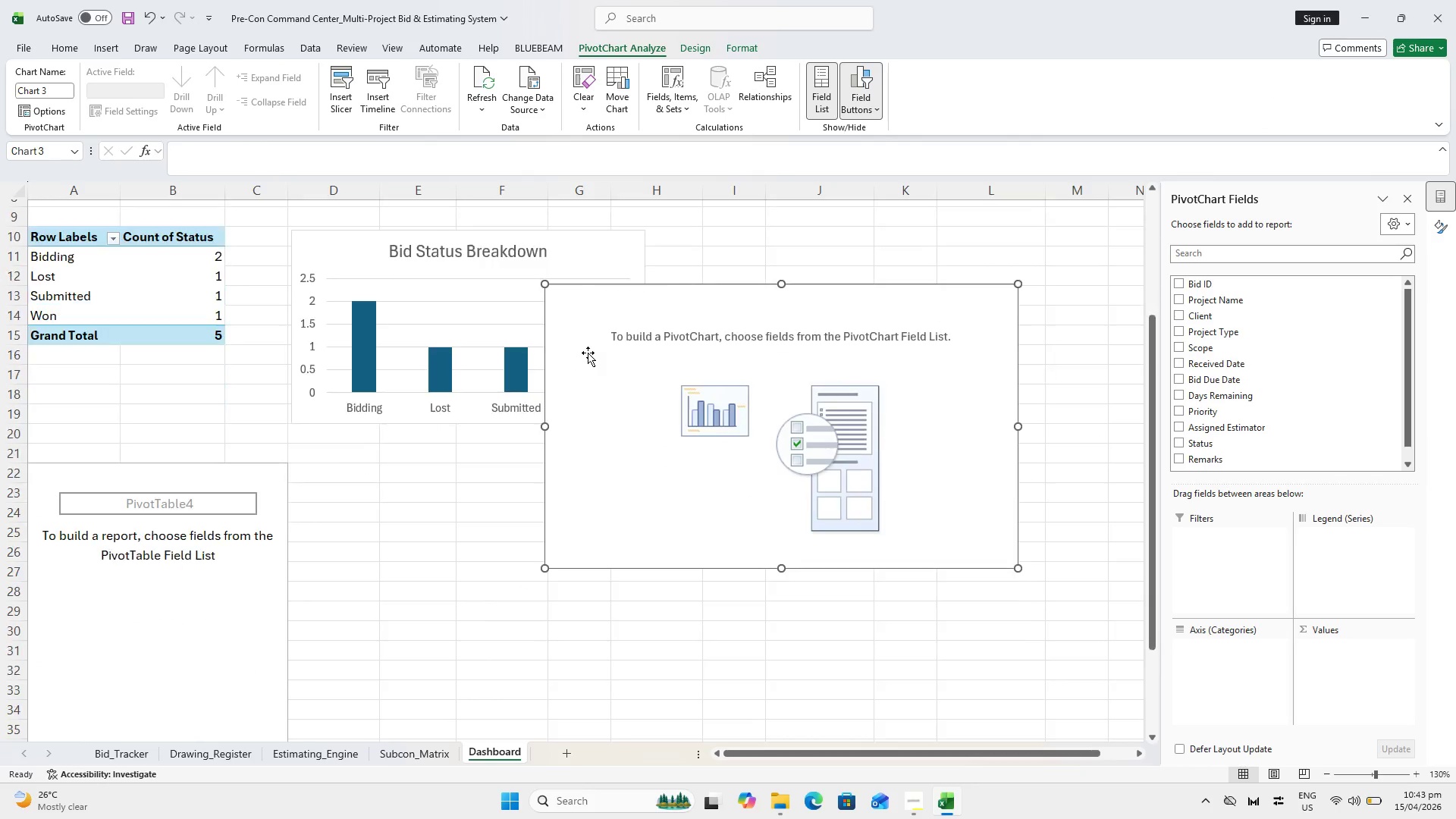 
scroll: coordinate [554, 384], scroll_direction: down, amount: 3.0
 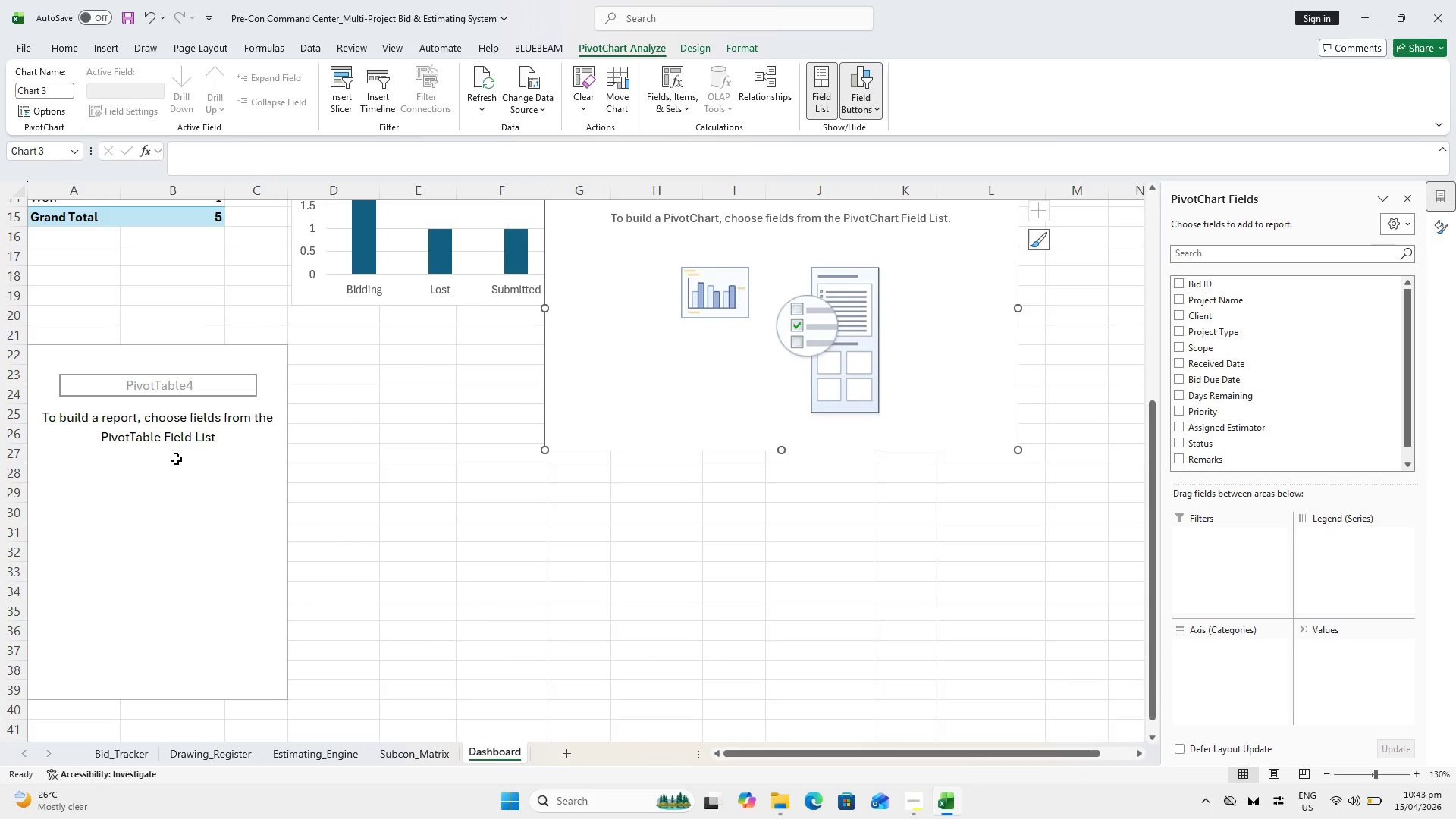 
left_click([137, 529])
 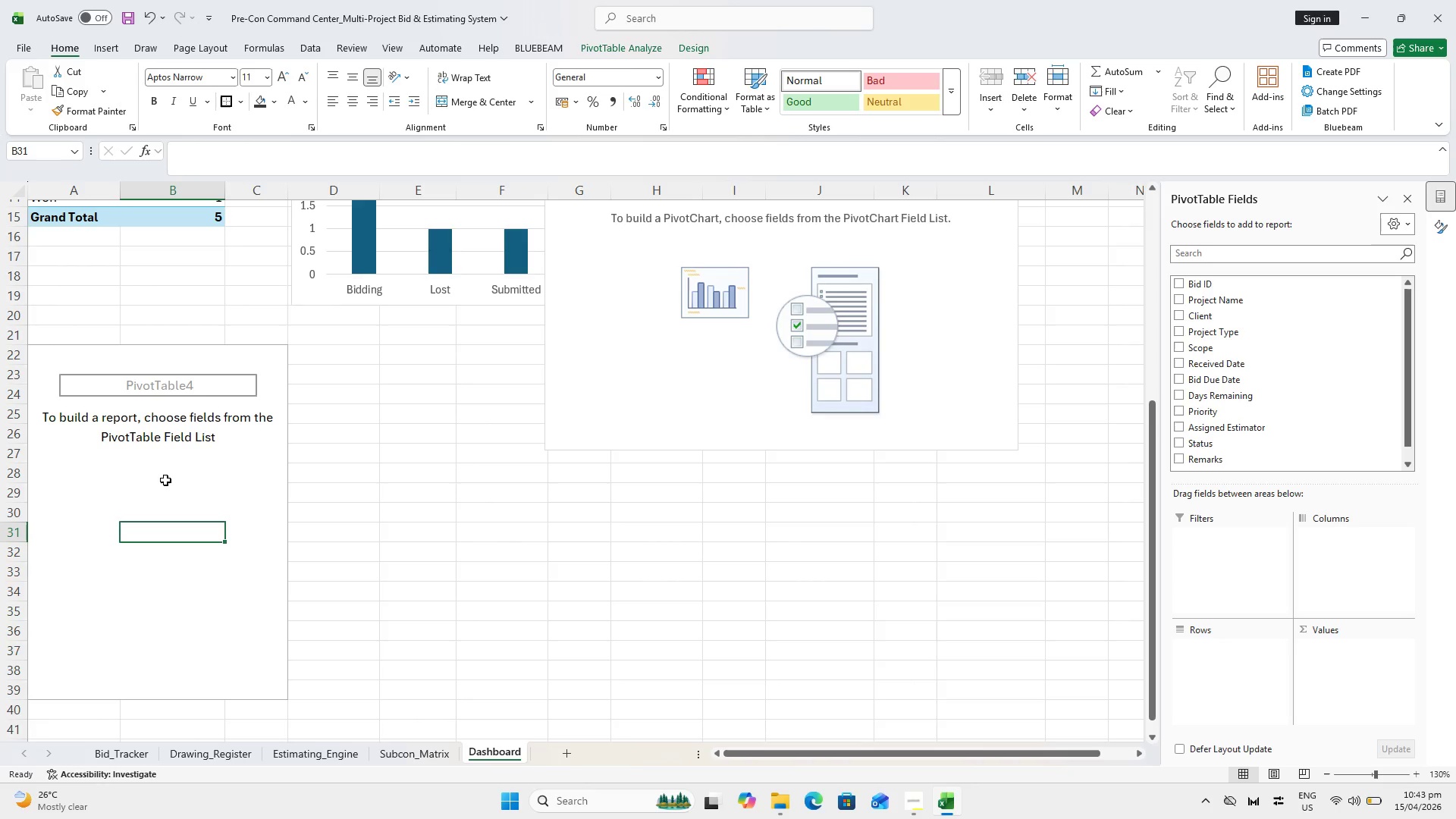 
wait(9.61)
 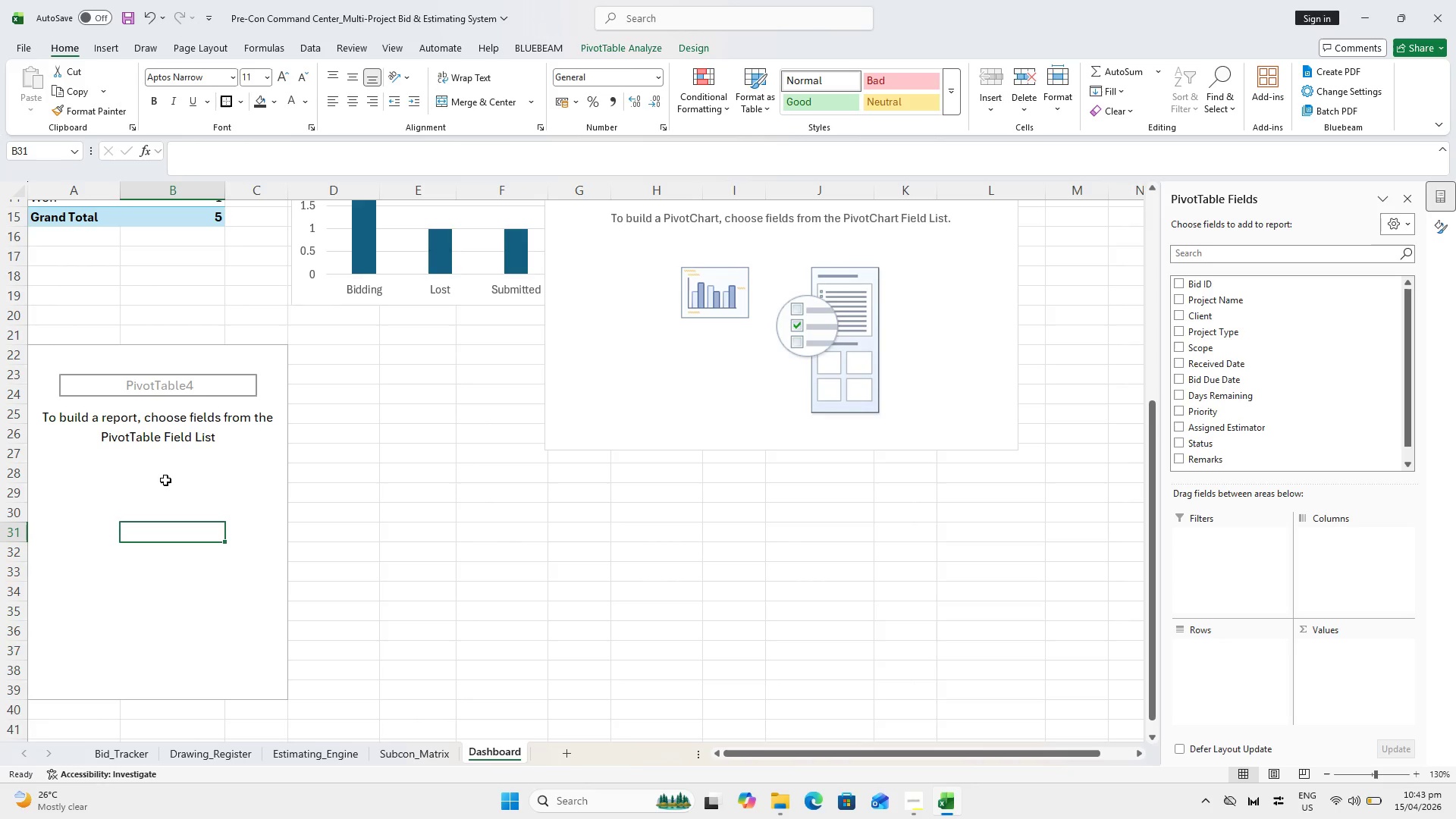 
left_click_drag(start_coordinate=[1256, 381], to_coordinate=[1224, 674])
 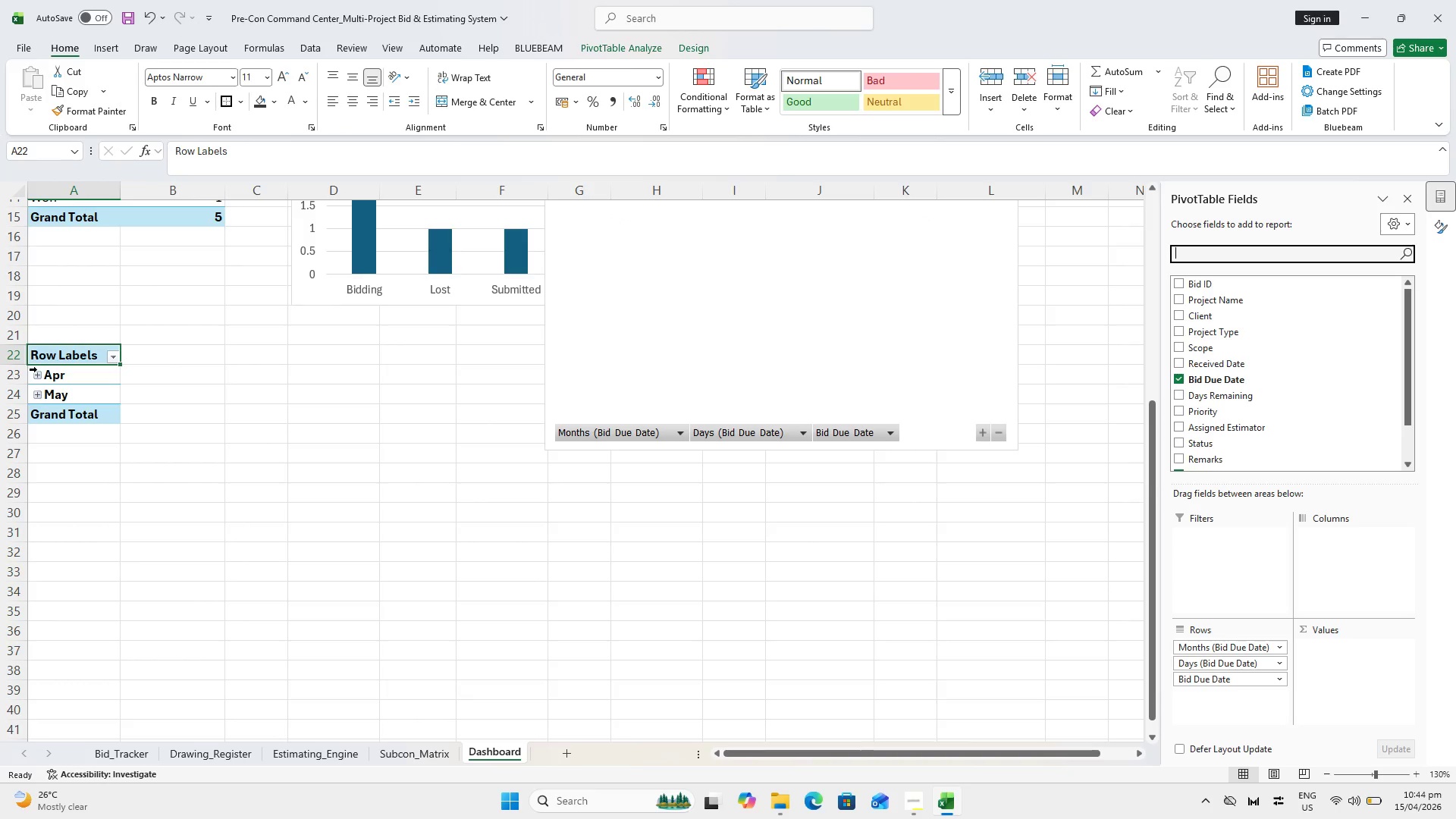 
wait(13.27)
 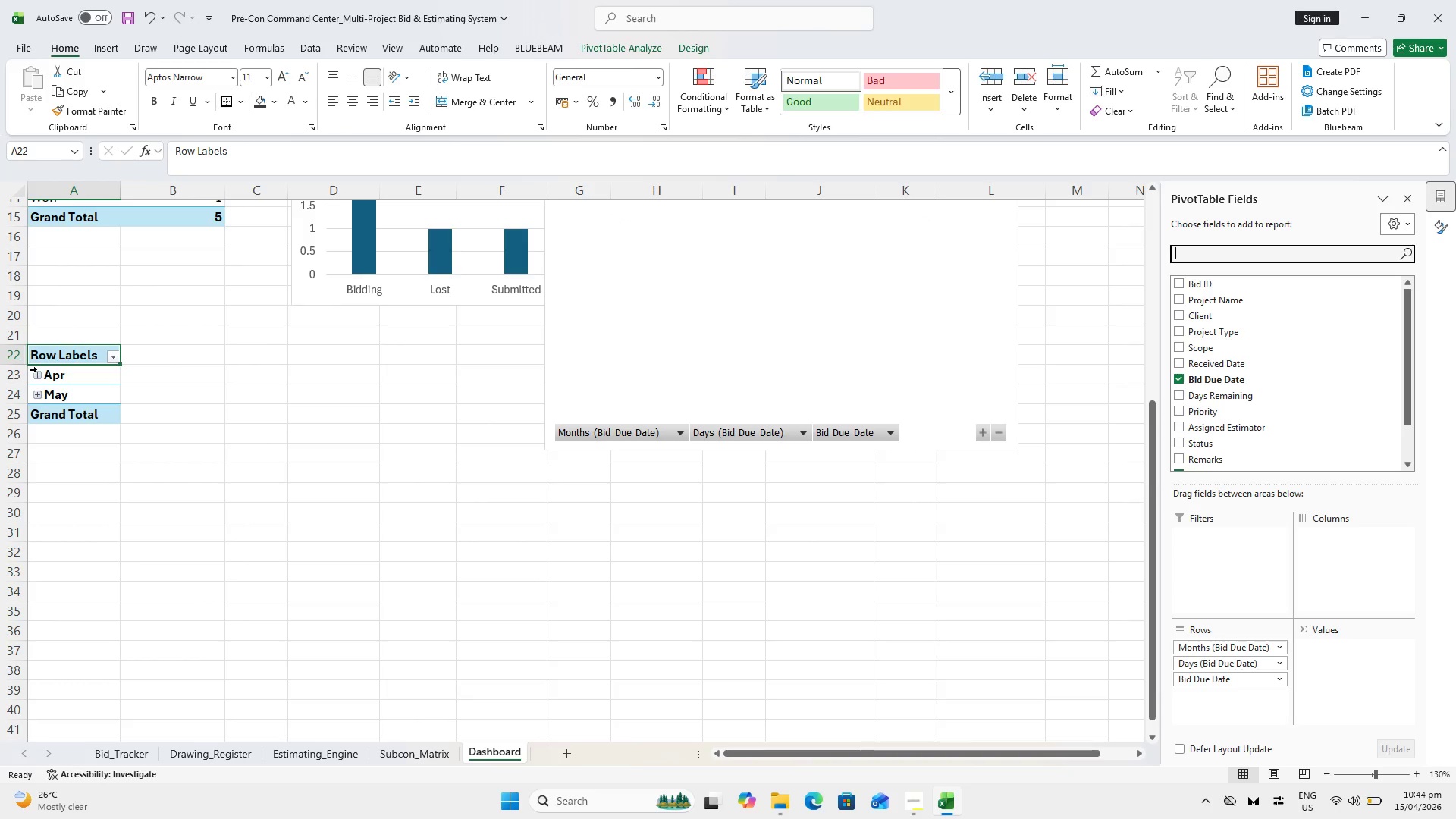 
left_click_drag(start_coordinate=[1238, 290], to_coordinate=[1351, 657])
 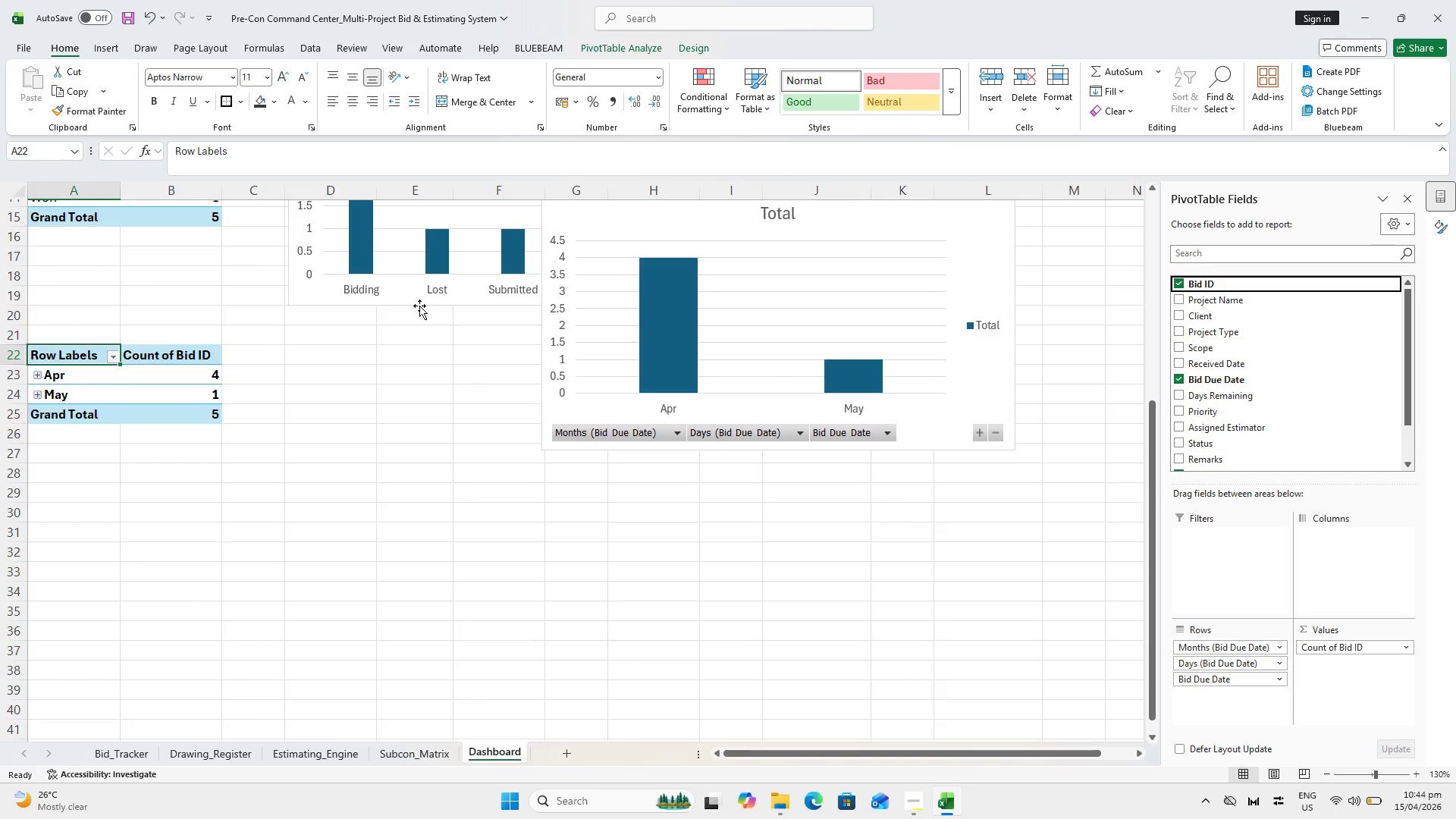 
wait(6.06)
 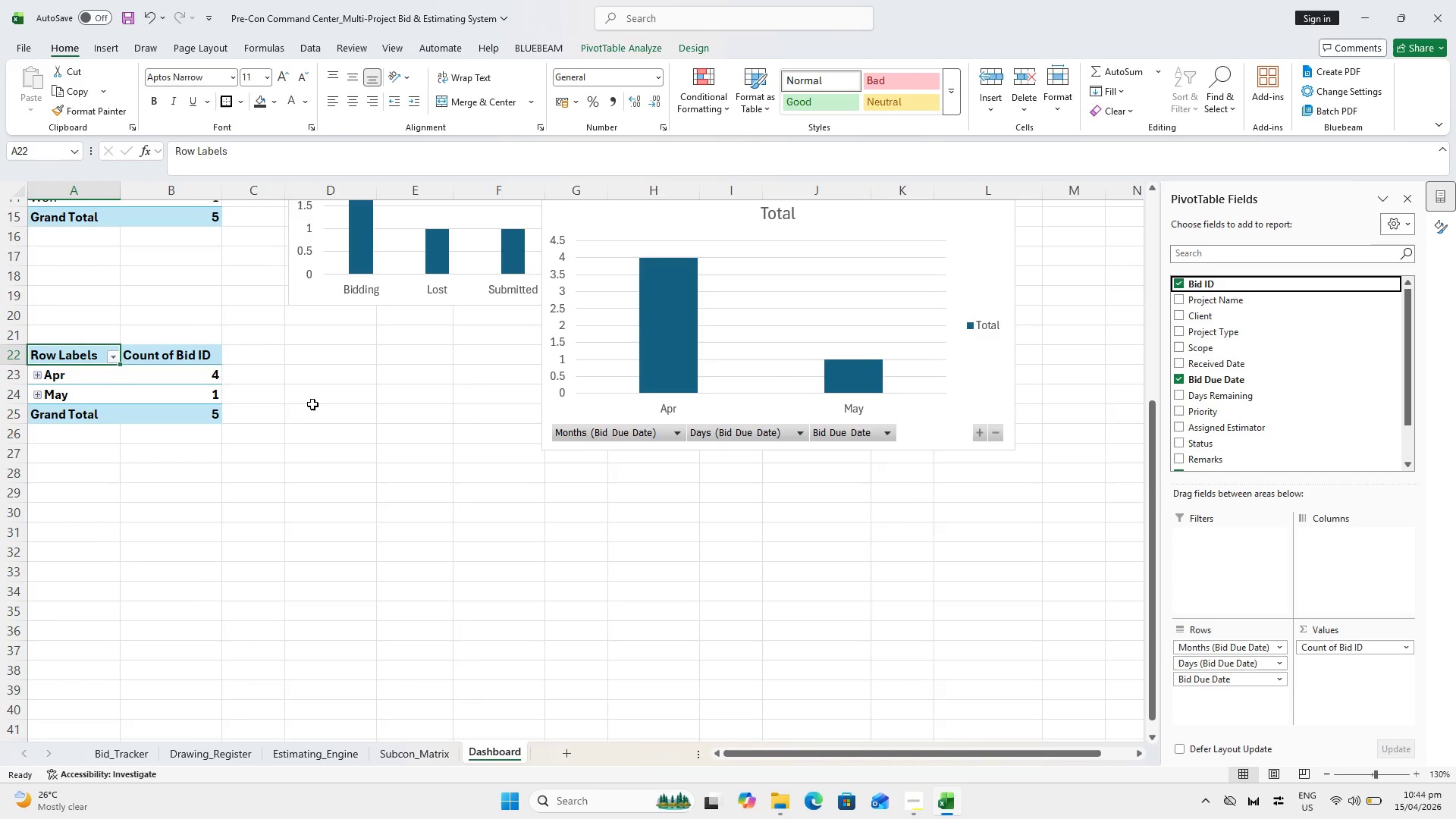 
scroll: coordinate [1246, 375], scroll_direction: down, amount: 3.0
 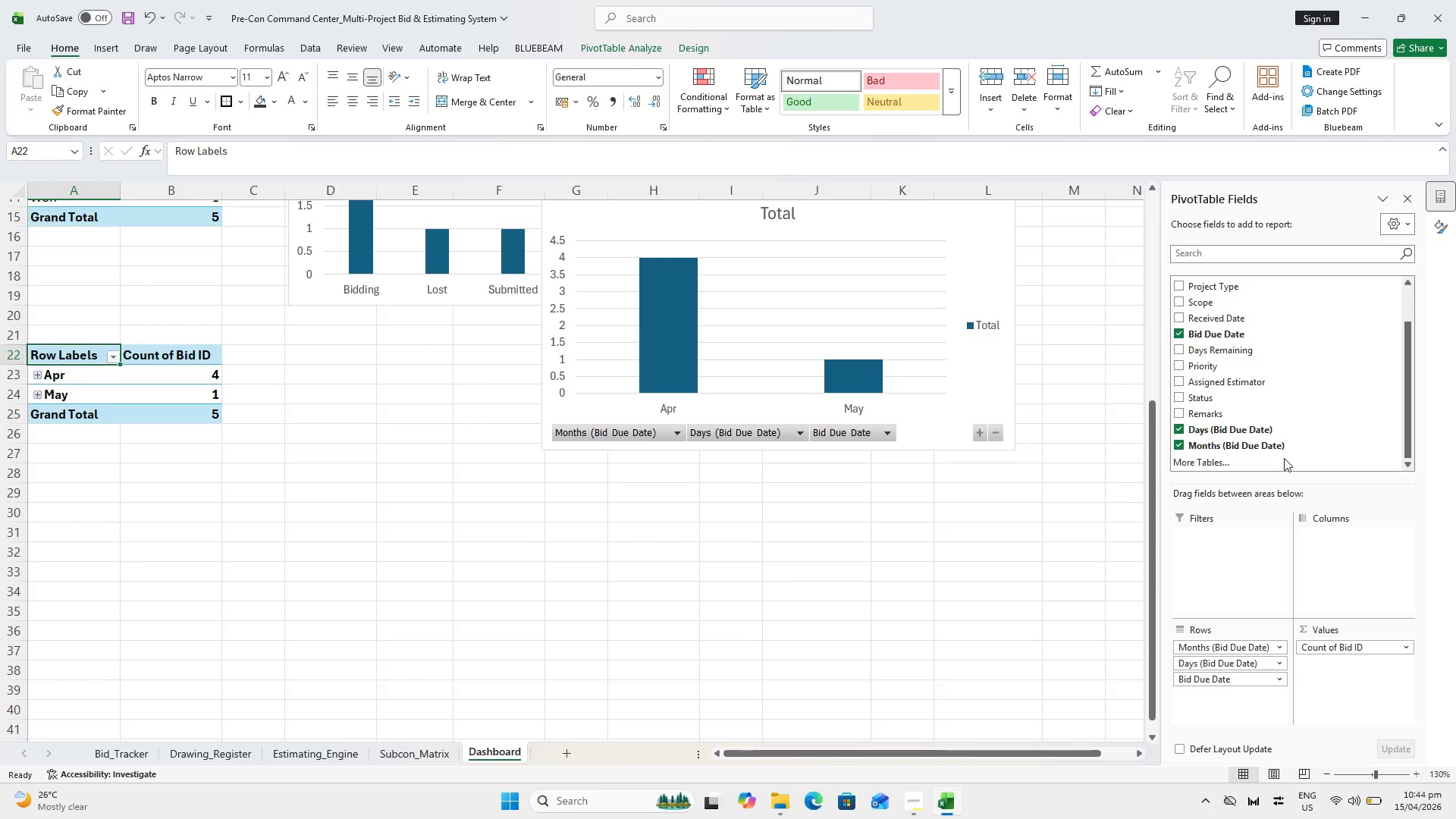 
scroll: coordinate [1214, 460], scroll_direction: up, amount: 3.0
 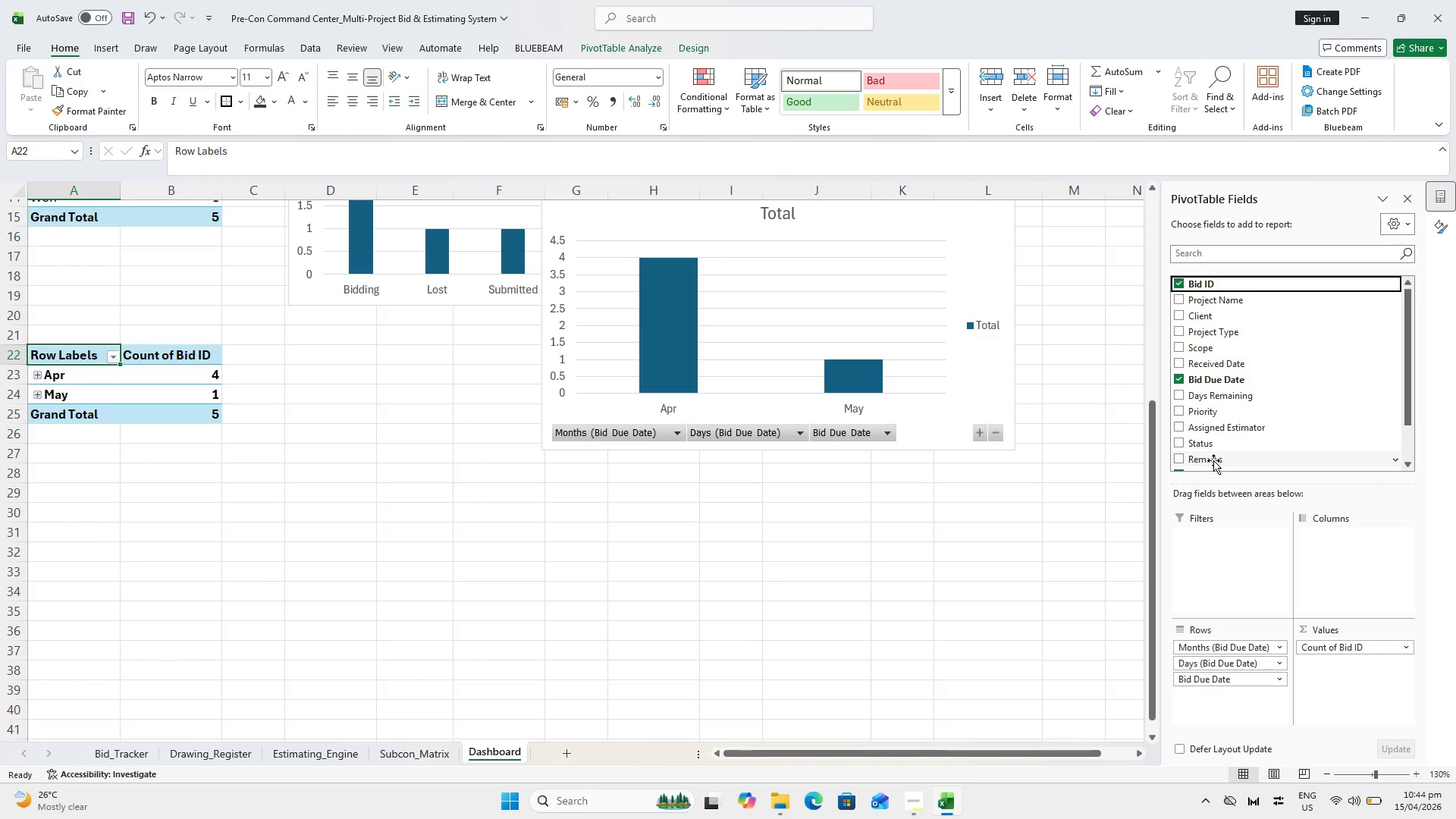 
scroll: coordinate [1213, 460], scroll_direction: down, amount: 4.0
 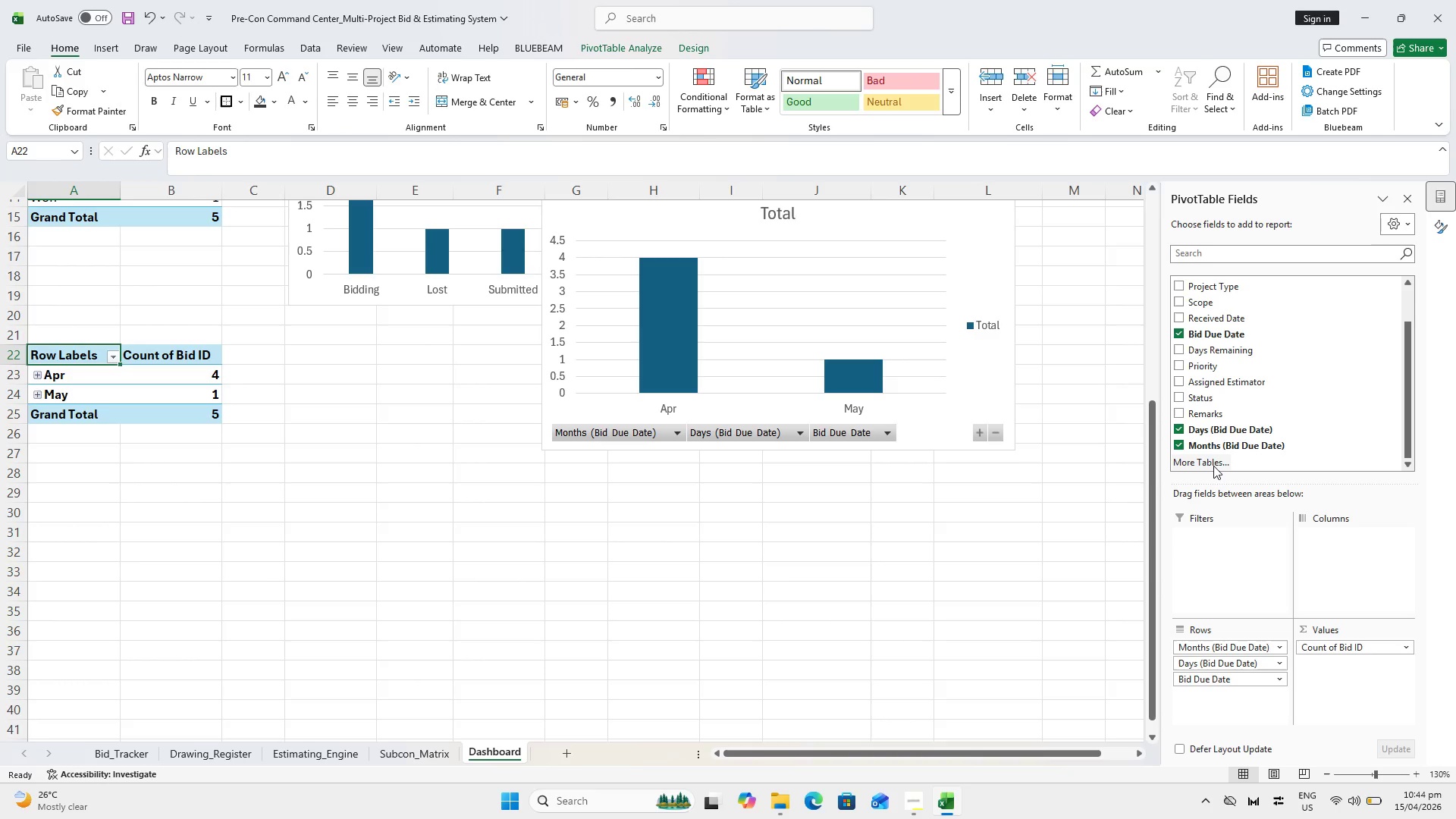 
left_click([1213, 466])
 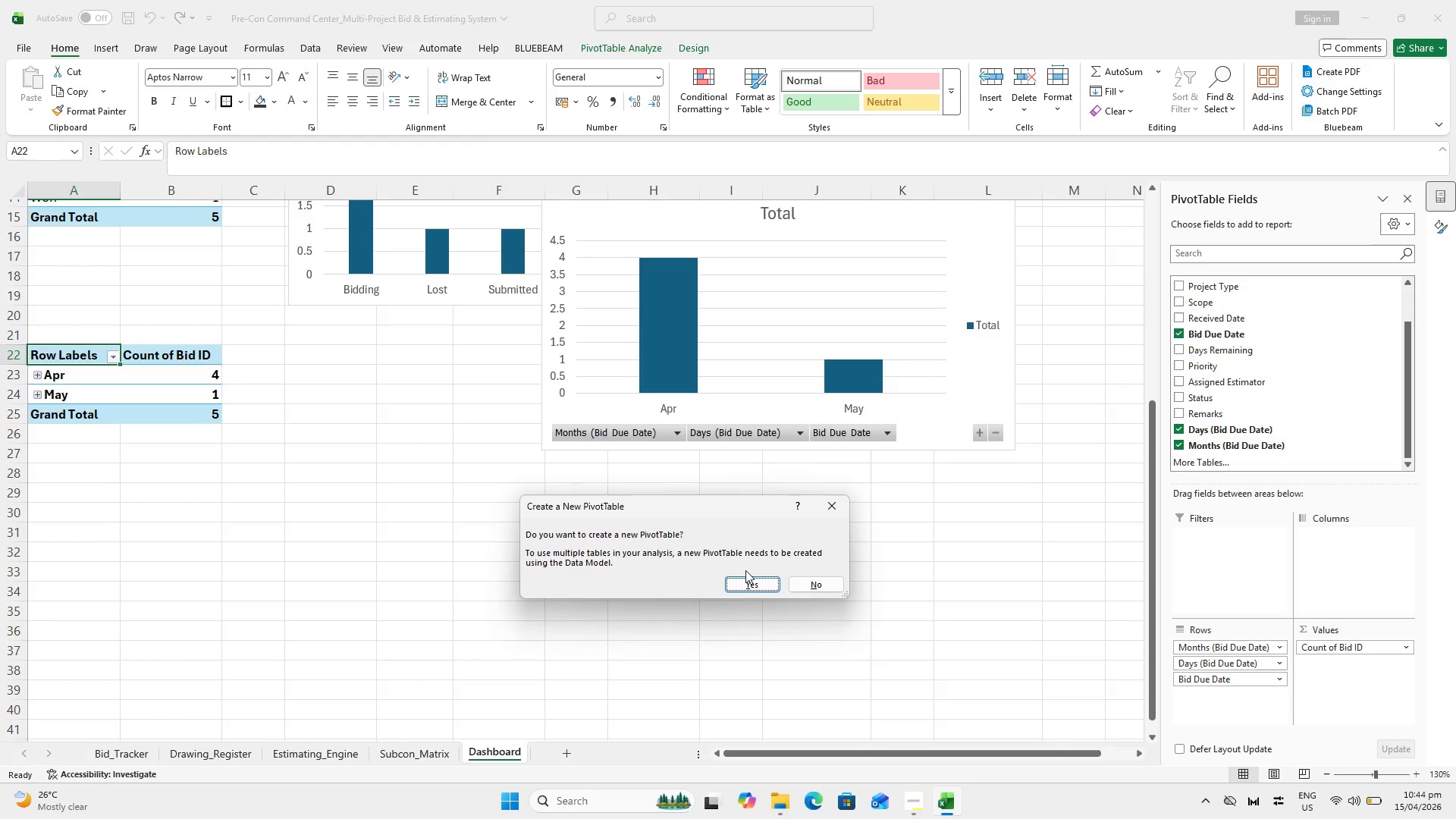 
wait(5.14)
 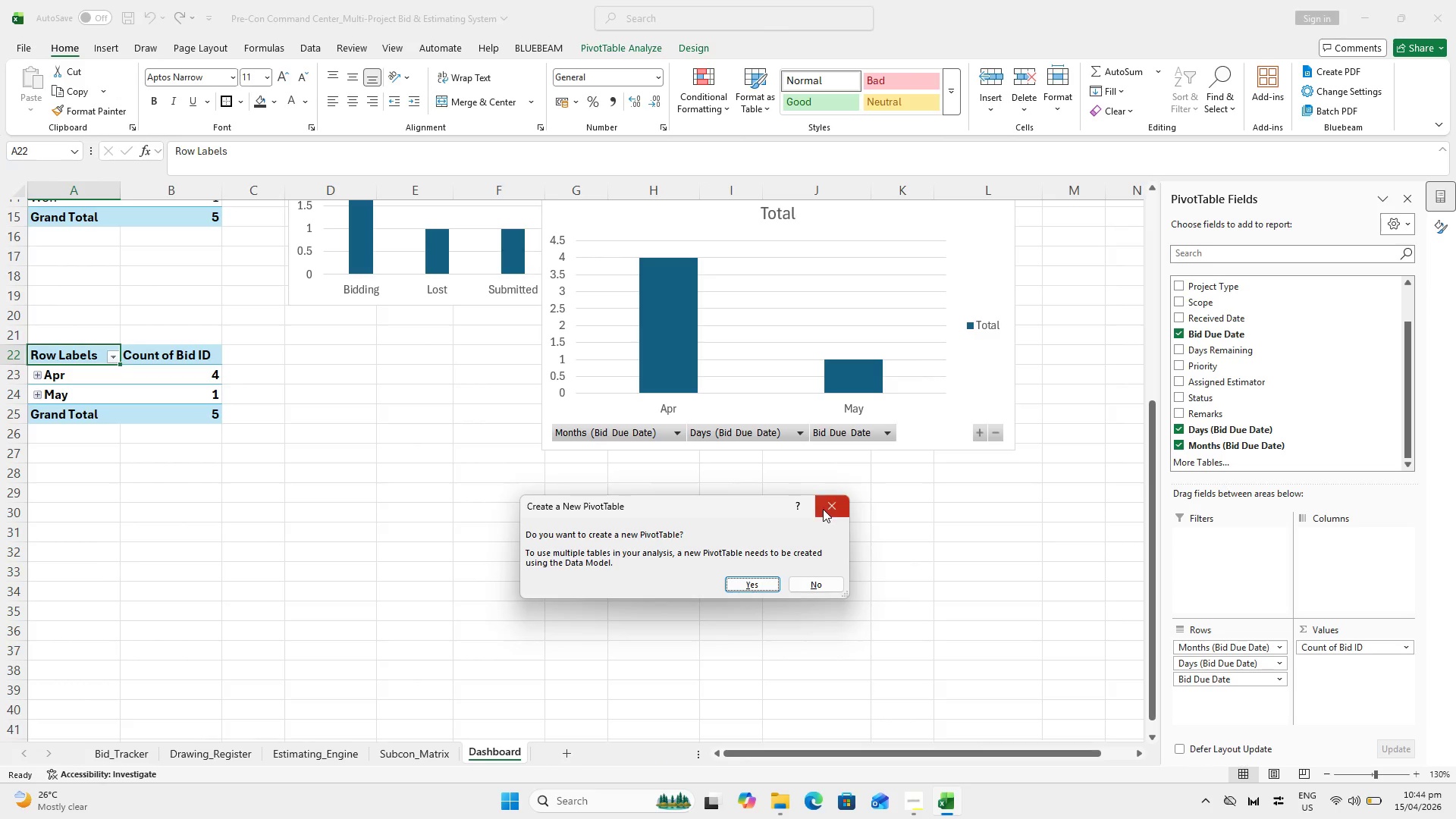 
left_click([830, 510])
 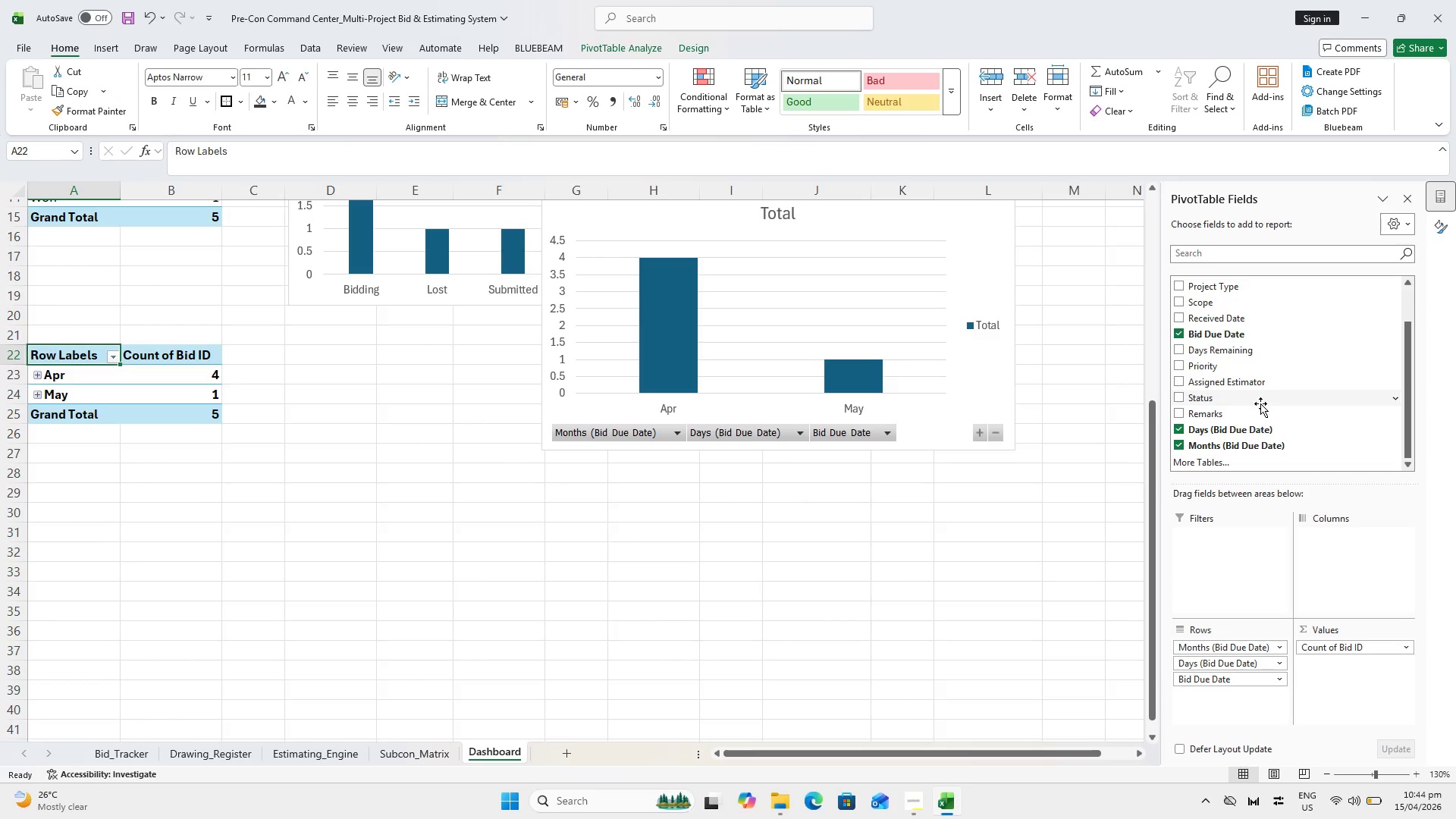 
scroll: coordinate [1269, 413], scroll_direction: none, amount: 0.0
 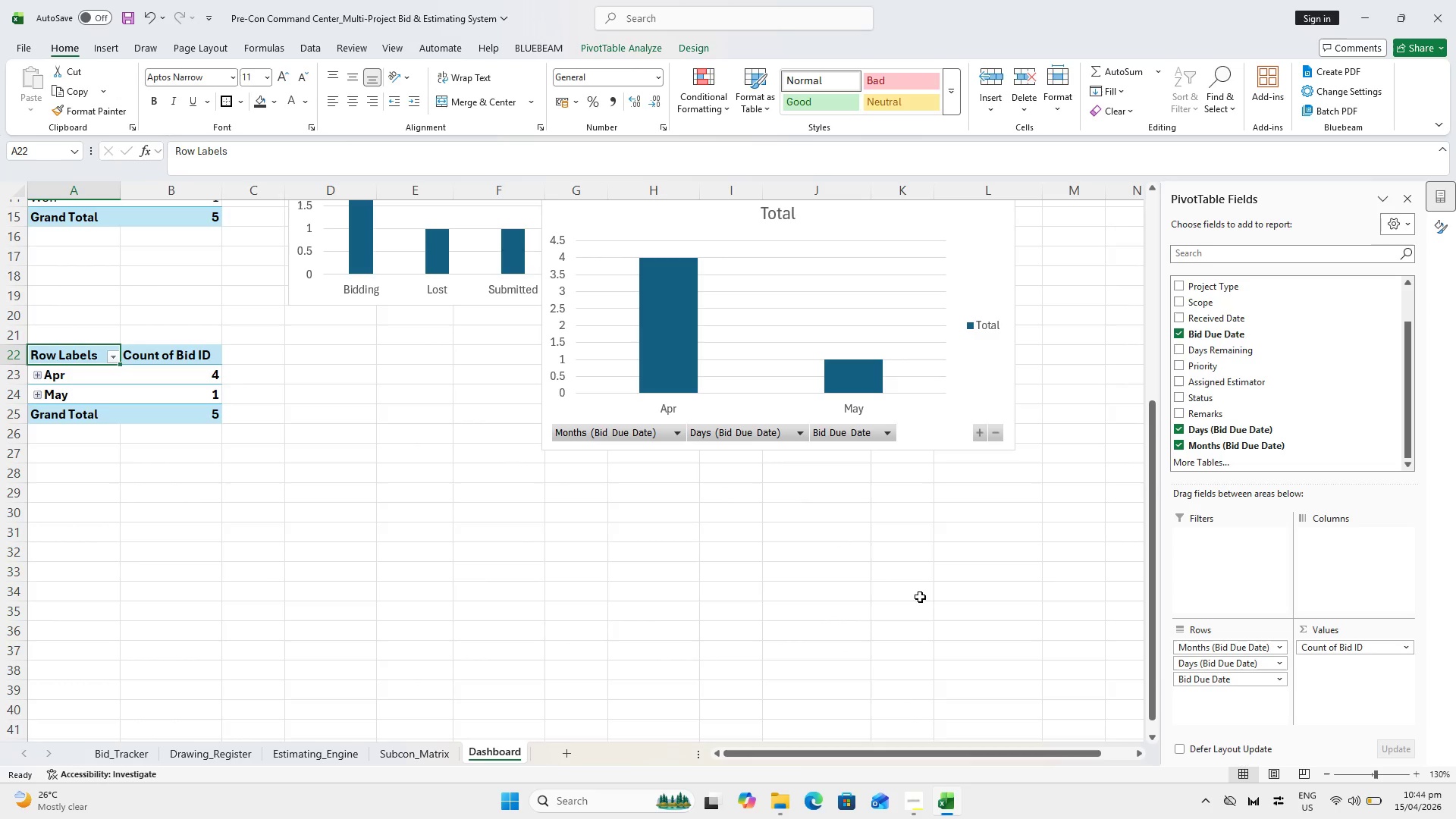 
left_click([905, 632])
 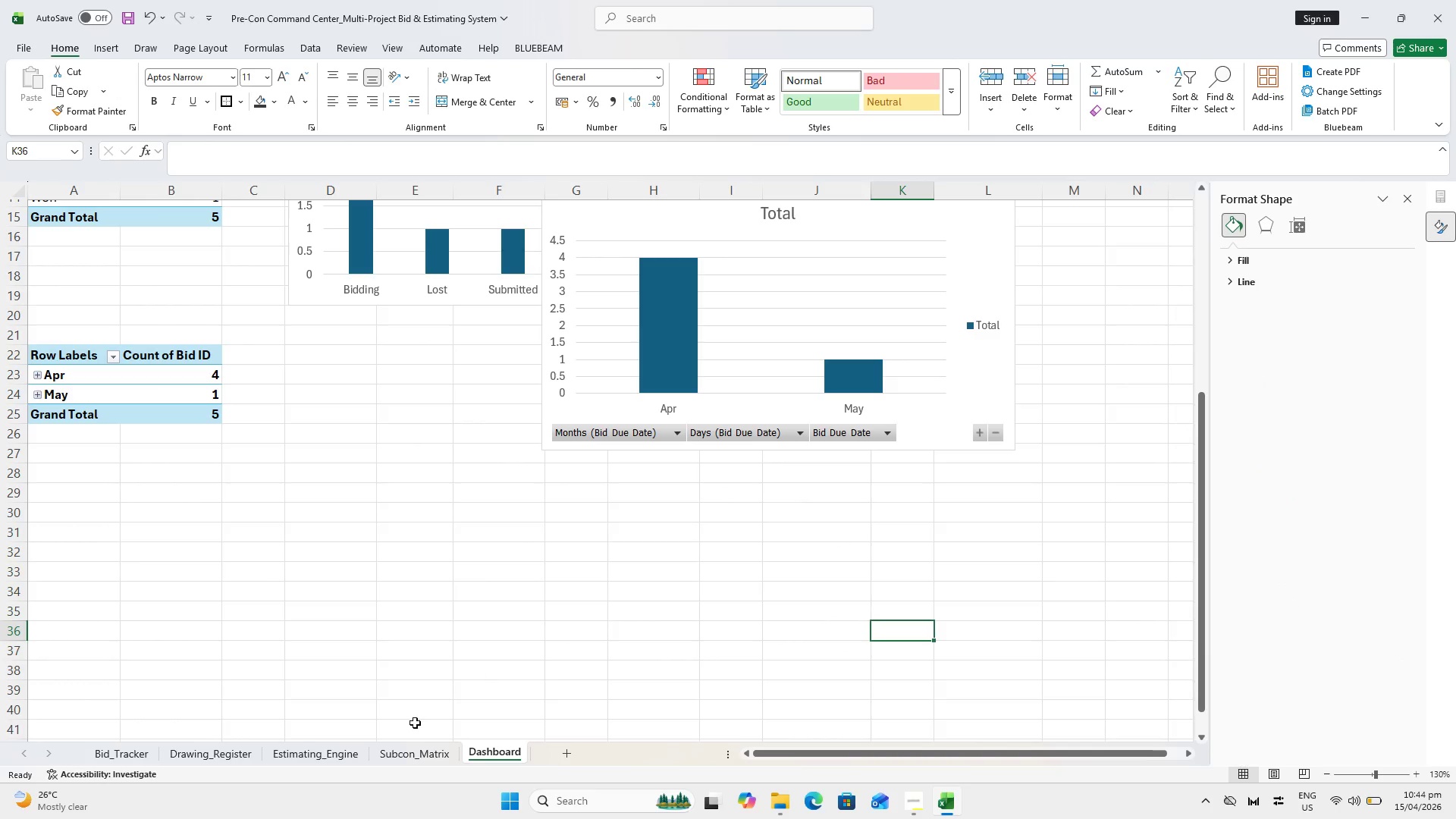 
key(Control+S)
 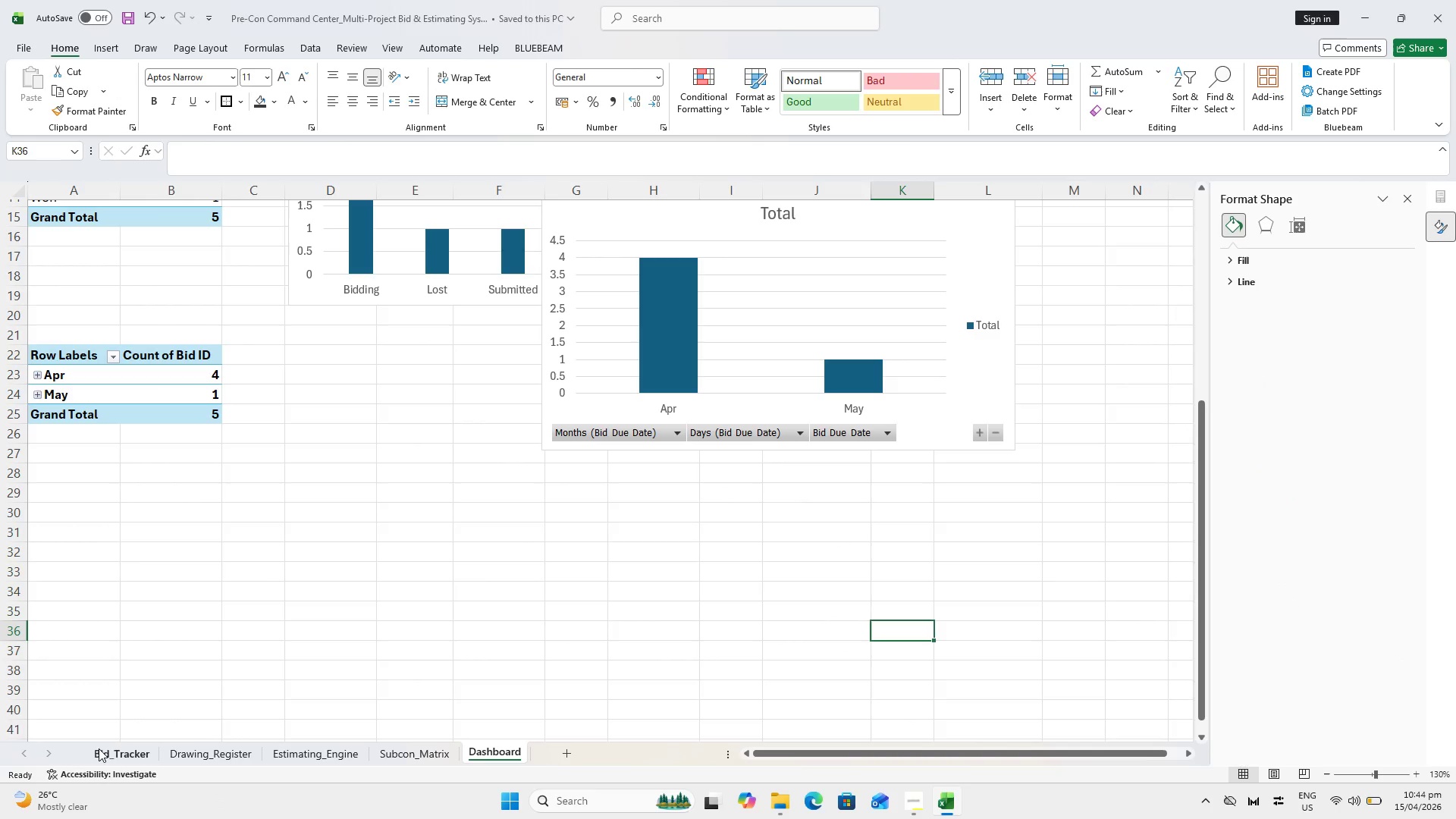 
left_click([116, 736])
 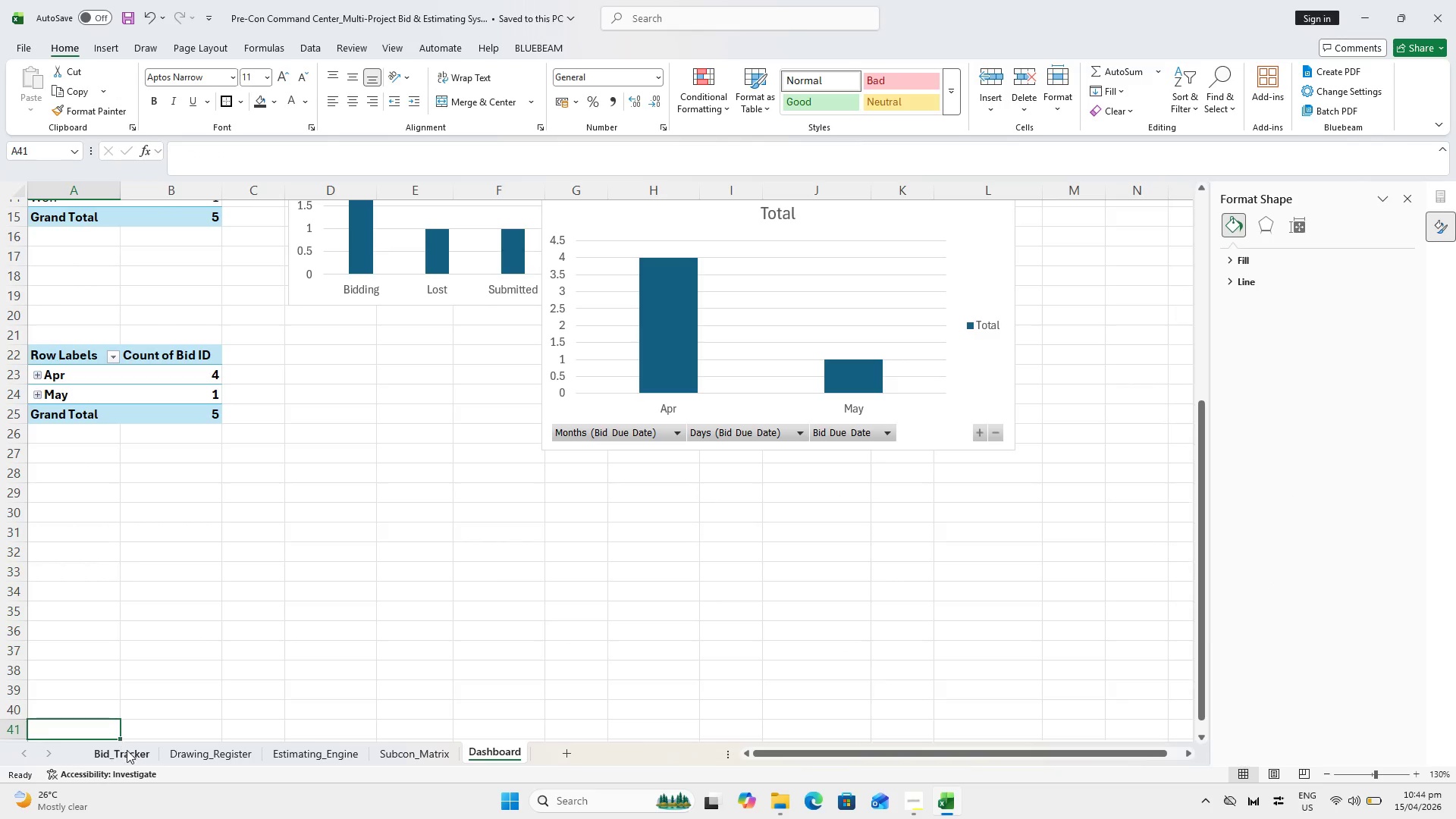 
left_click([127, 750])
 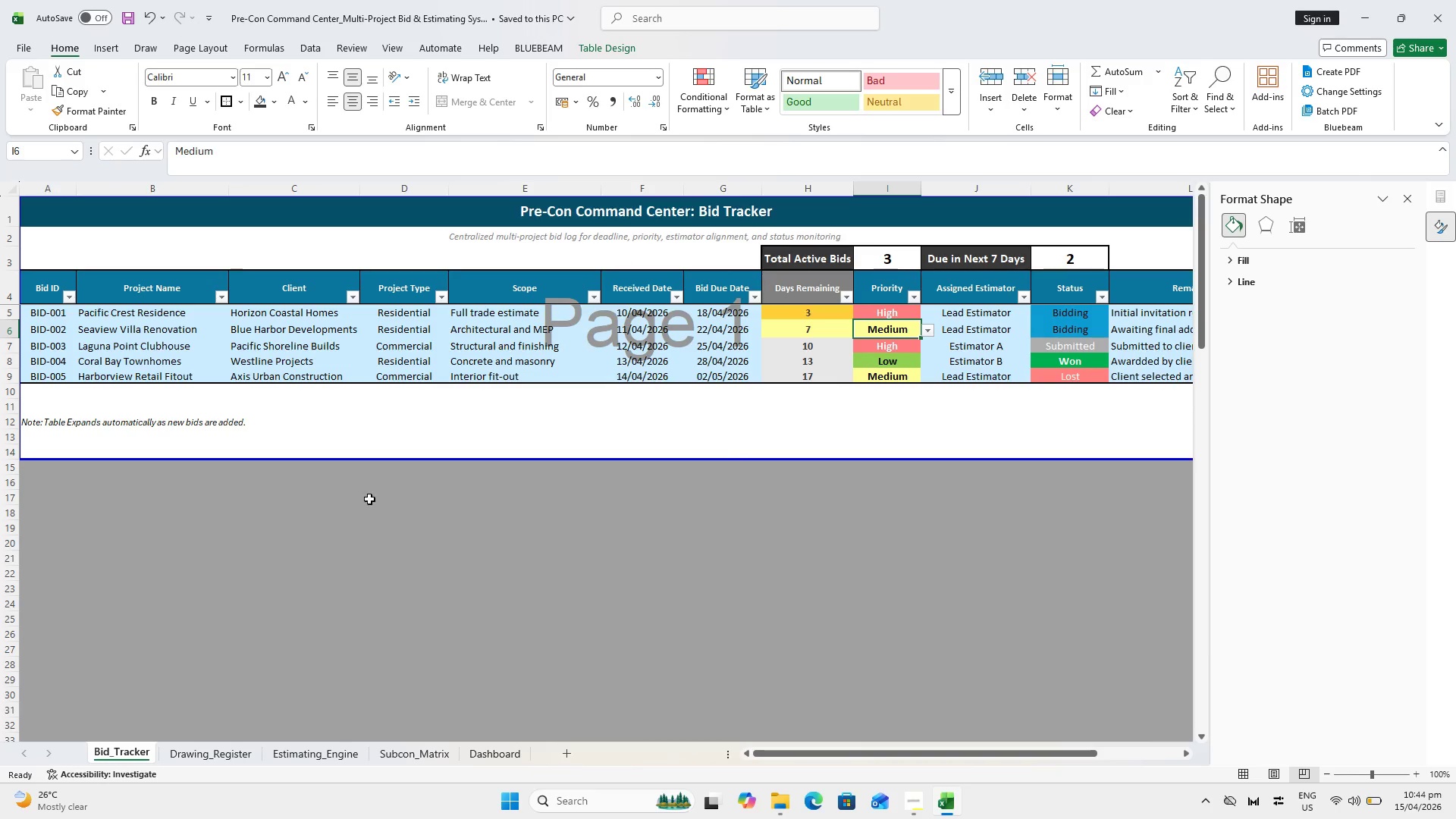 
left_click([391, 485])
 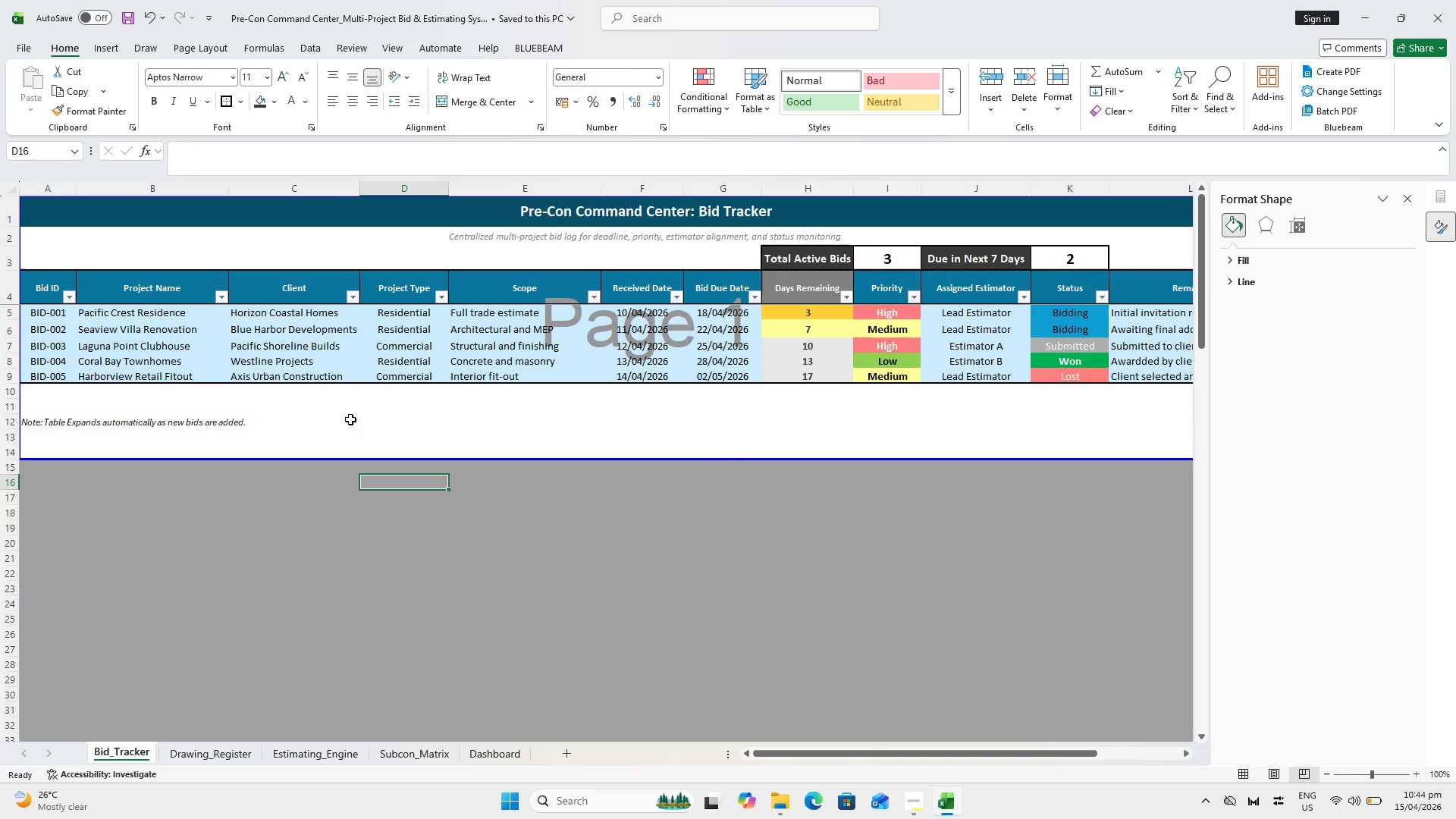 
right_click([357, 419])
 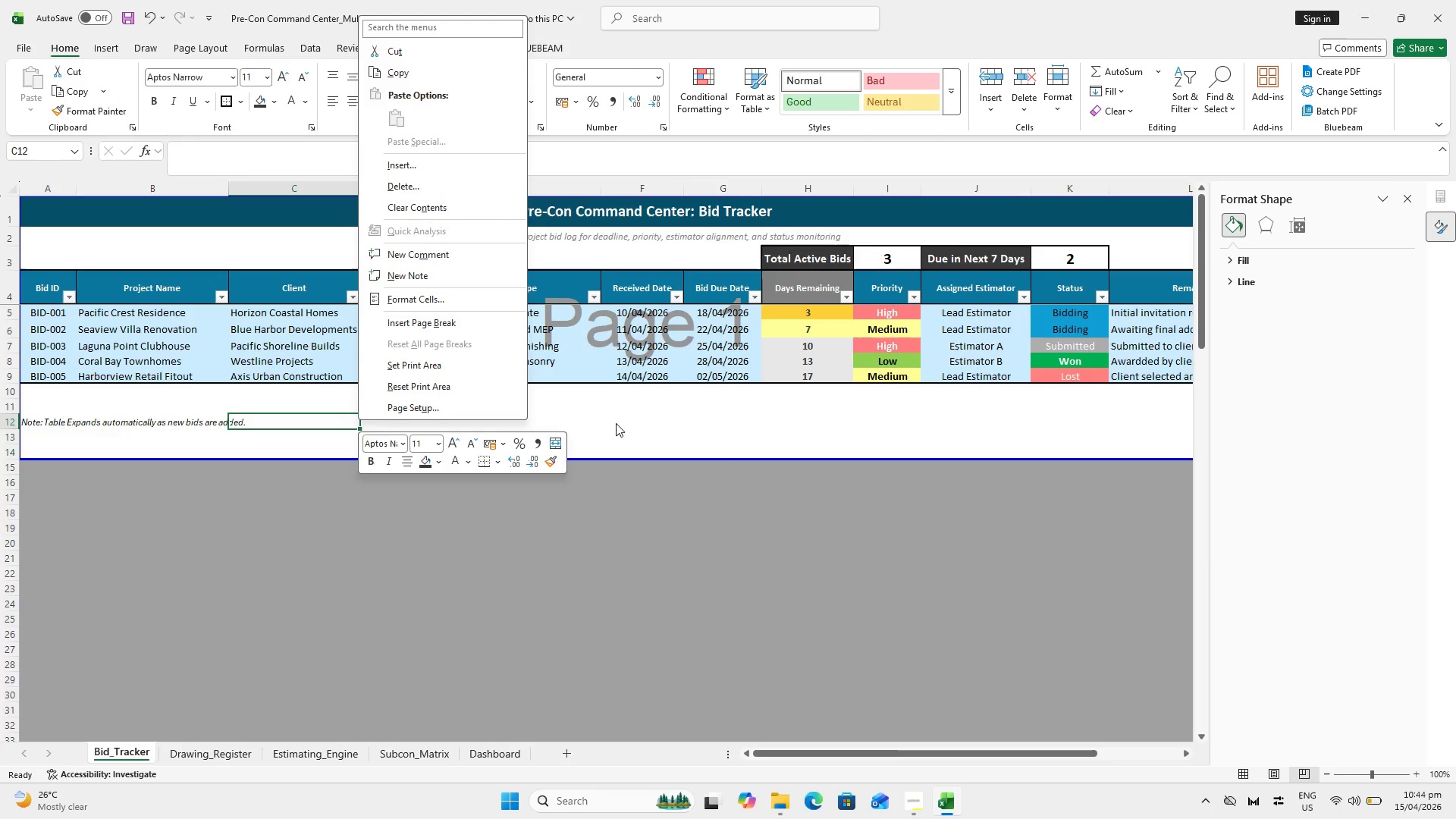 
key(Escape)
 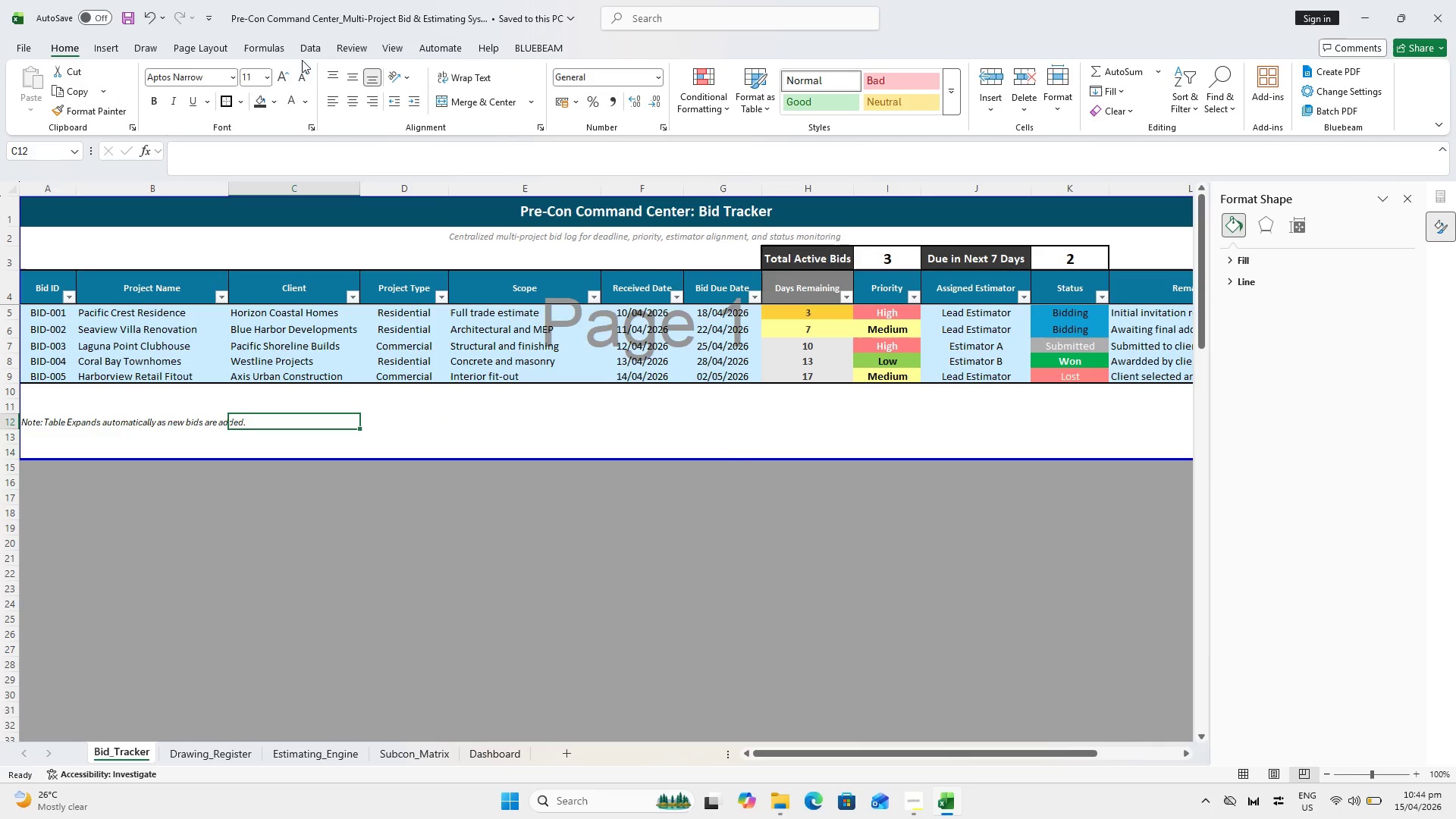 
left_click([312, 52])
 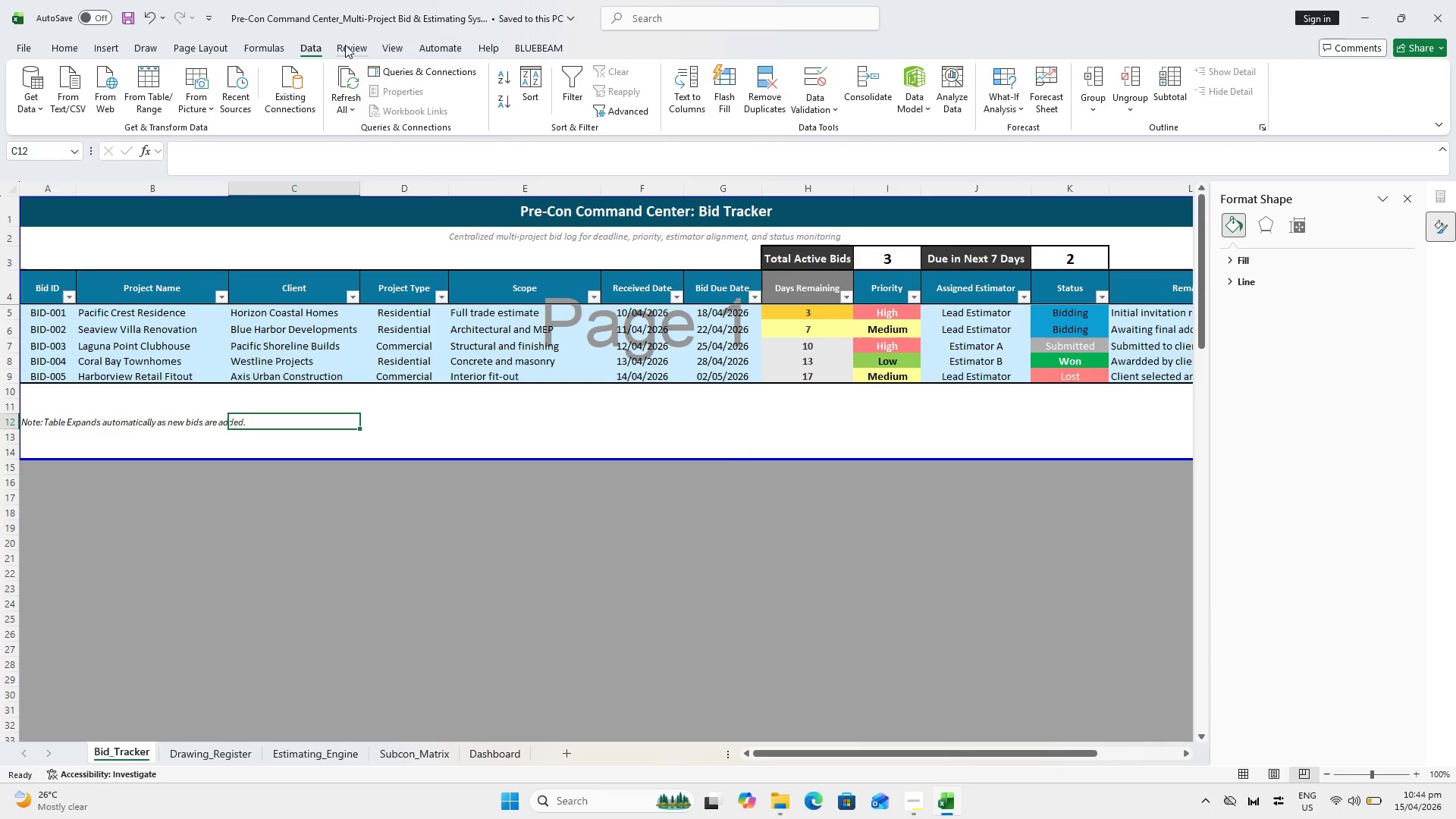 
left_click([347, 43])
 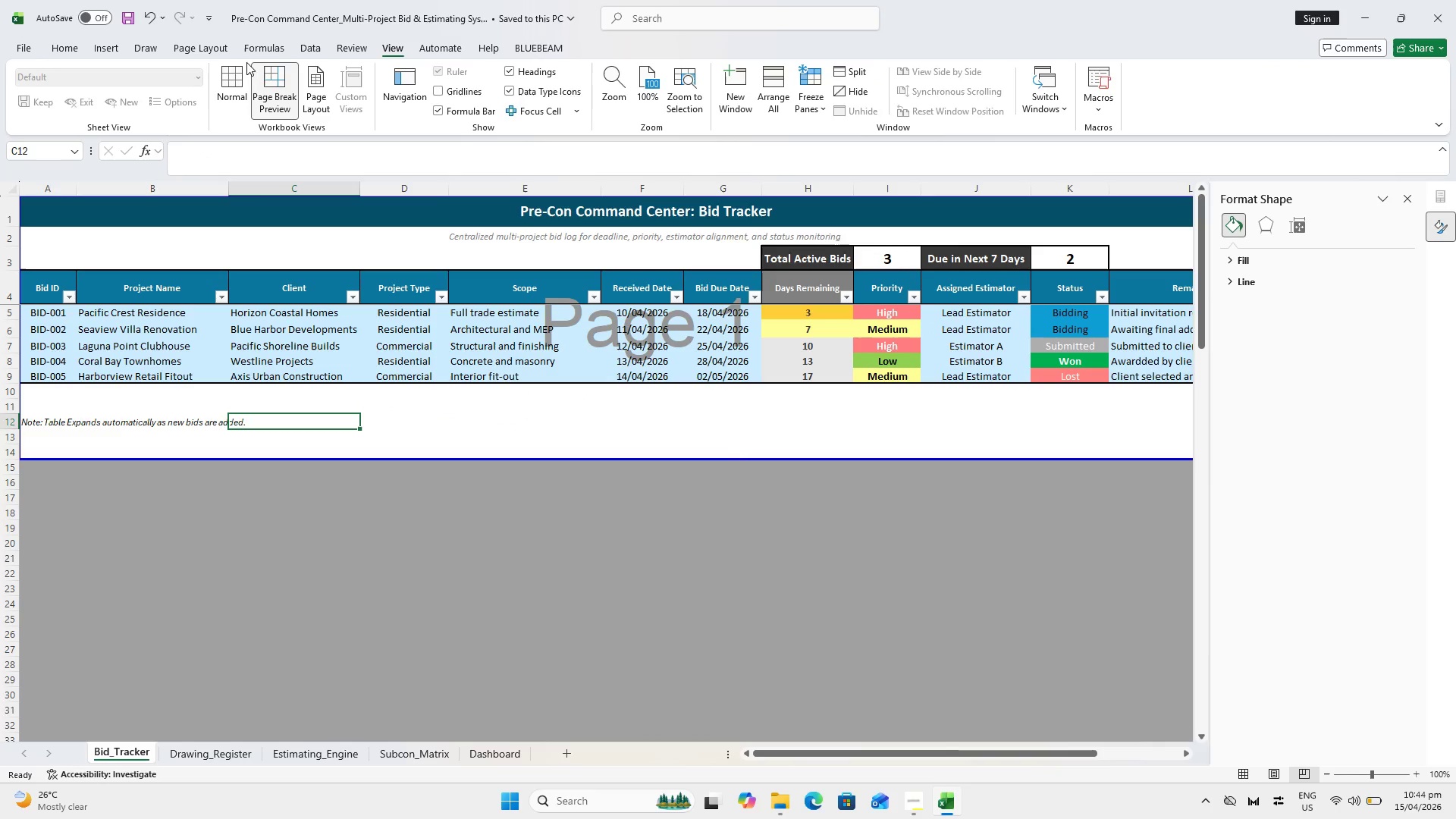 
left_click([212, 49])
 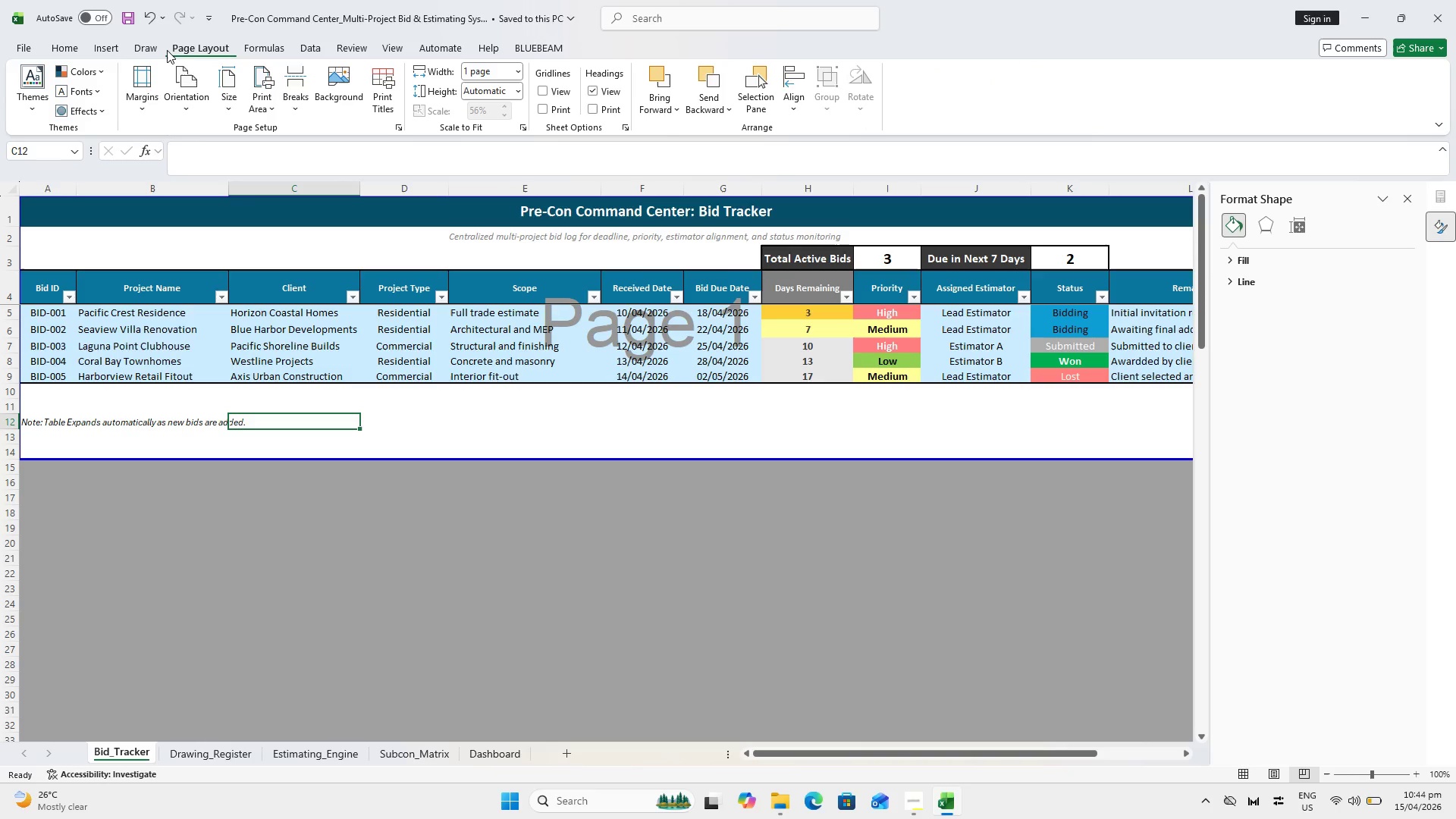 
left_click([167, 49])
 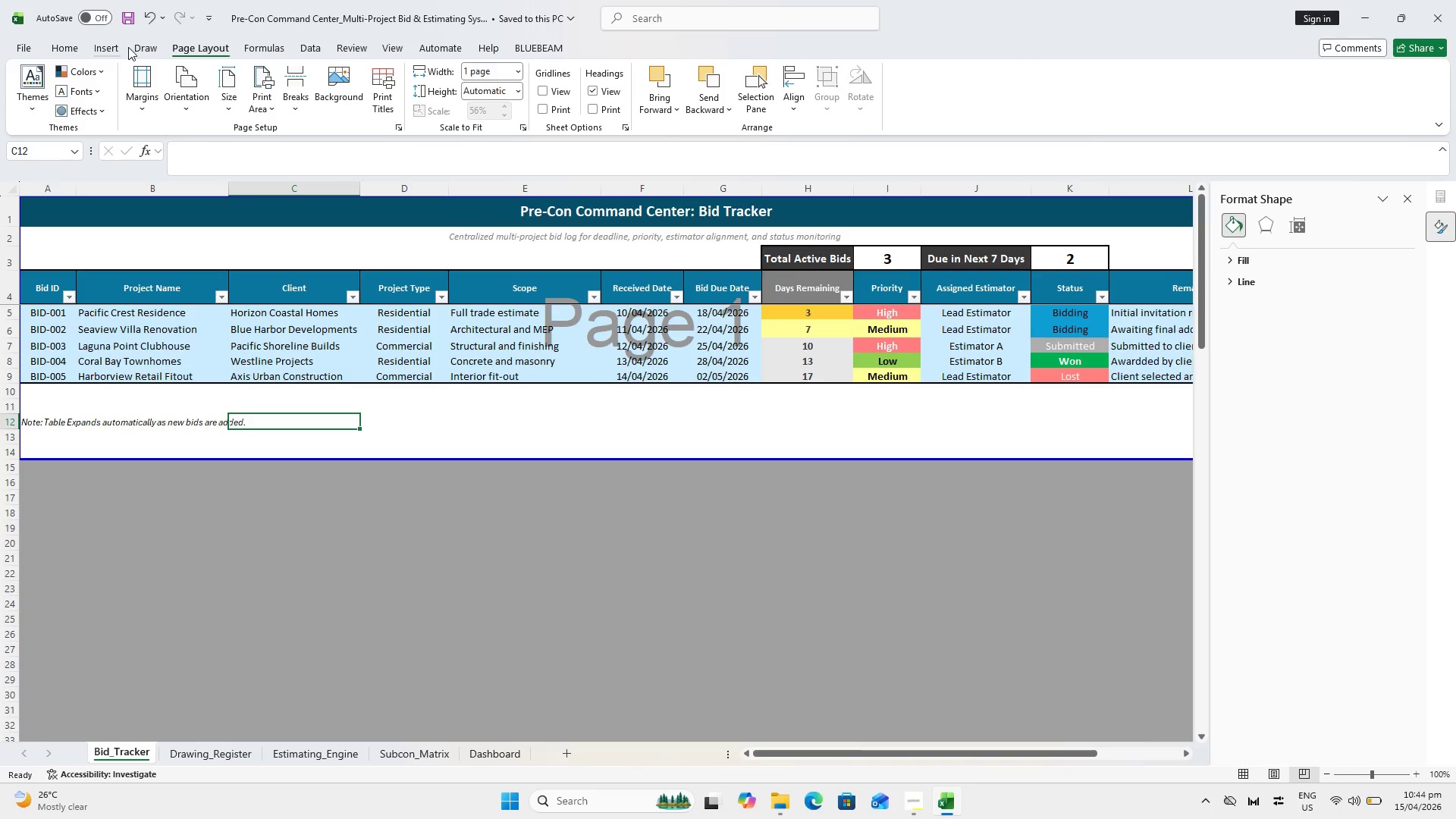 
left_click([129, 46])
 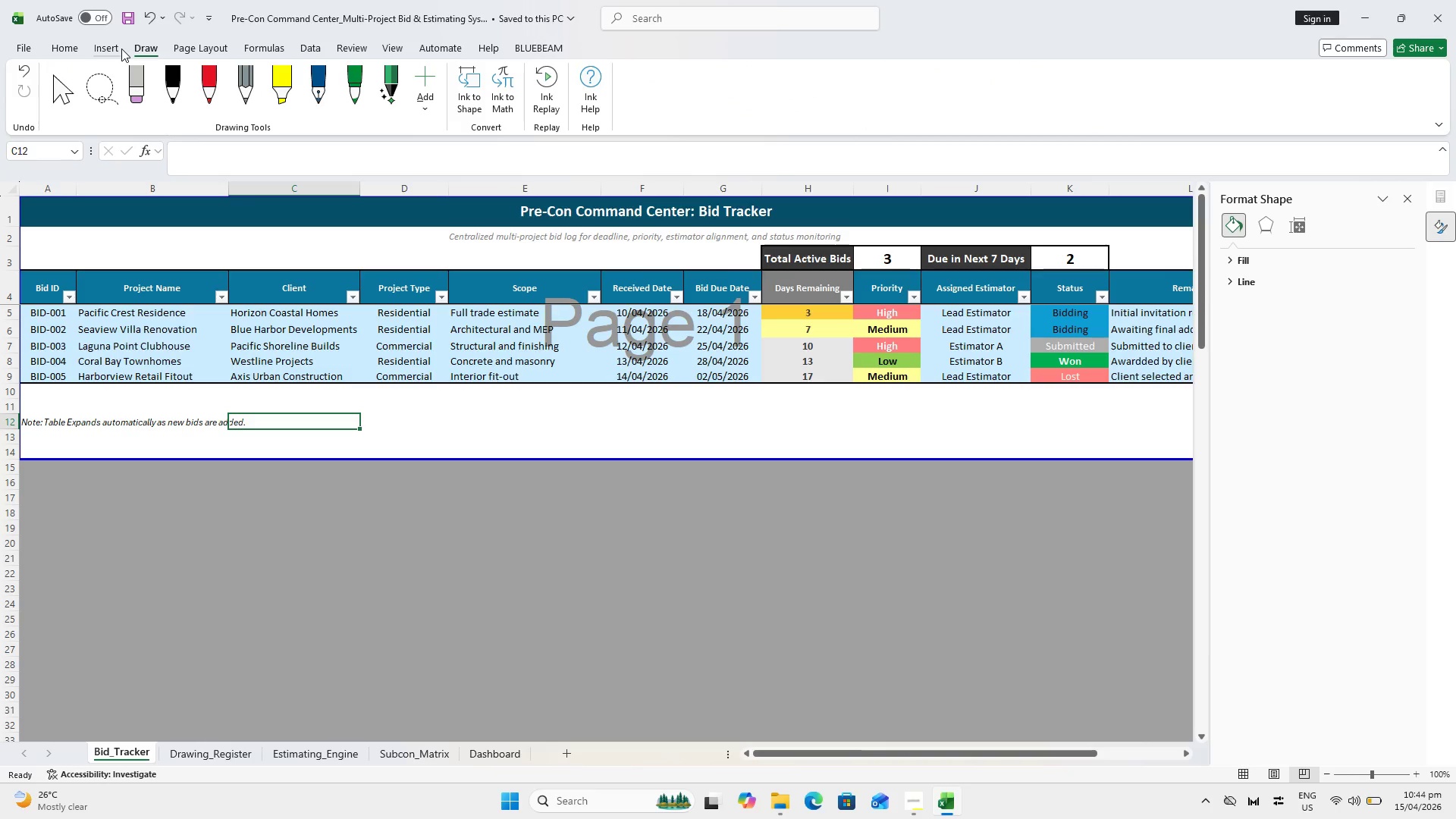 
left_click([121, 49])
 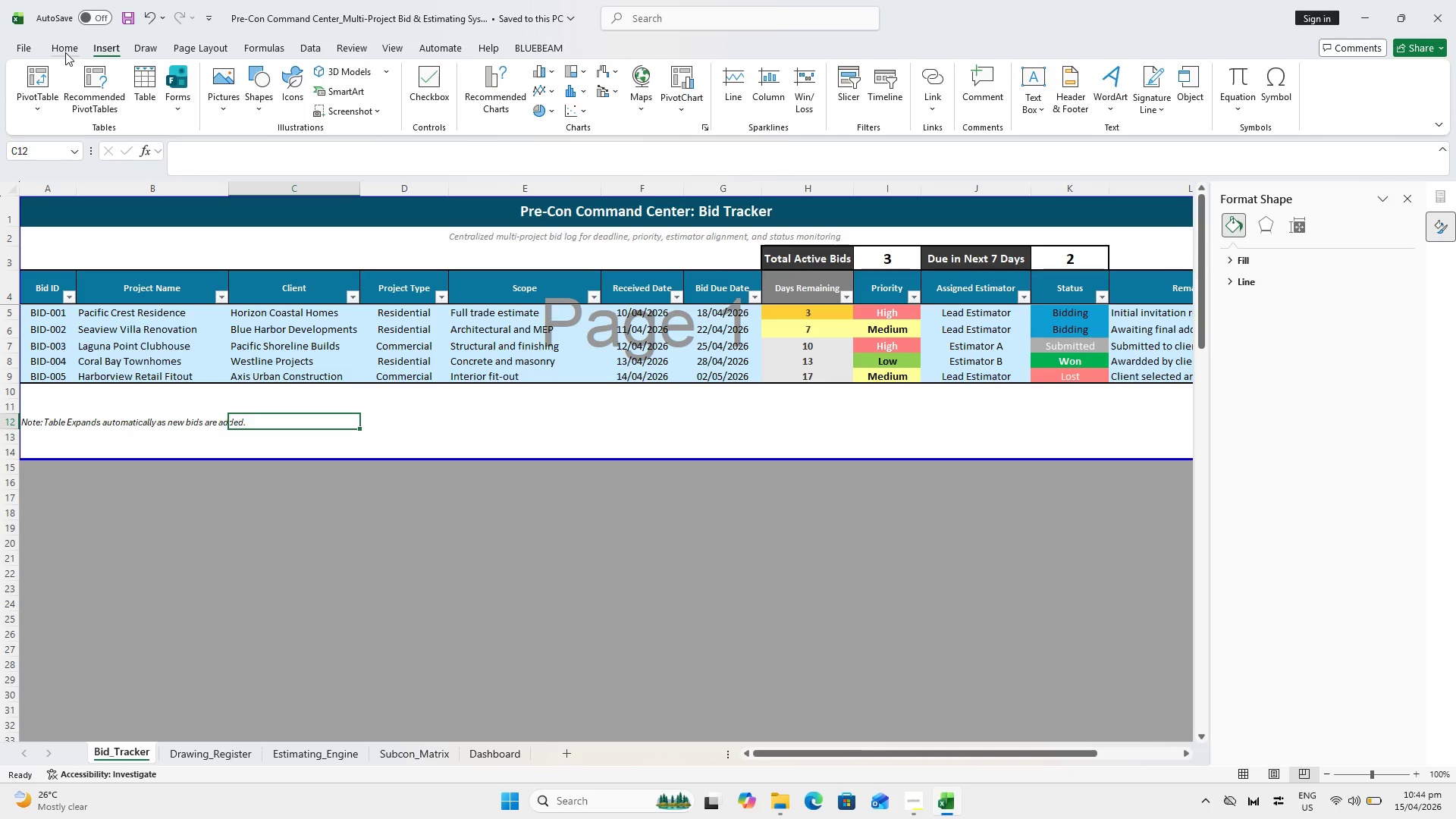 
left_click([65, 52])
 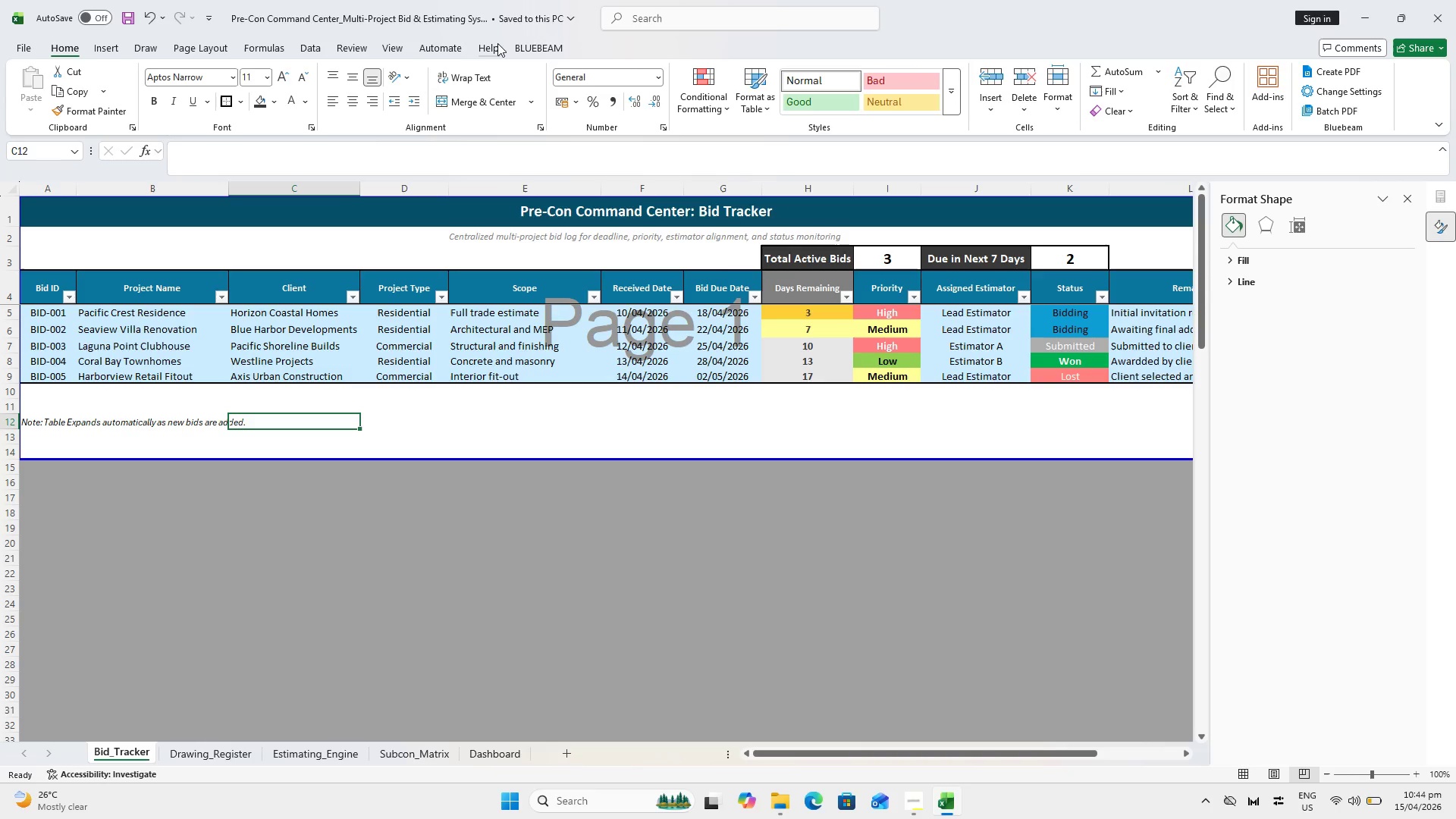 
left_click([491, 52])
 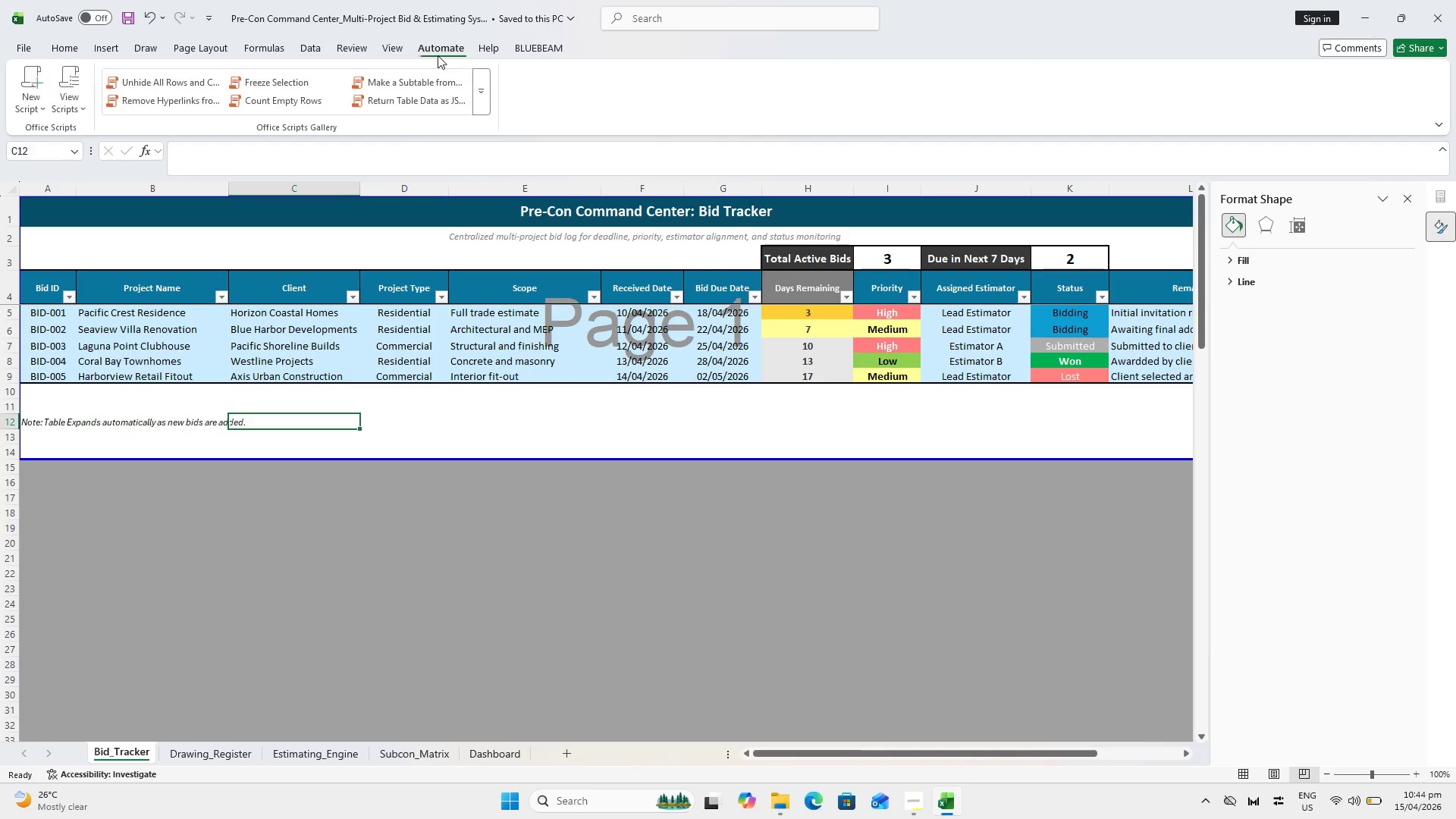 
left_click([438, 55])
 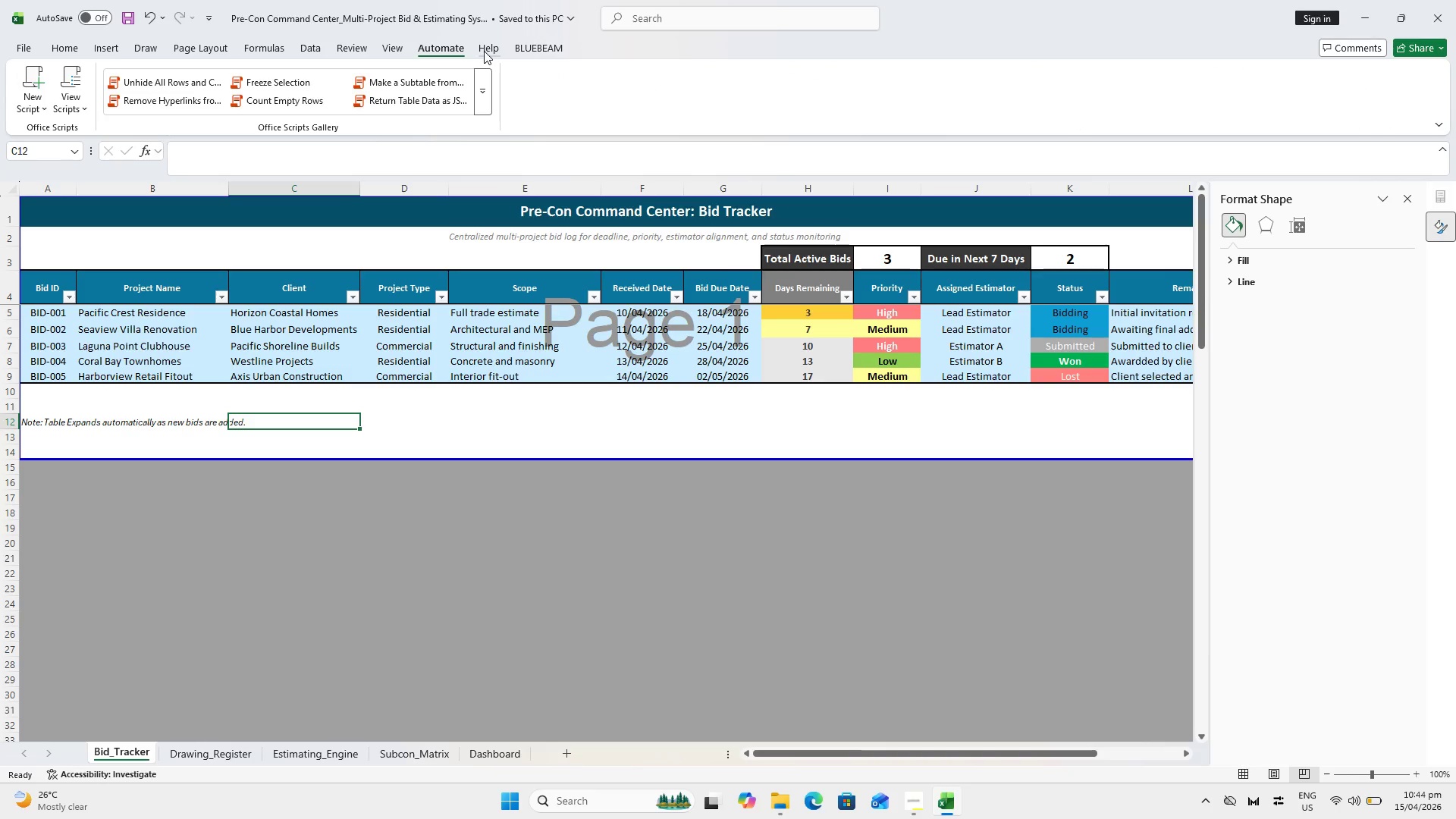 
left_click([484, 51])
 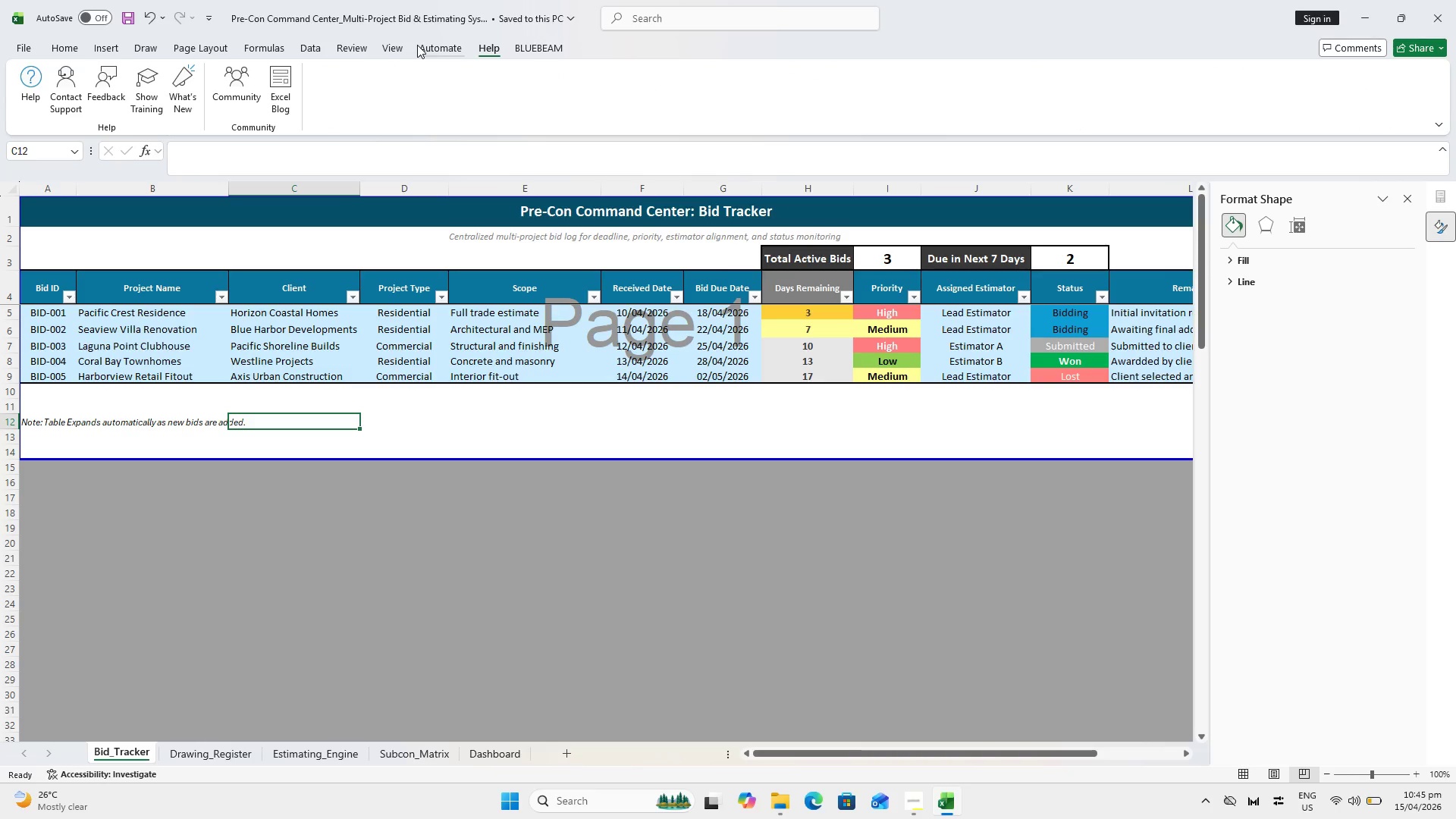 
left_click([417, 45])
 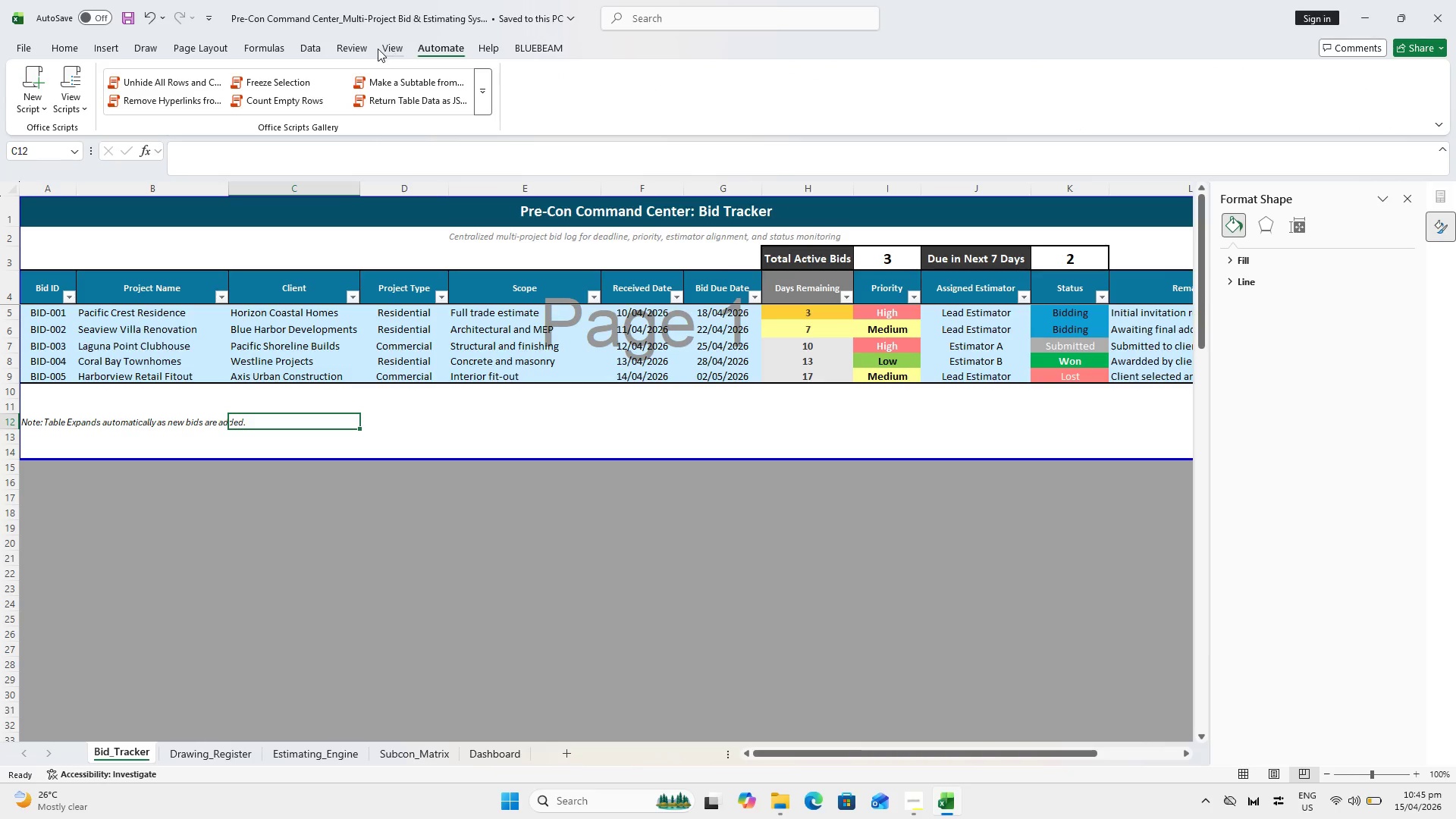 
left_click([378, 49])
 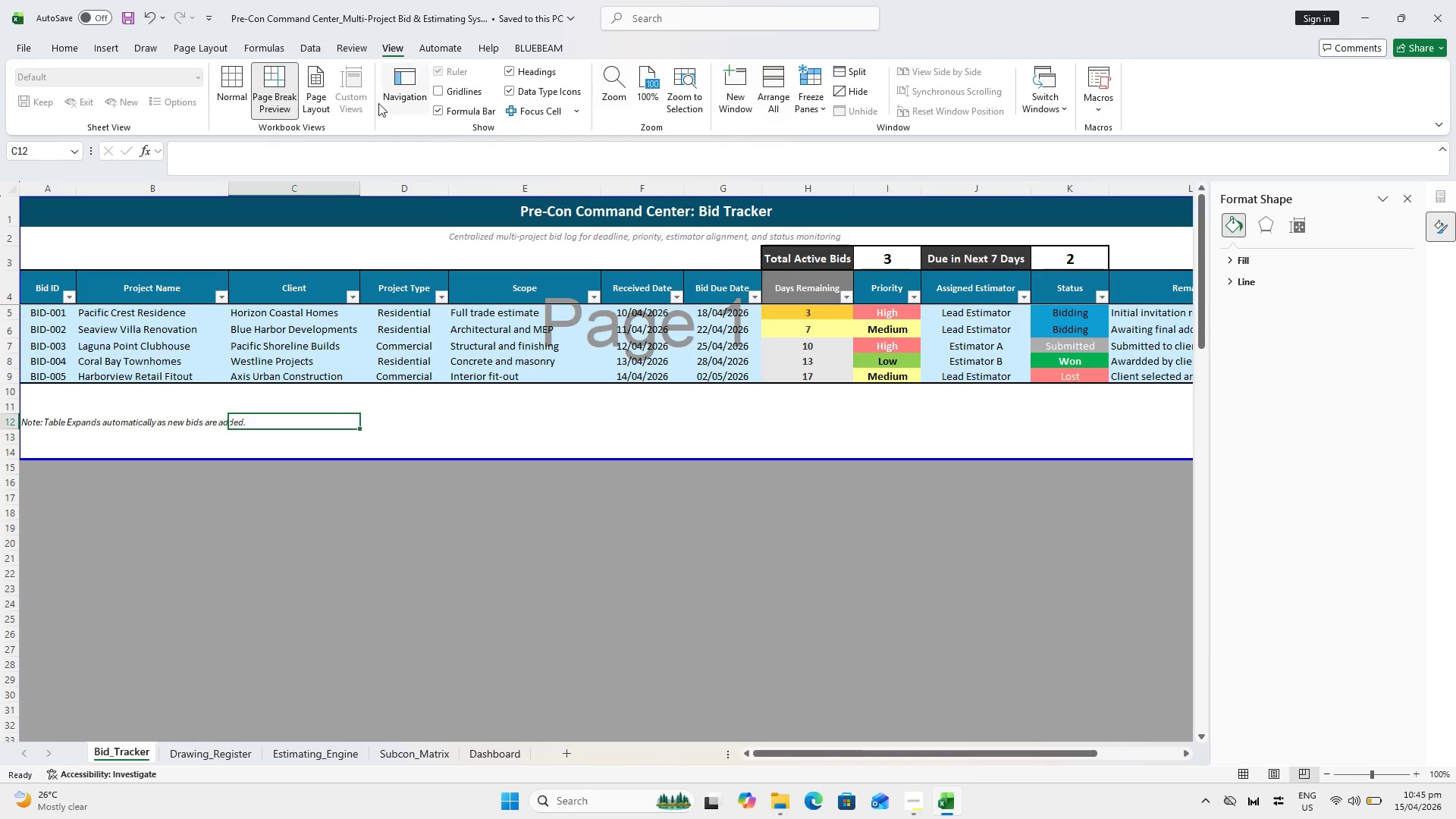 
left_click([362, 46])
 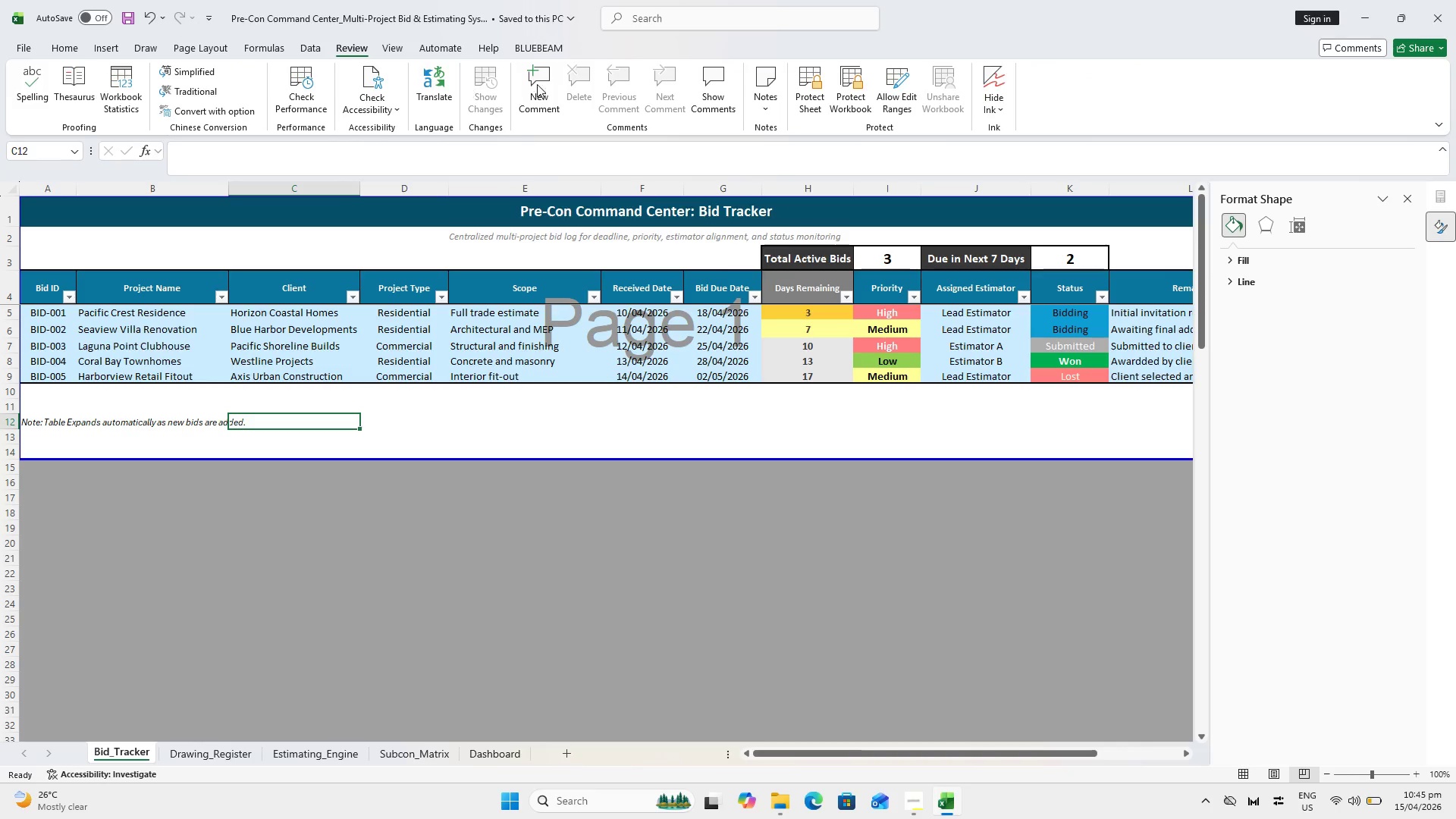 
left_click([315, 42])
 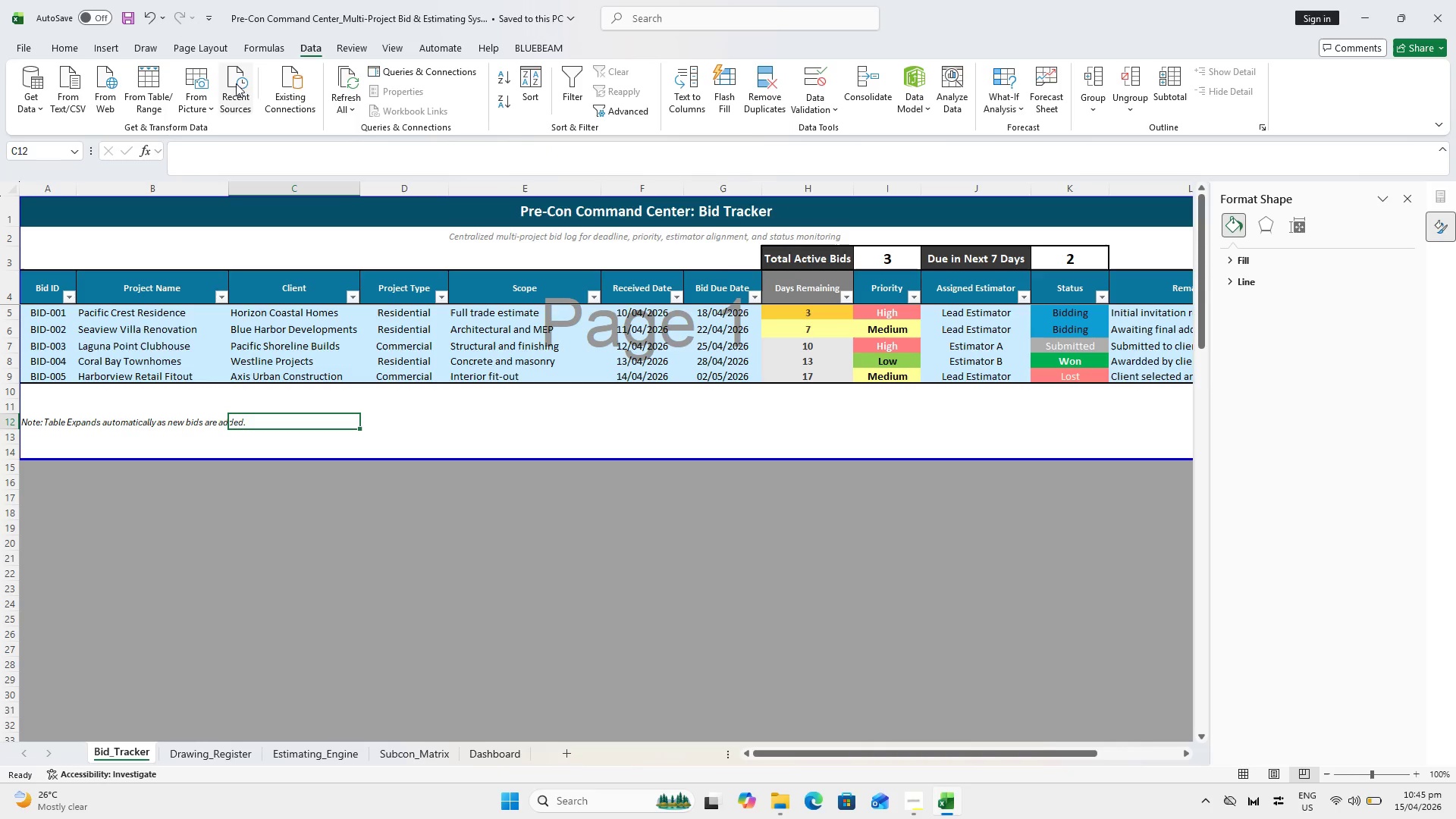 
left_click([351, 86])
 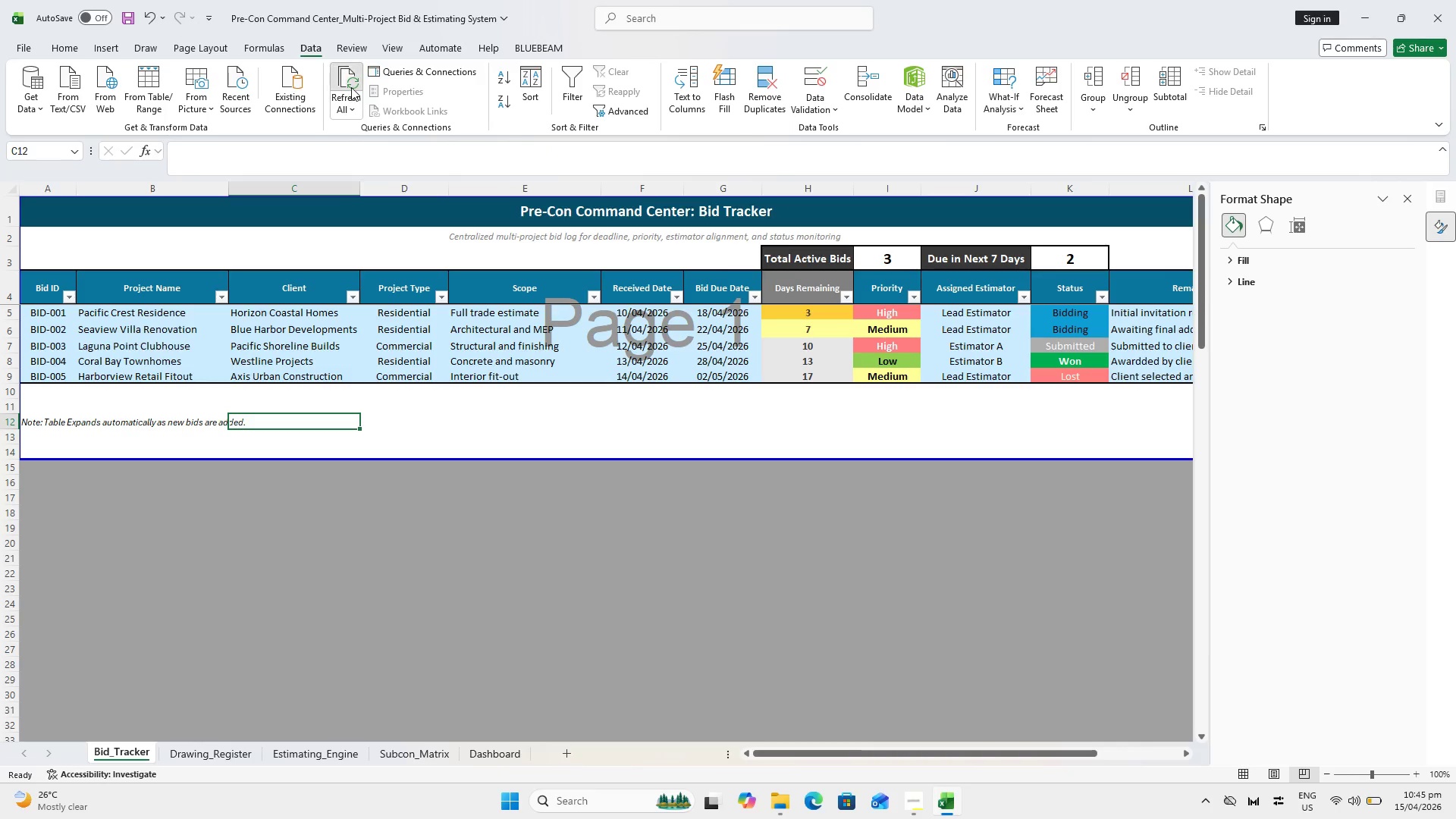 
double_click([351, 87])
 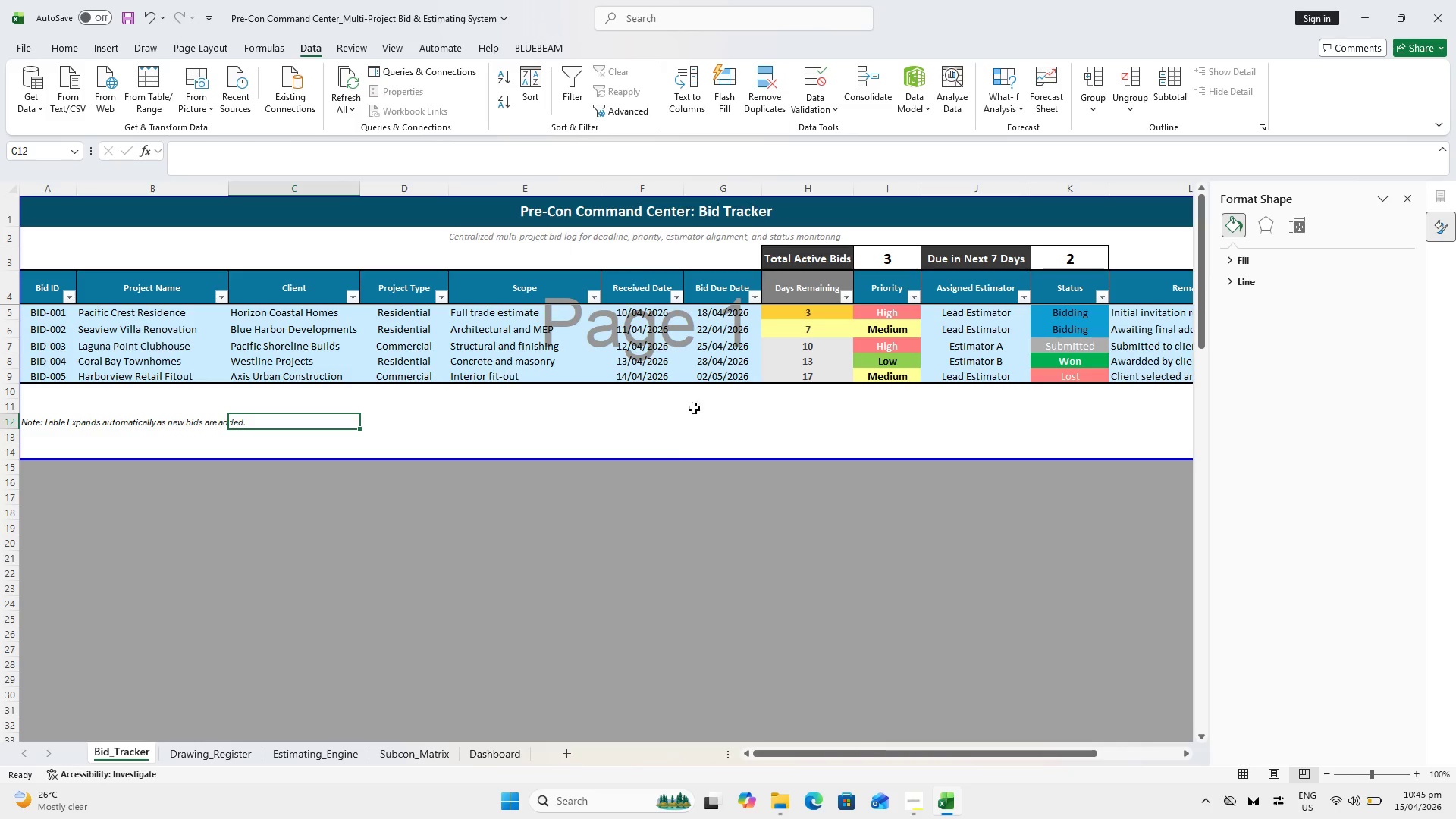 
left_click([603, 521])
 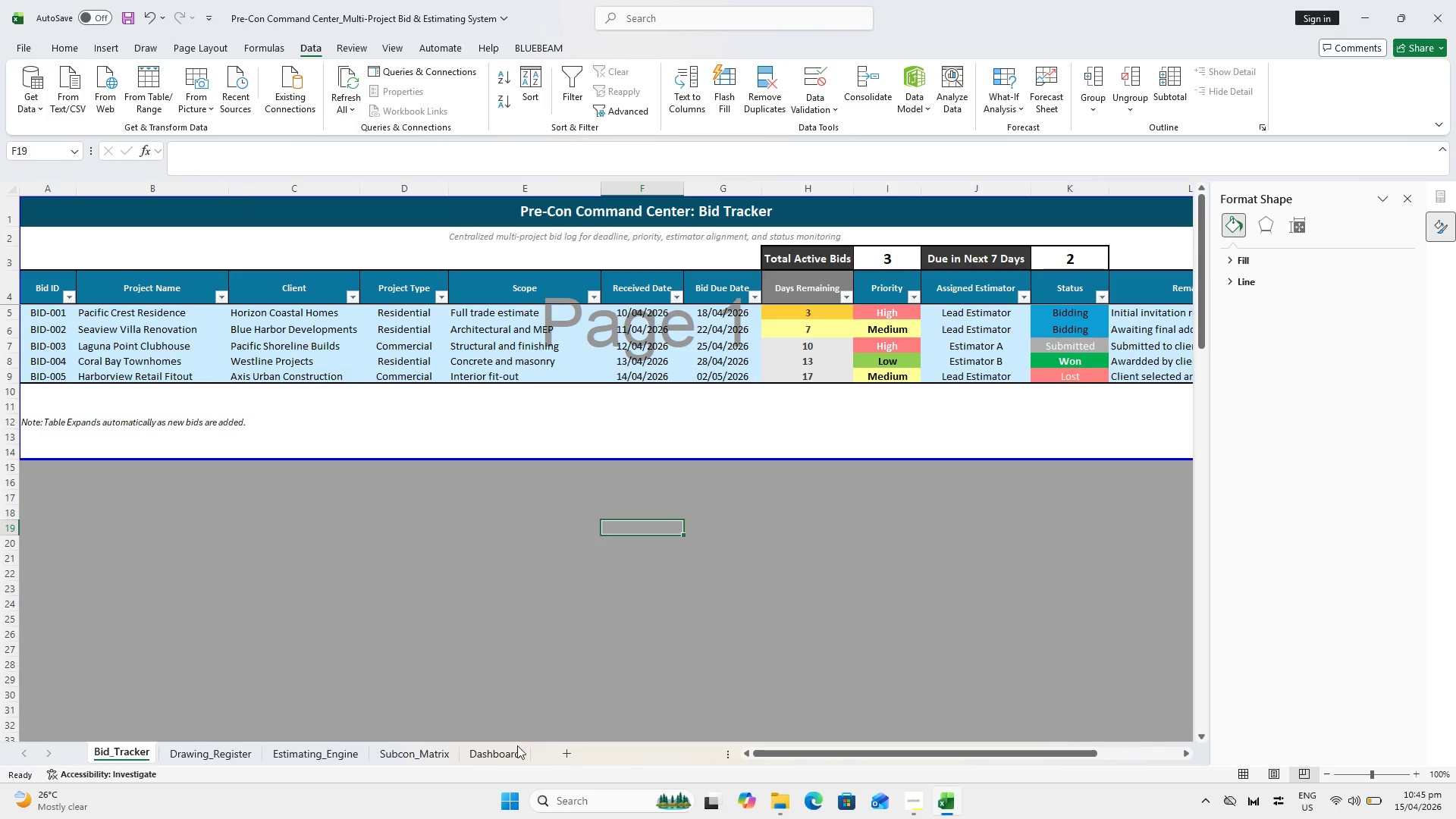 
left_click([519, 752])
 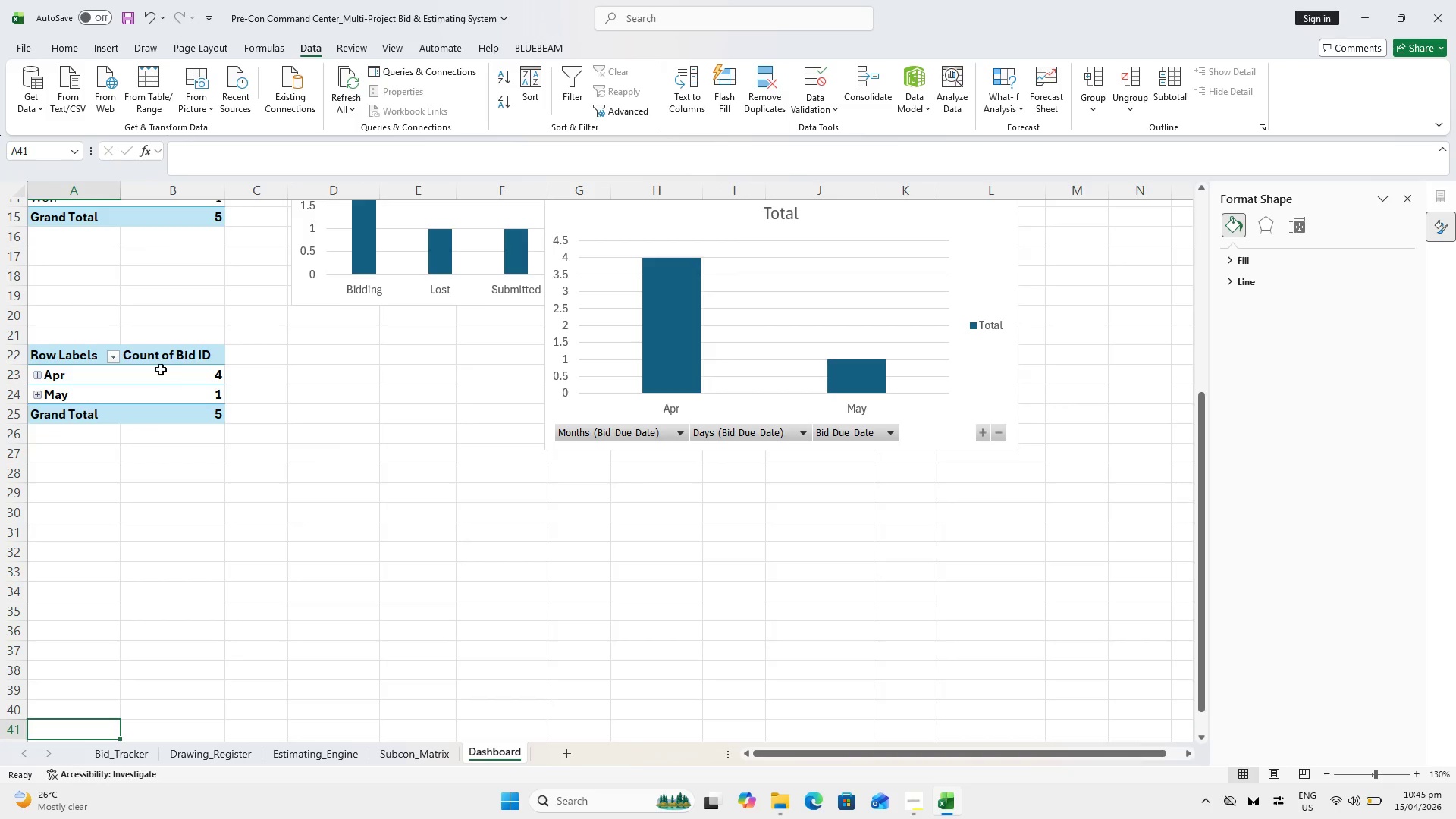 
left_click([156, 363])
 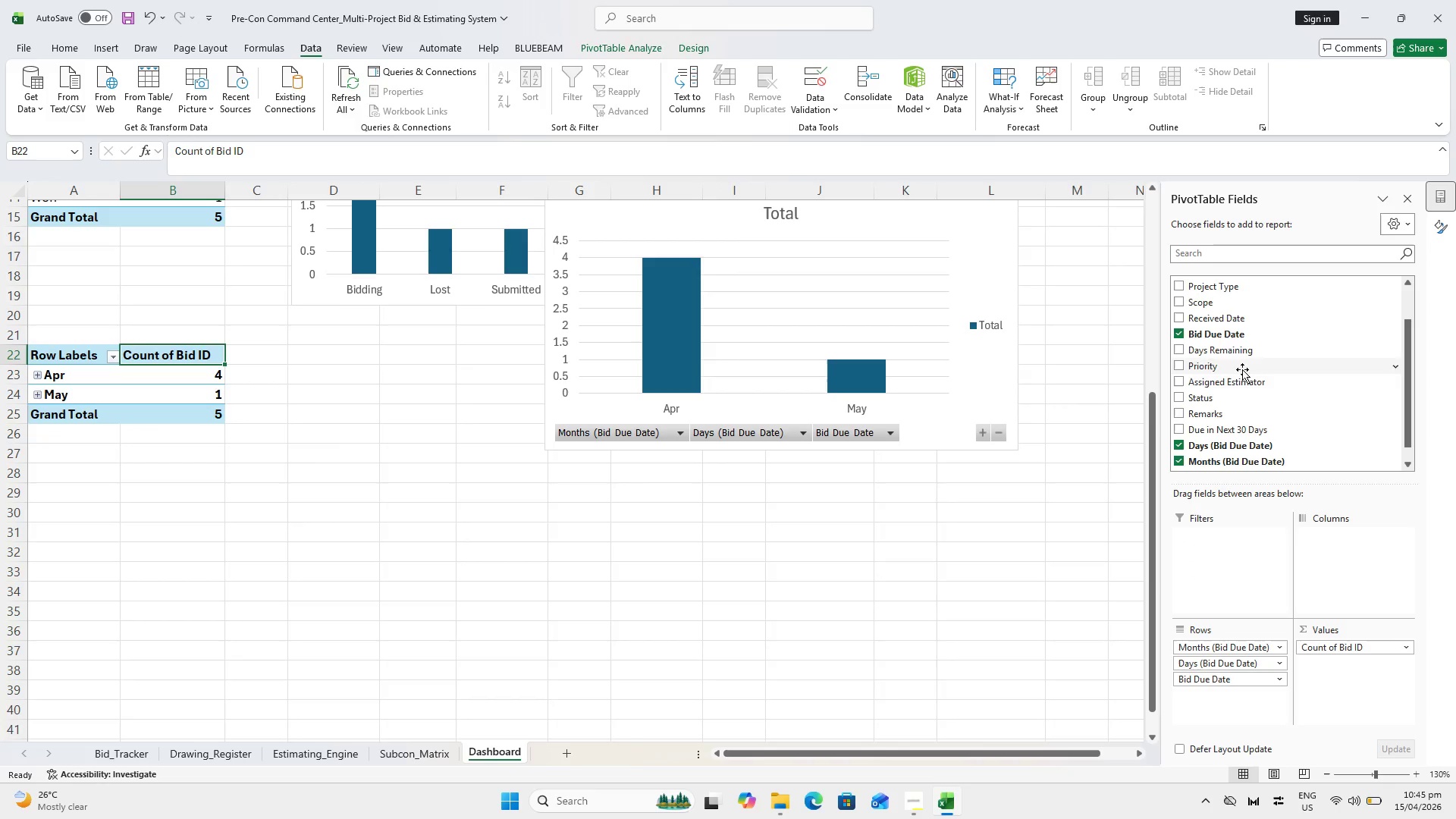 
scroll: coordinate [1247, 396], scroll_direction: down, amount: 3.0
 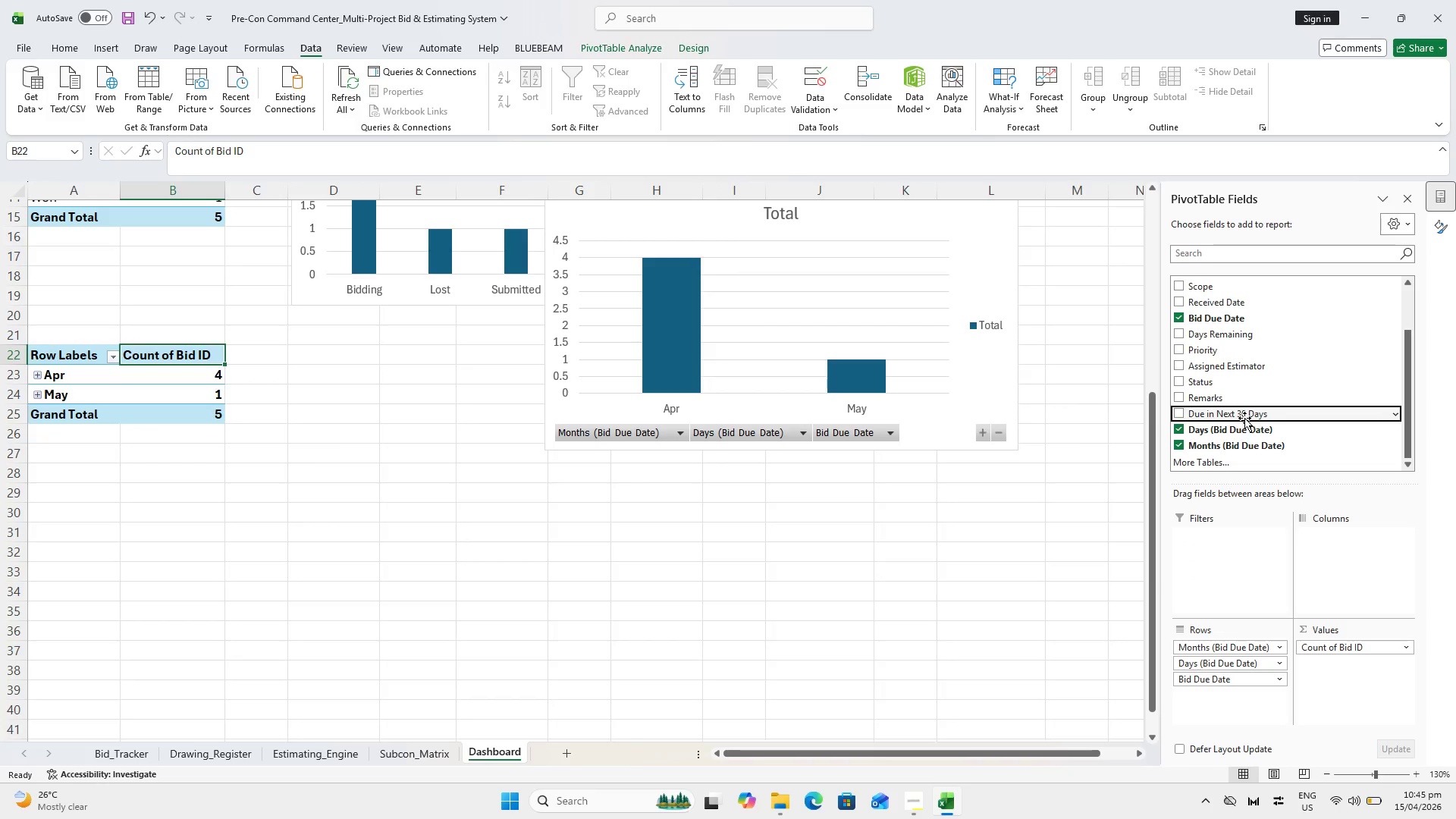 
wait(8.12)
 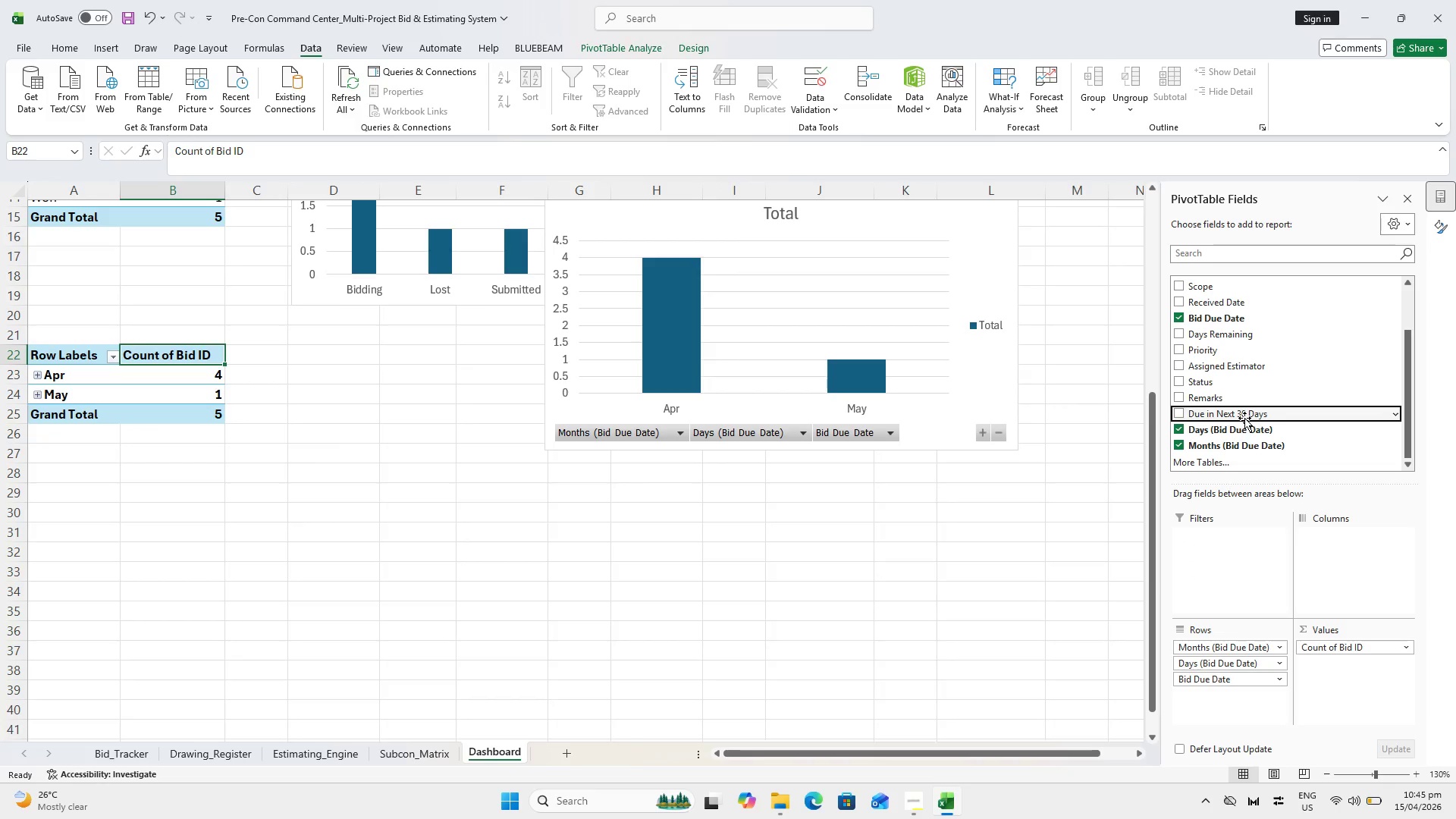 
left_click_drag(start_coordinate=[1265, 416], to_coordinate=[1251, 574])
 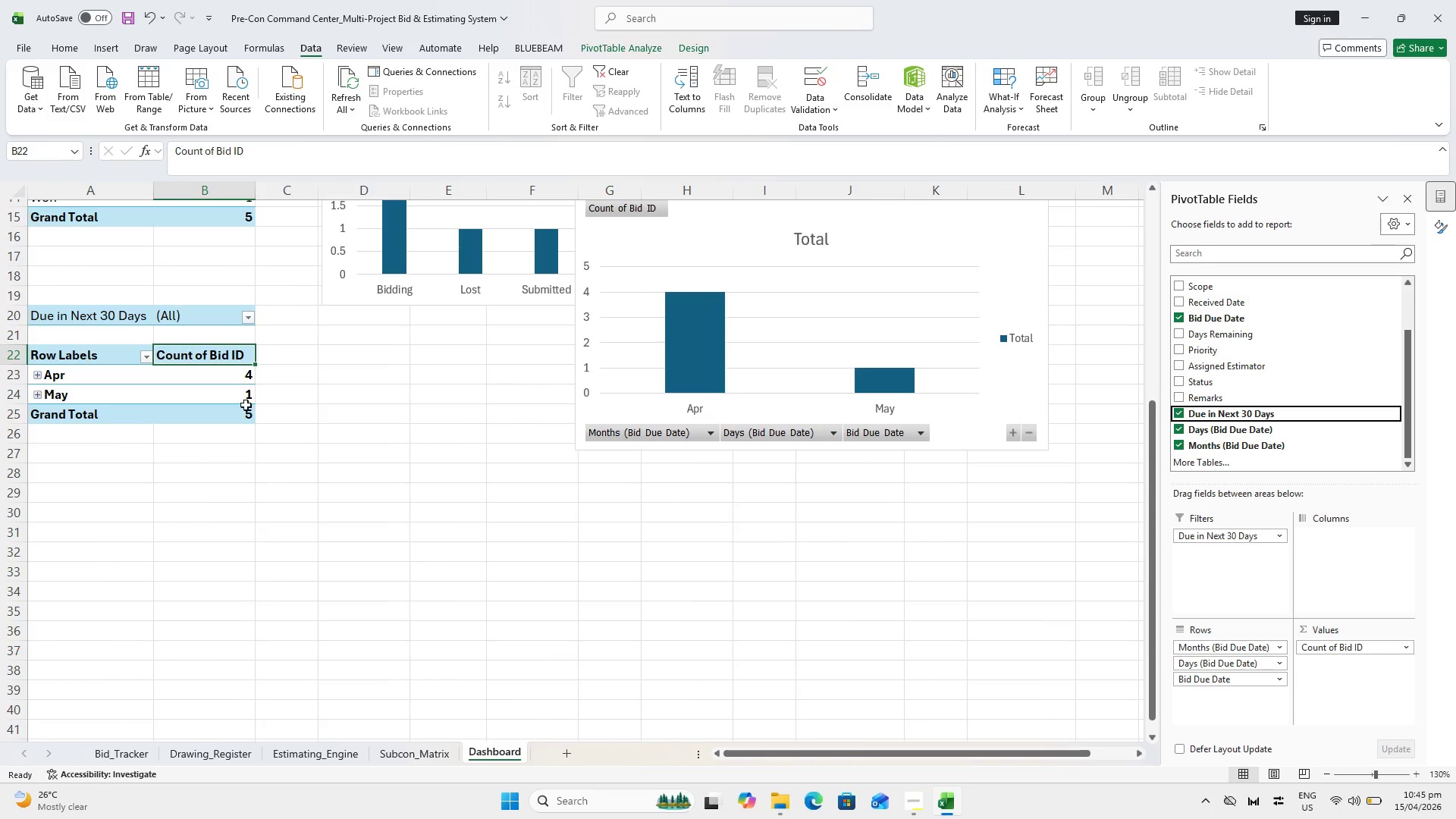 
mouse_move([171, 388])
 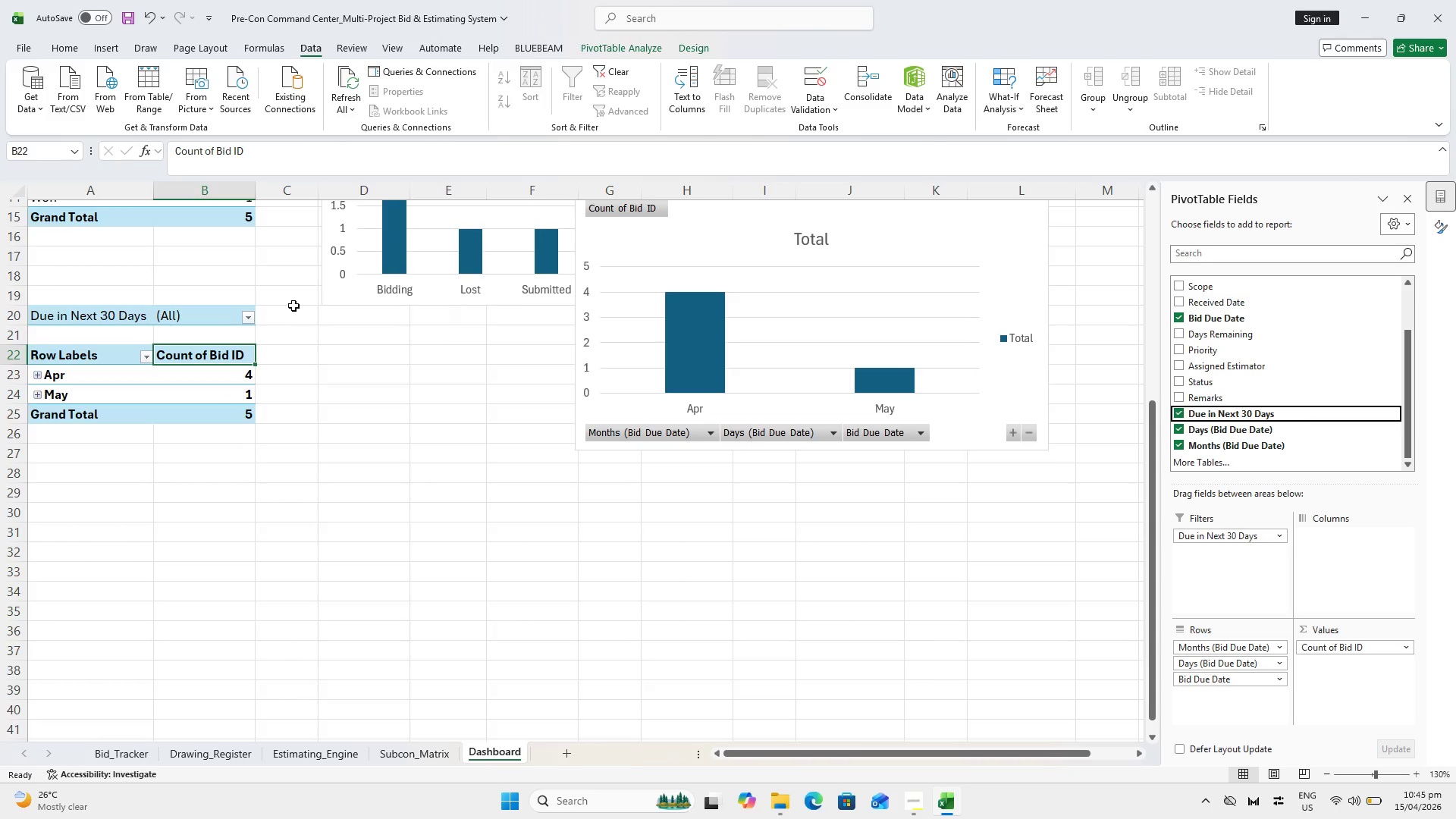 
left_click([99, 353])
 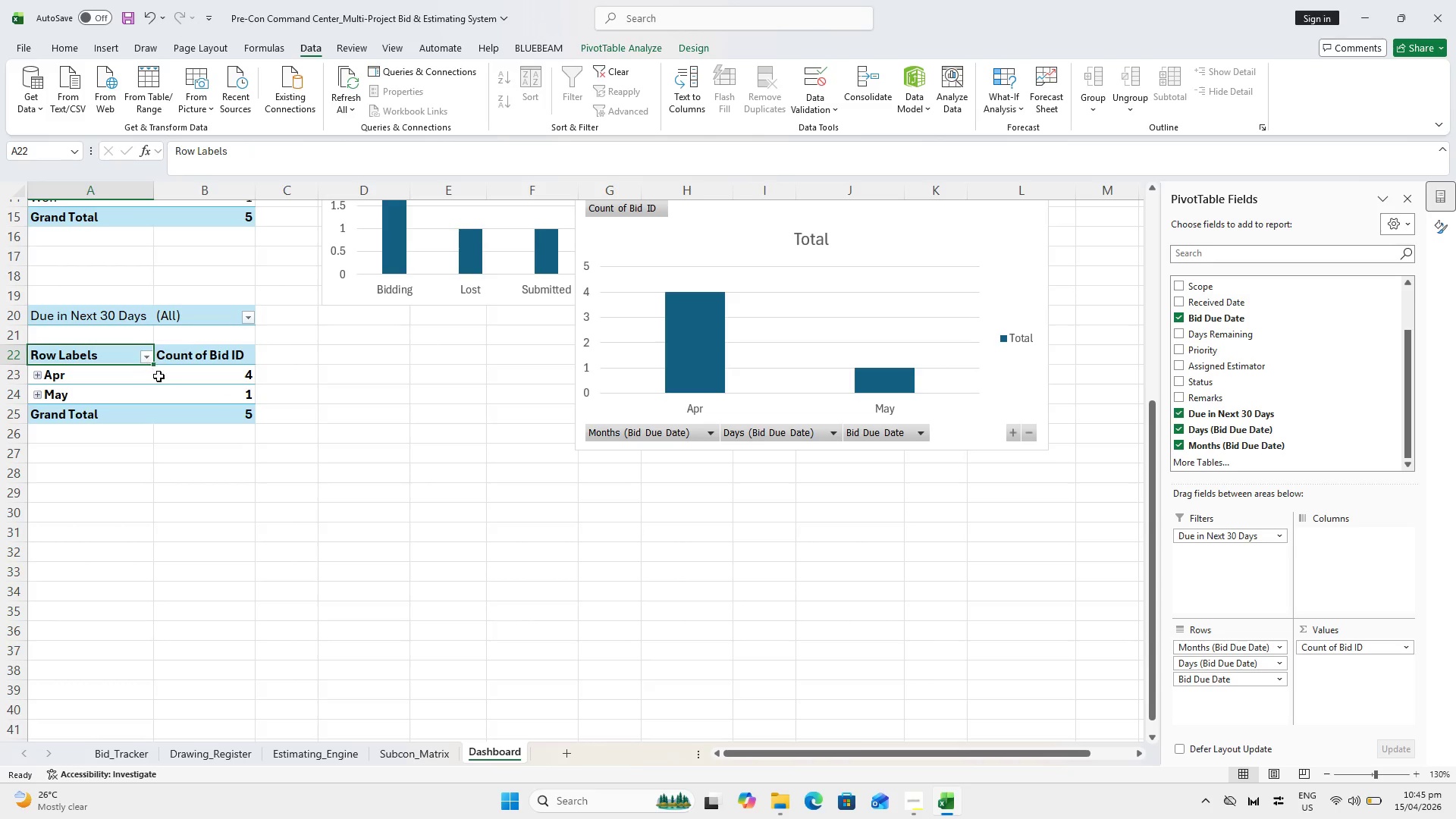 
left_click([198, 403])
 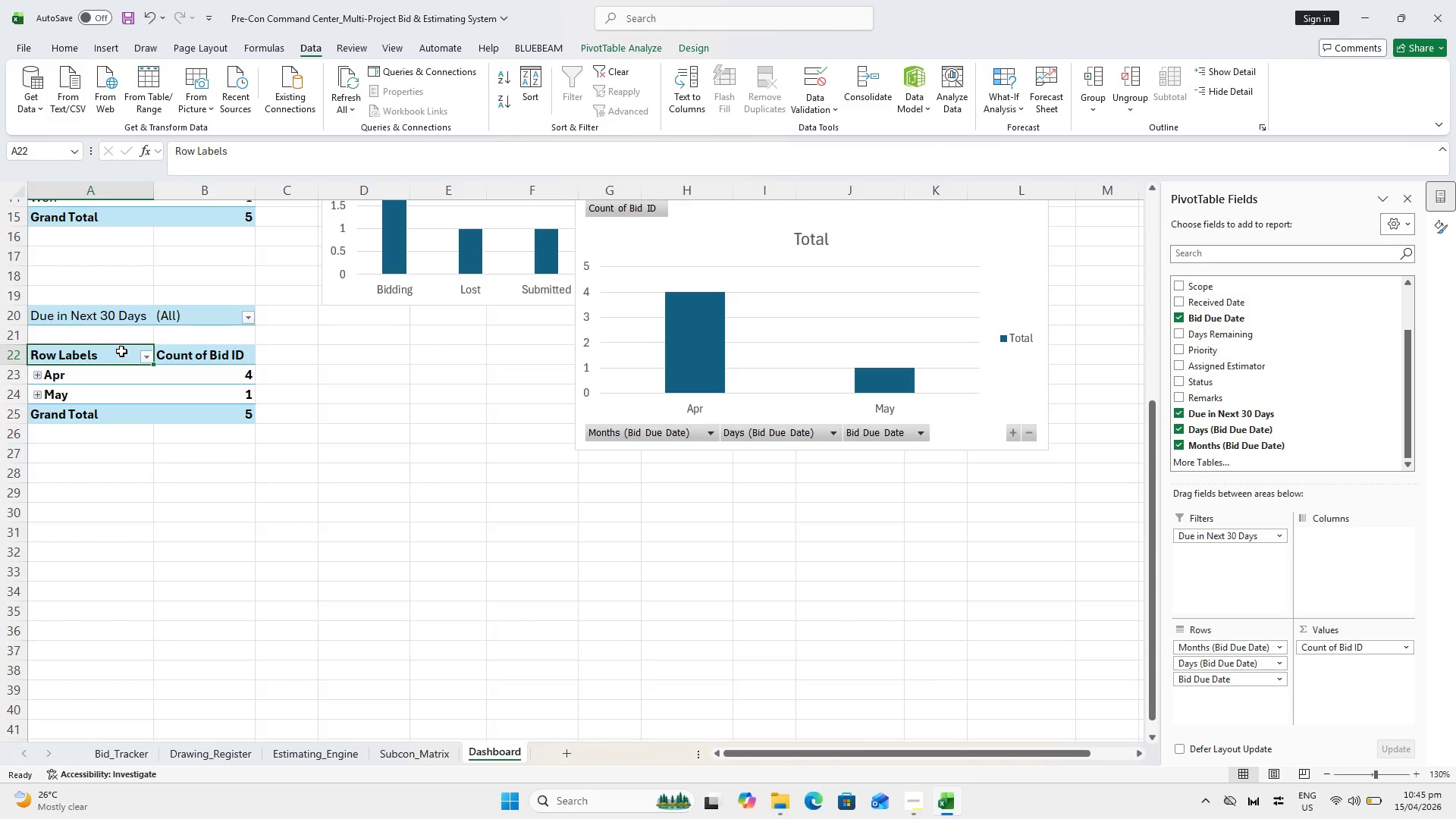 
left_click([133, 331])
 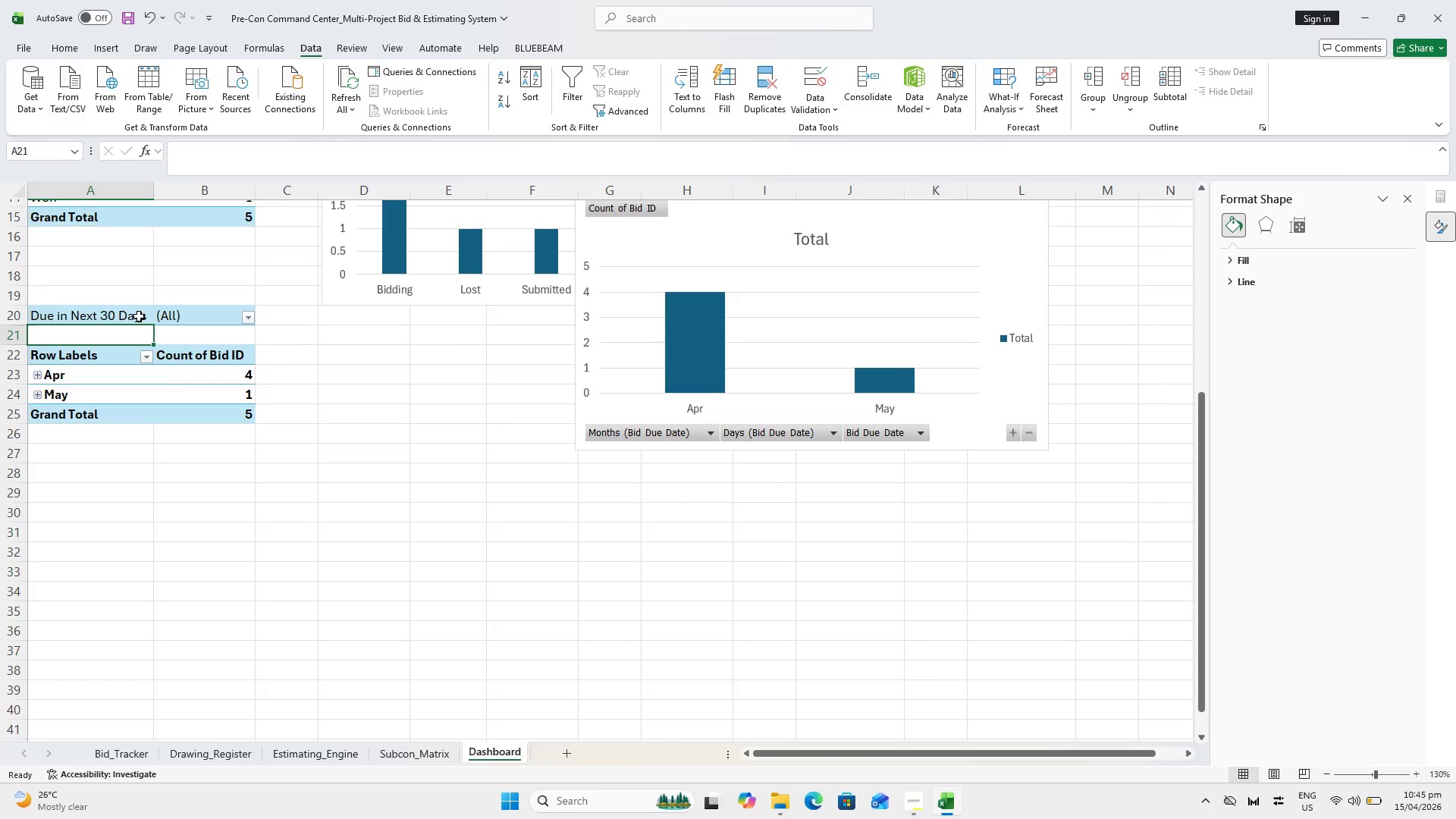 
left_click([139, 316])
 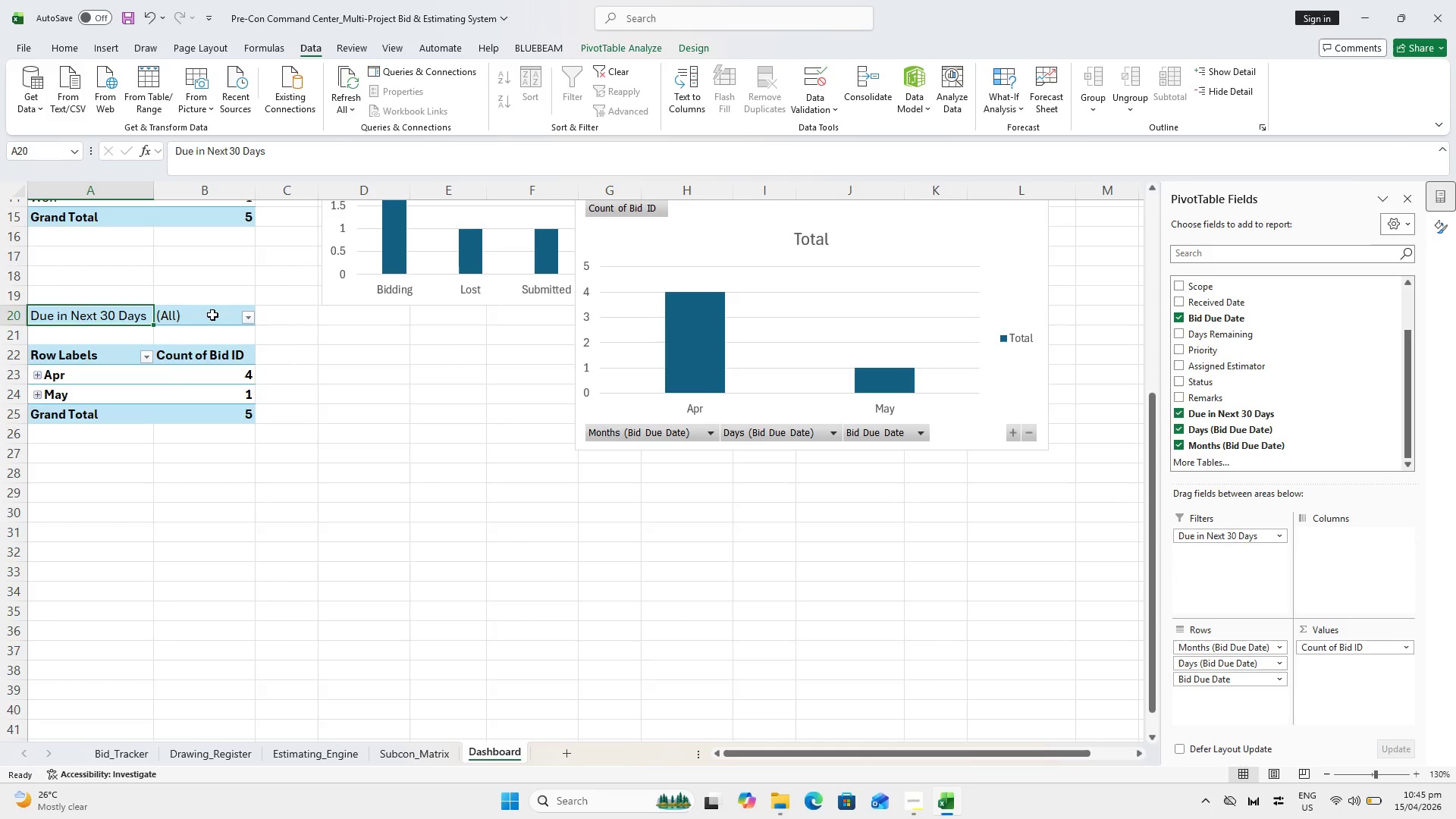 
mouse_move([236, 331])
 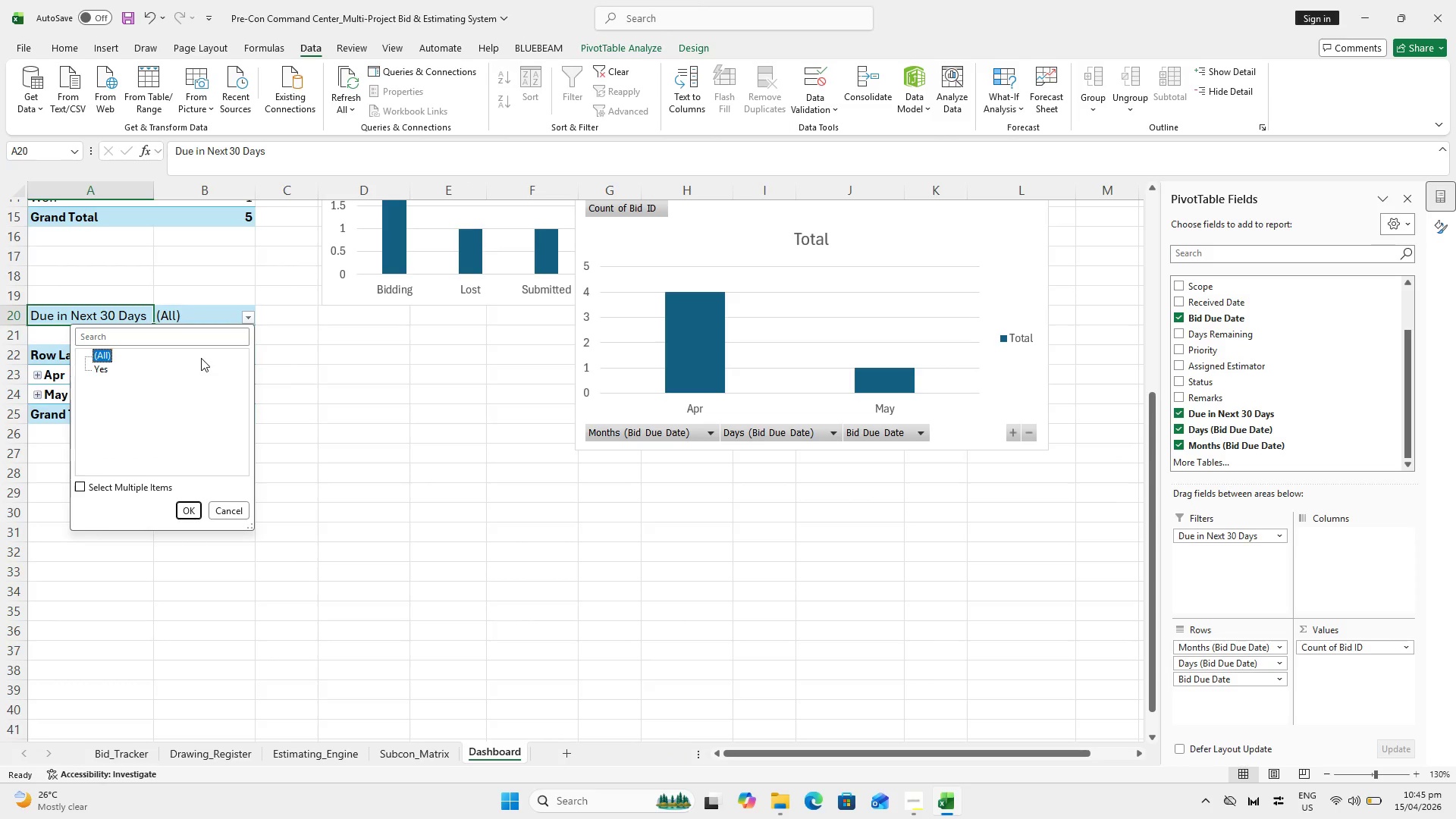 
left_click_drag(start_coordinate=[201, 358], to_coordinate=[195, 366])
 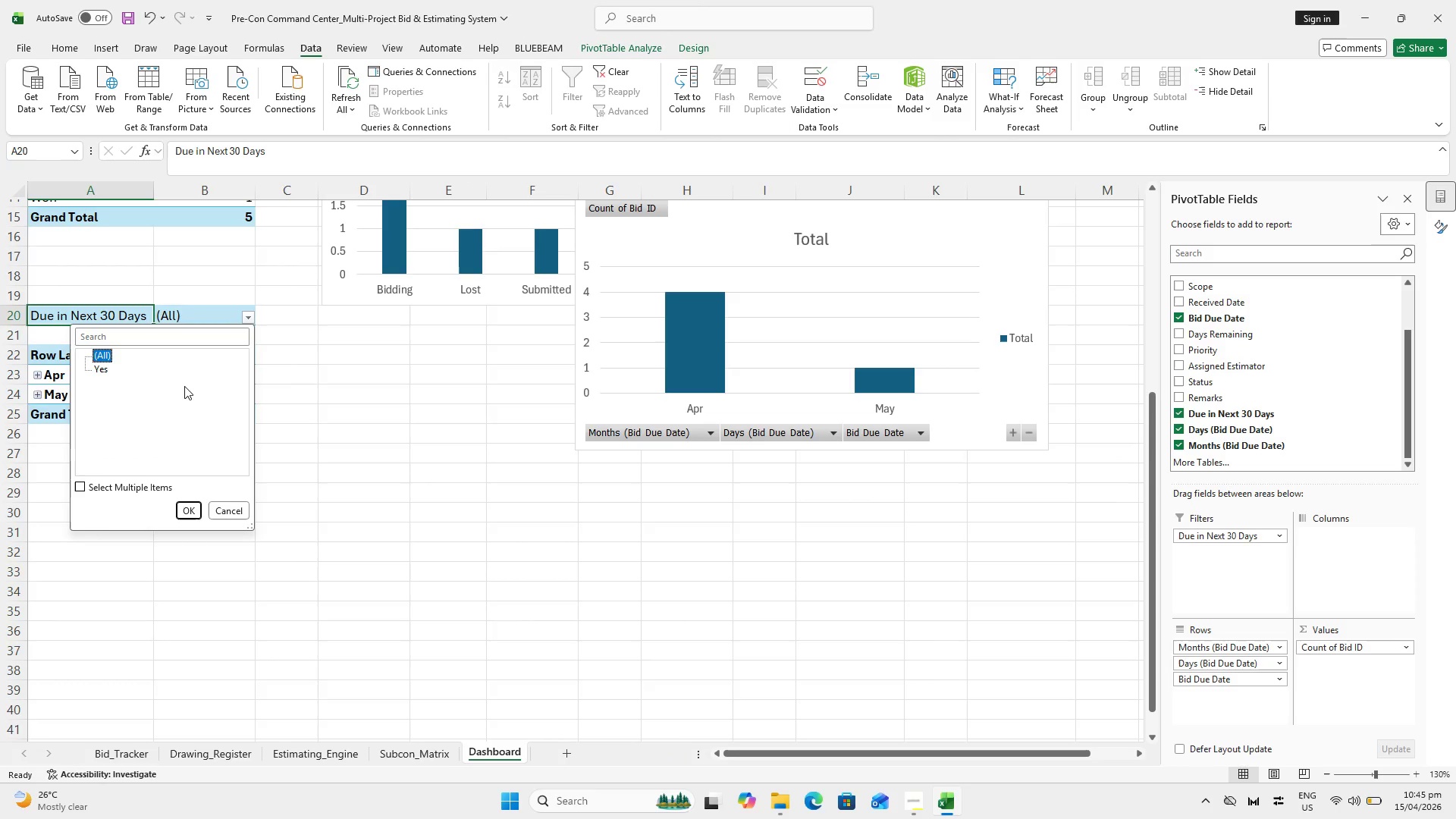 
triple_click([184, 386])
 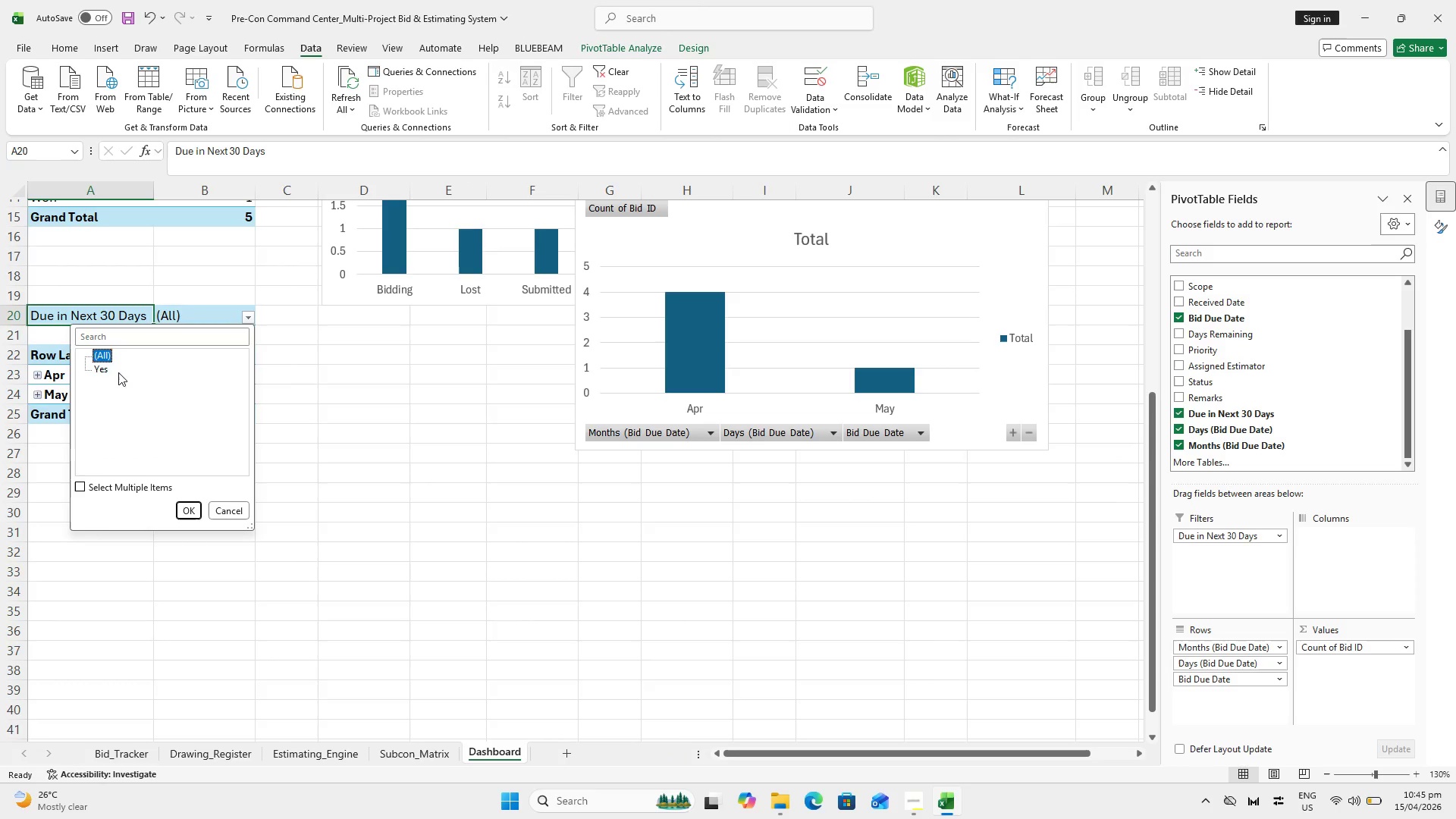 
left_click([96, 370])
 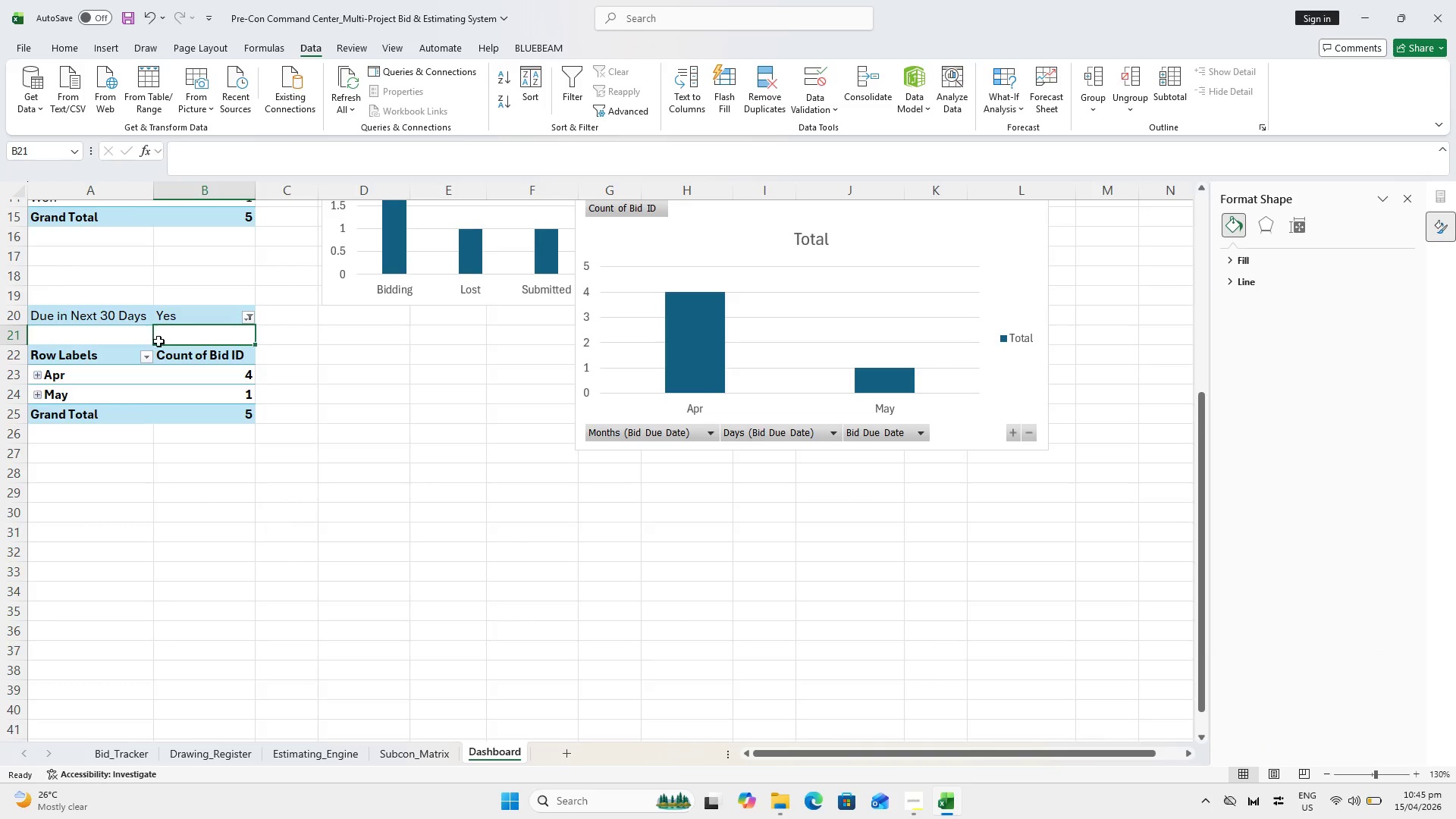 
left_click([86, 365])
 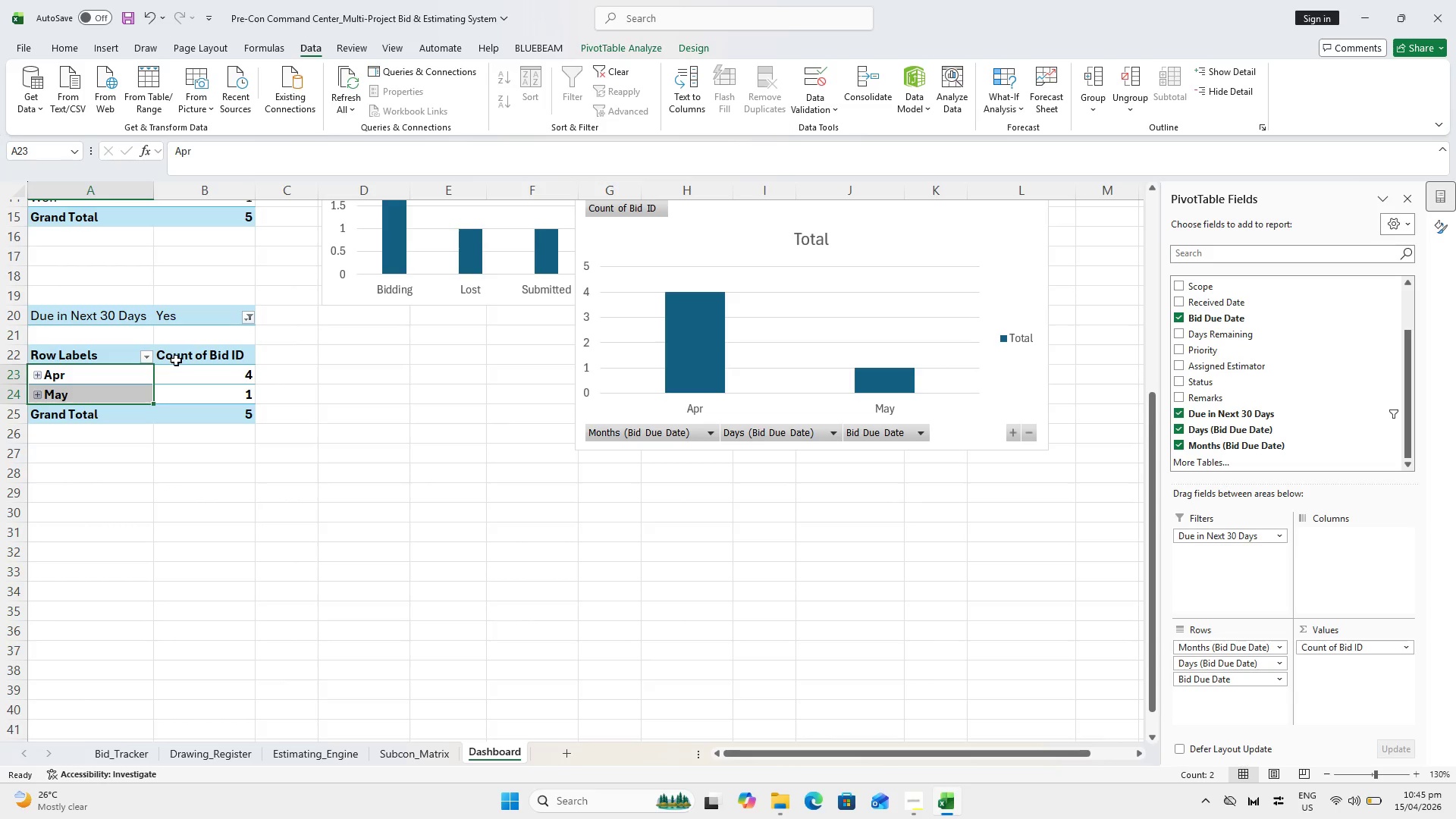 
left_click([173, 377])
 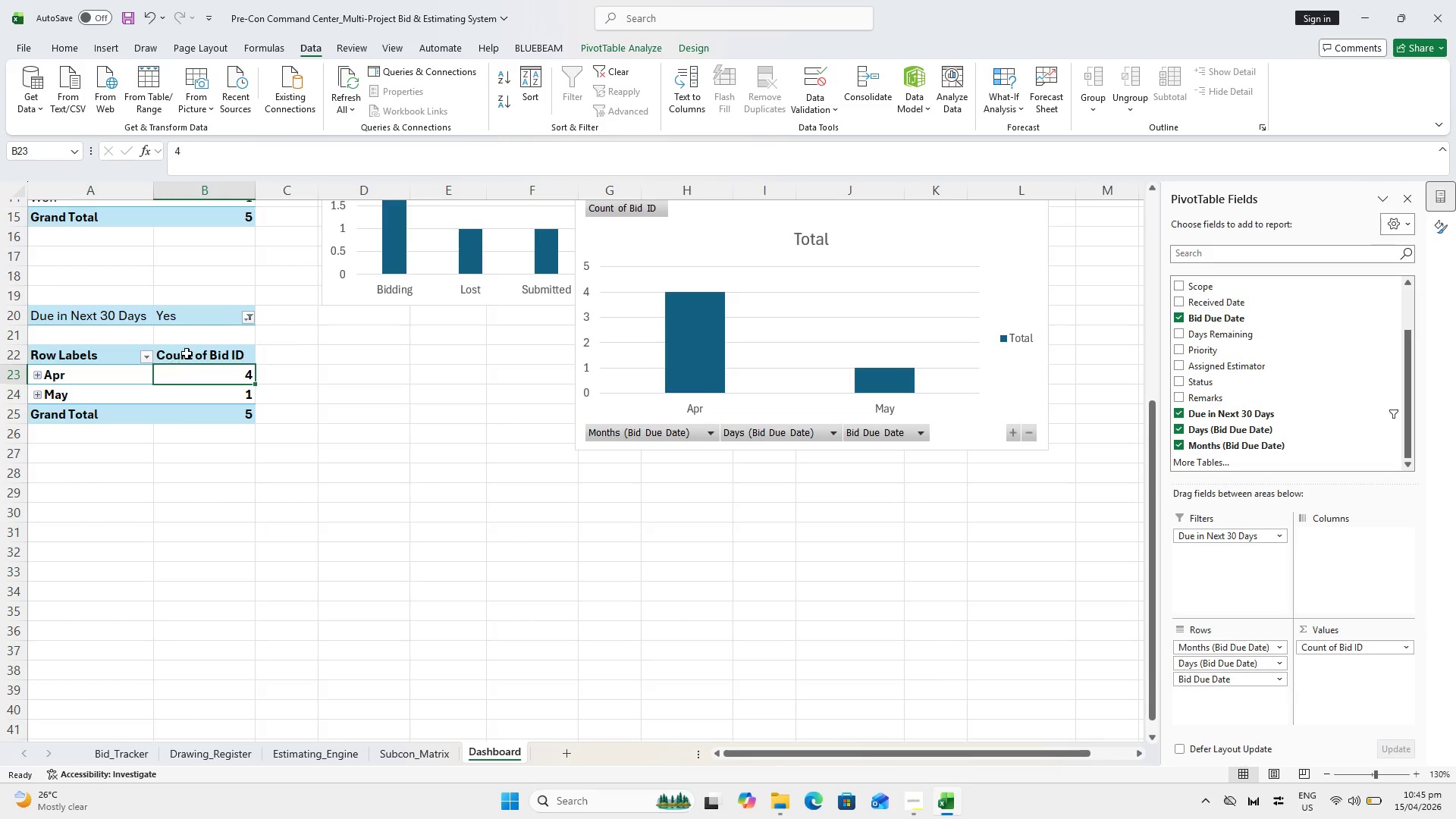 
left_click([187, 353])
 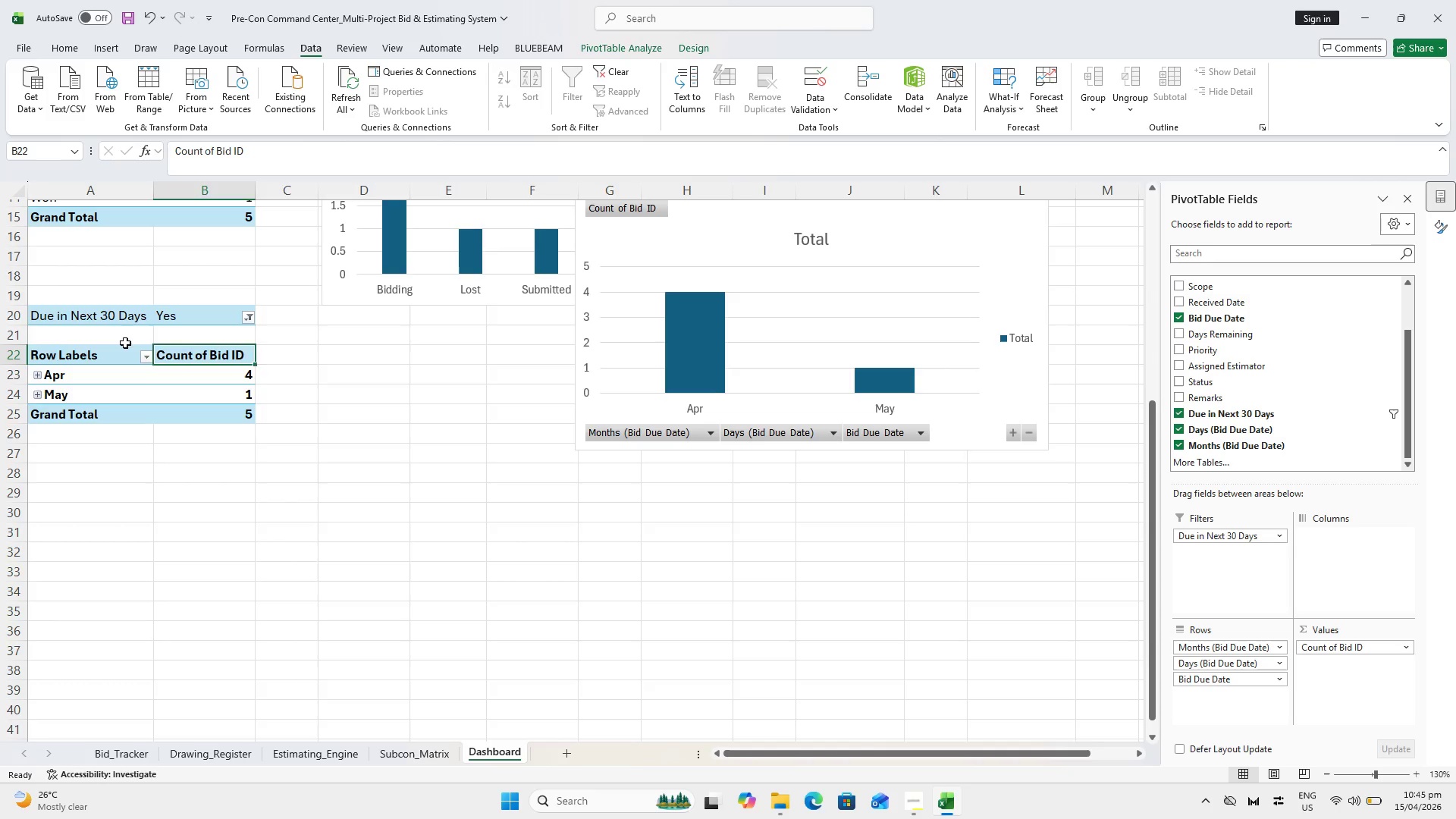 
double_click([121, 340])
 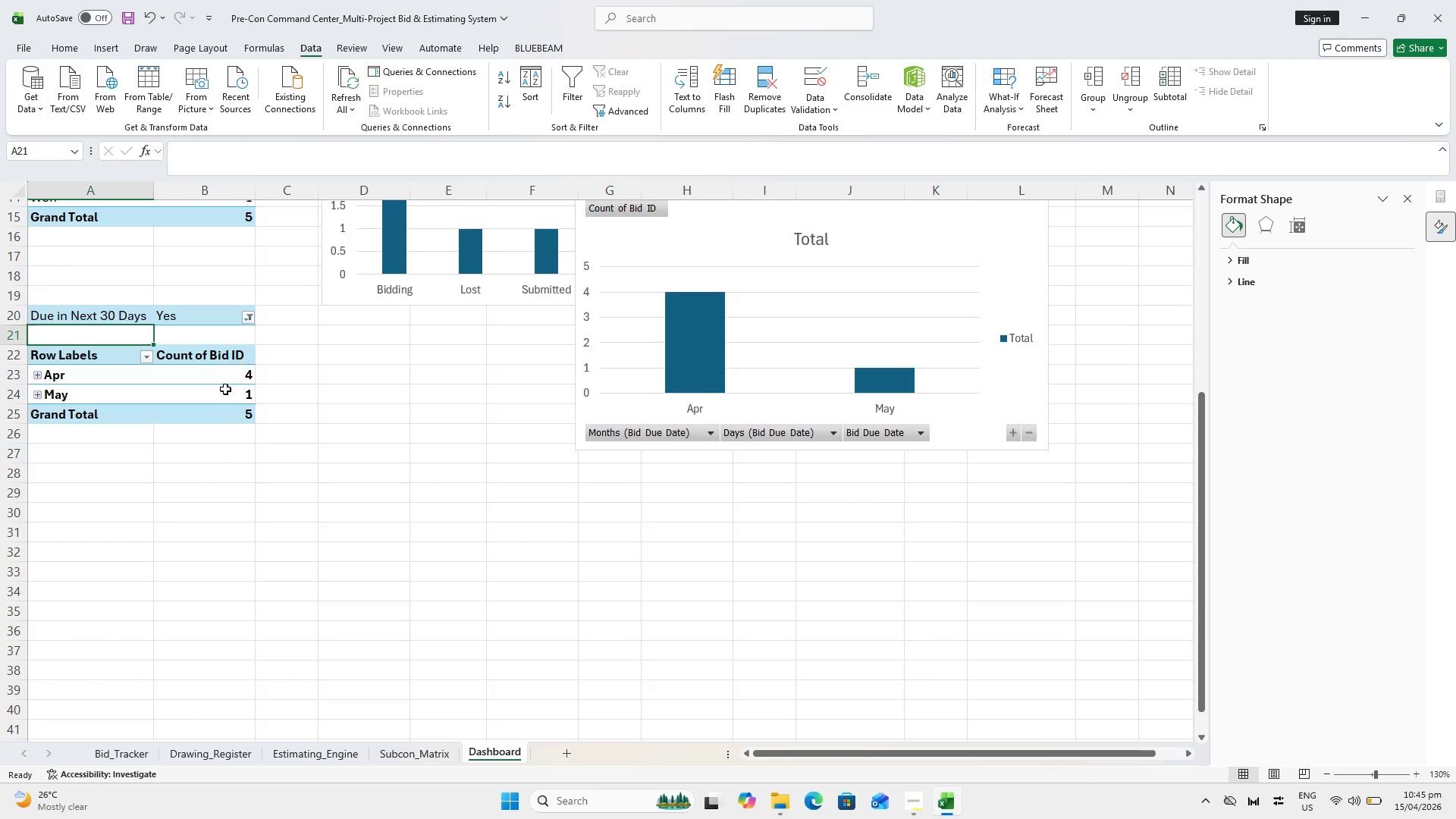 
left_click([218, 395])
 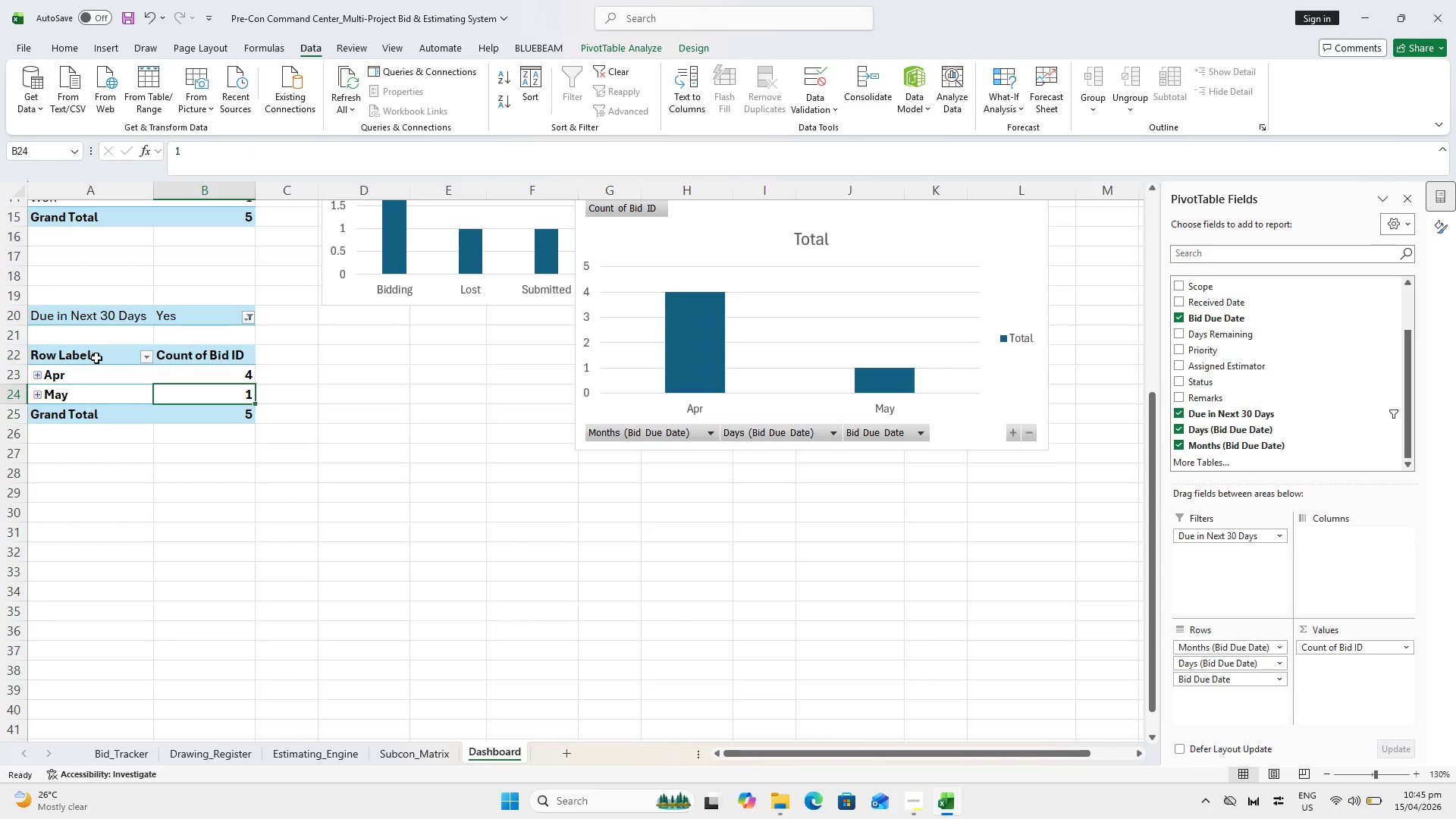 
scroll: coordinate [98, 356], scroll_direction: up, amount: 1.0
 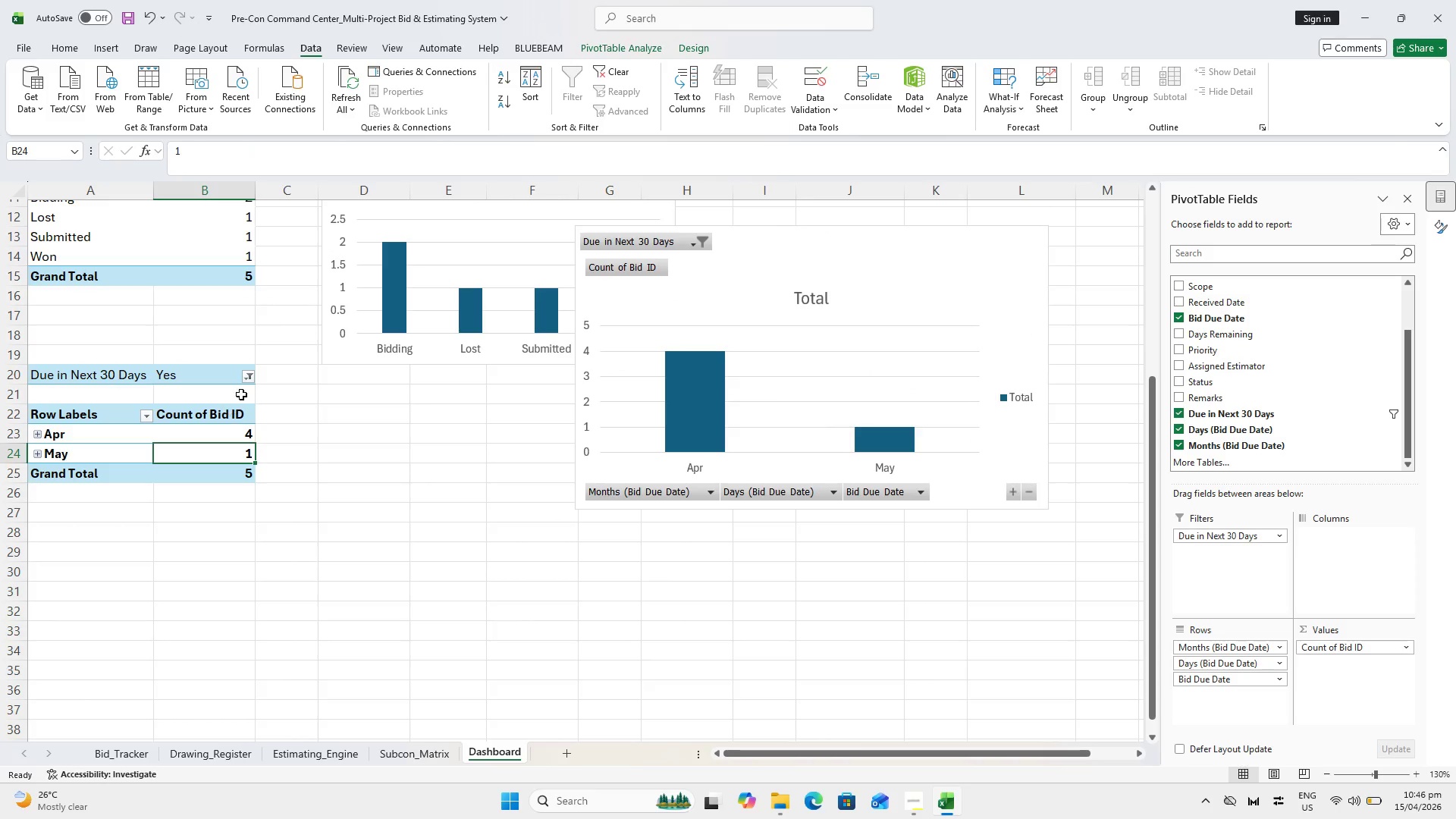 
wait(6.12)
 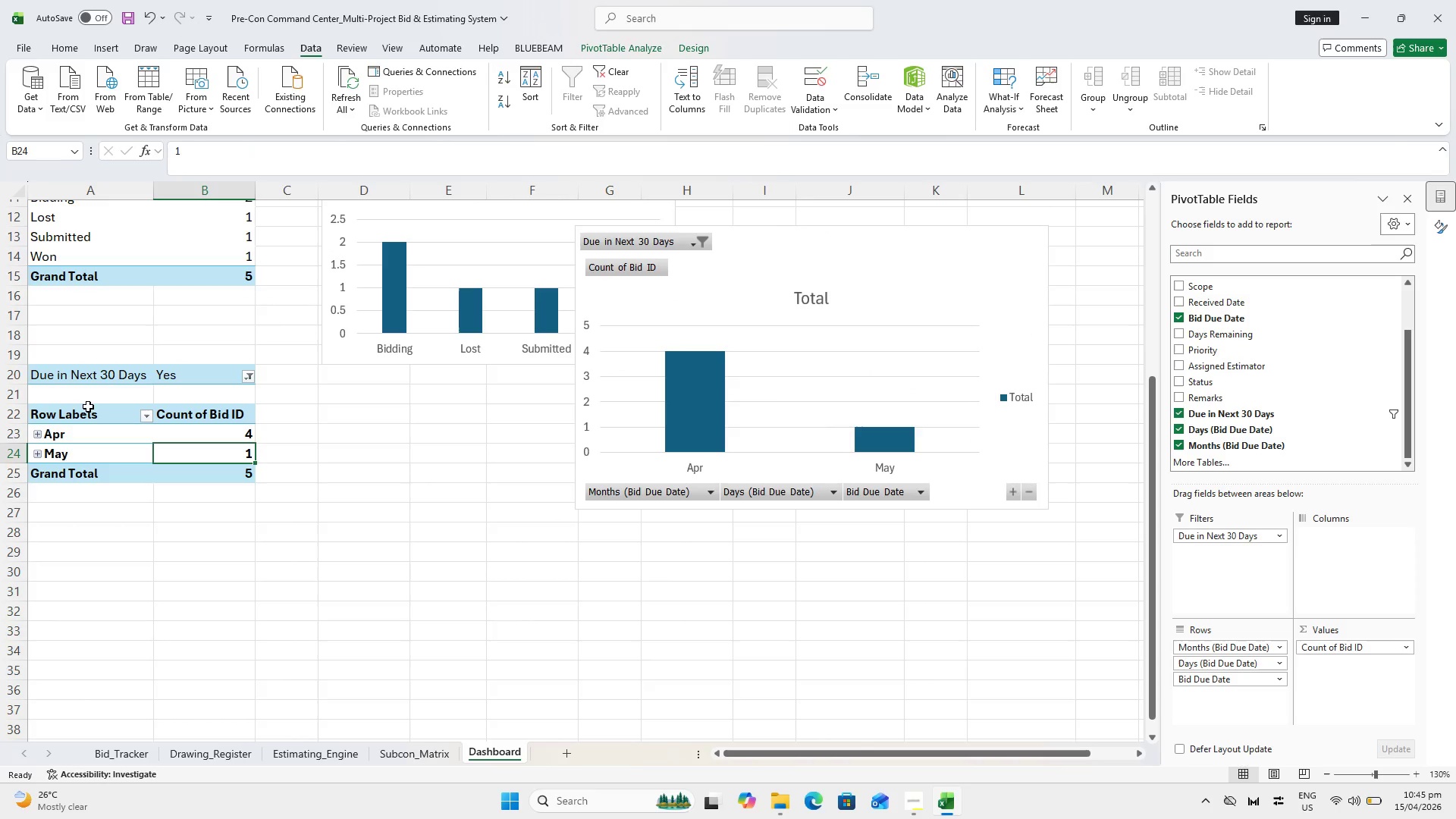 
double_click([231, 416])
 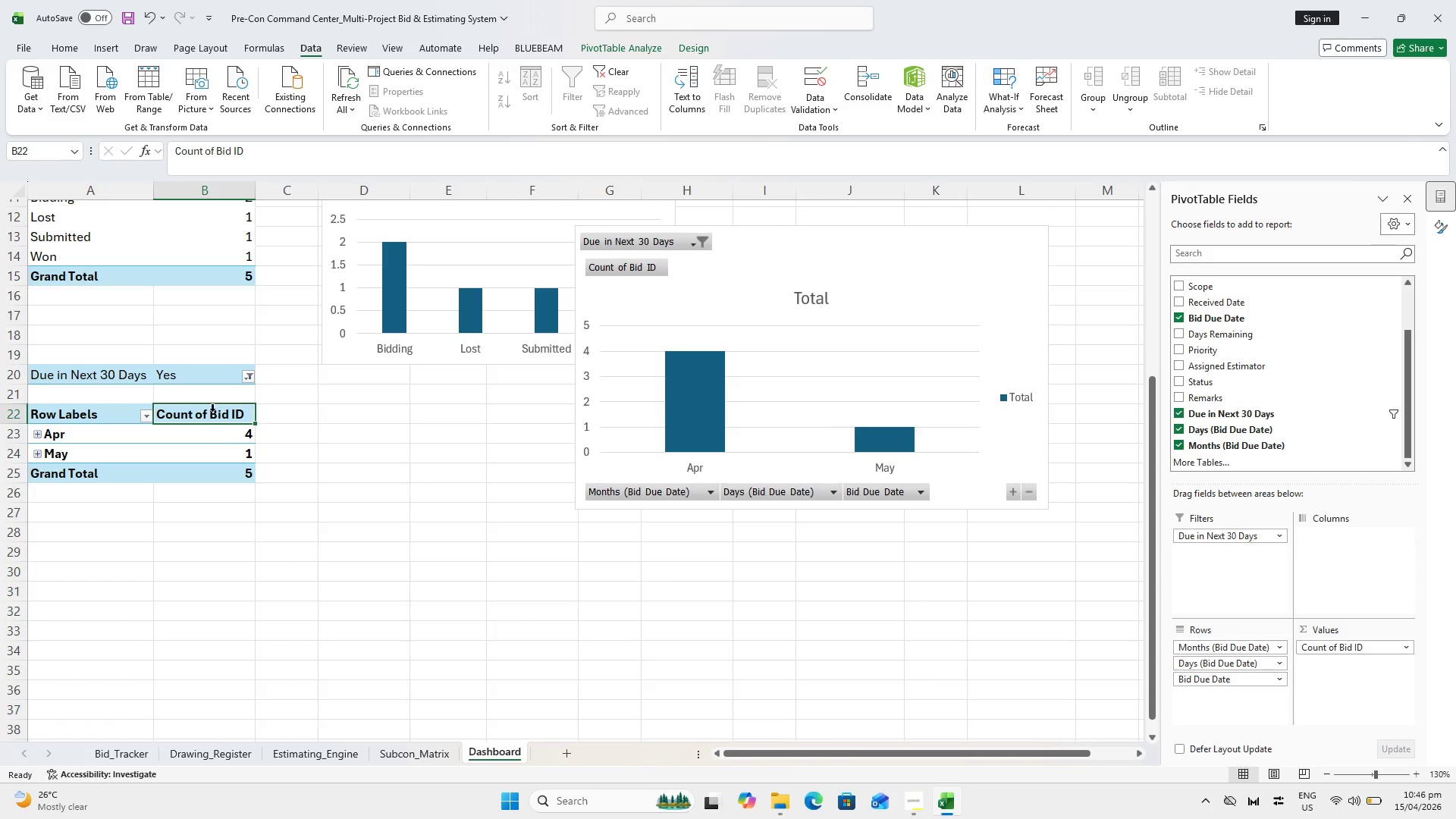 
left_click([180, 422])
 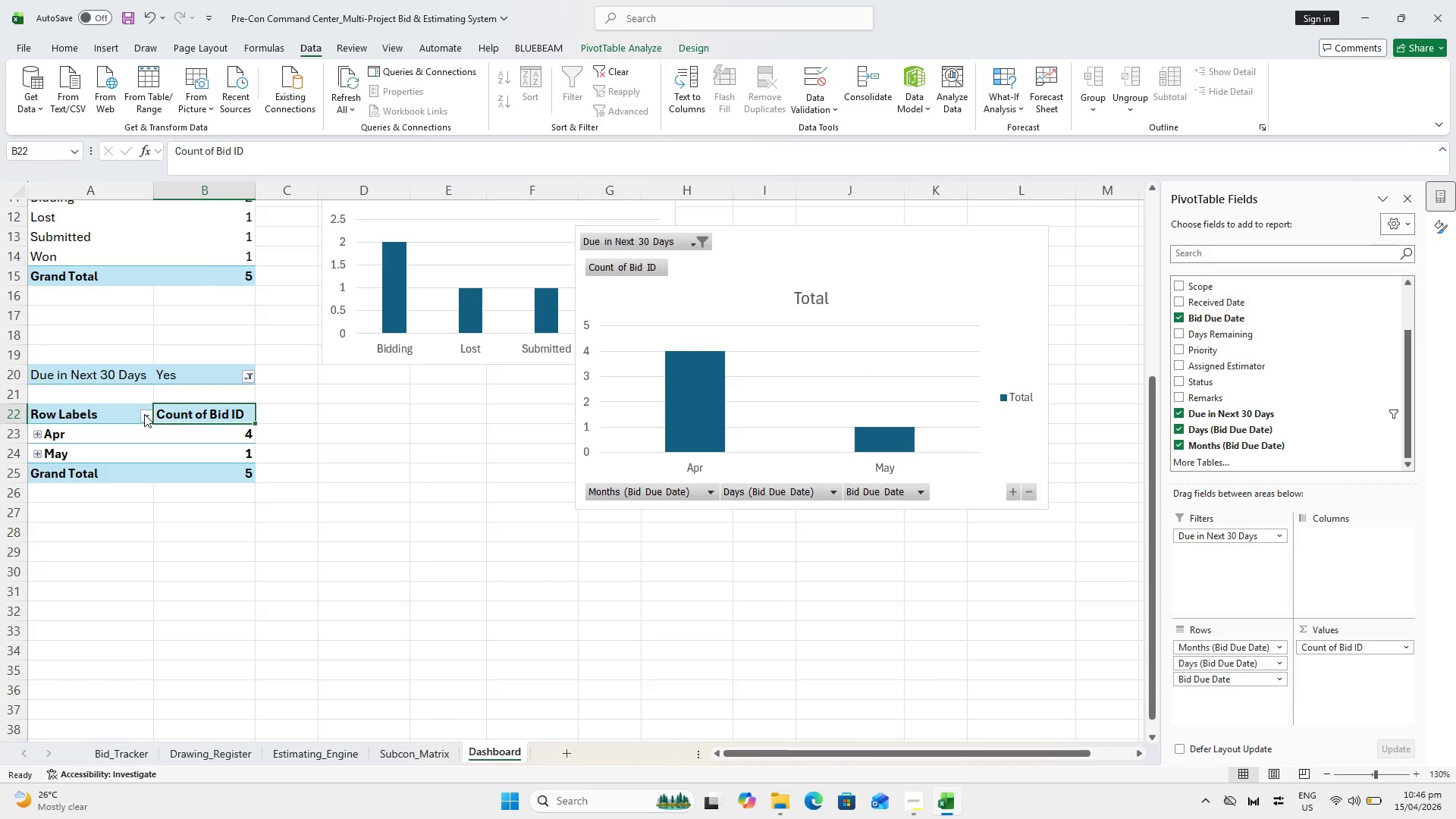 
left_click([144, 414])
 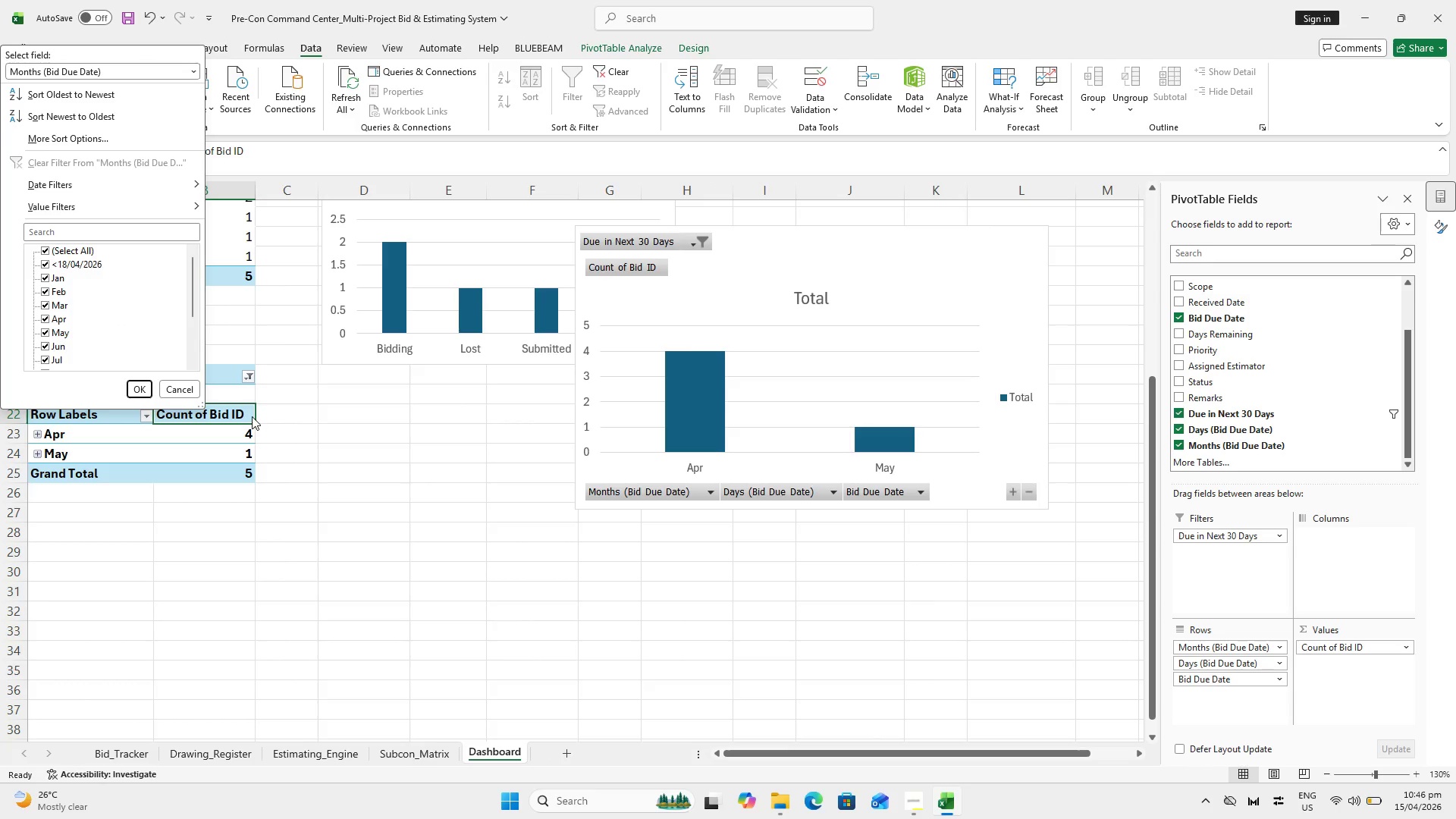 
key(Escape)
 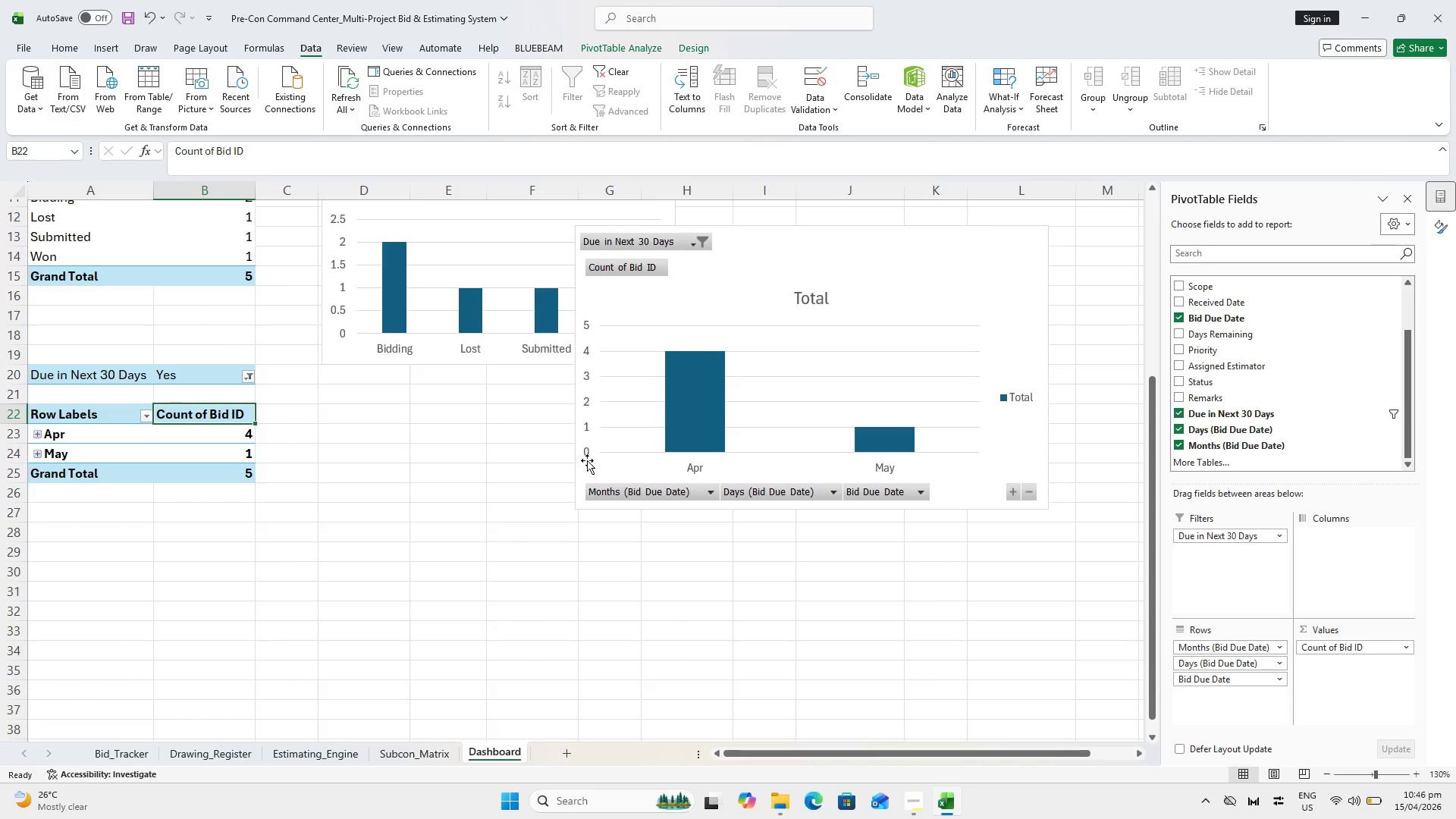 
scroll: coordinate [397, 408], scroll_direction: up, amount: 1.0
 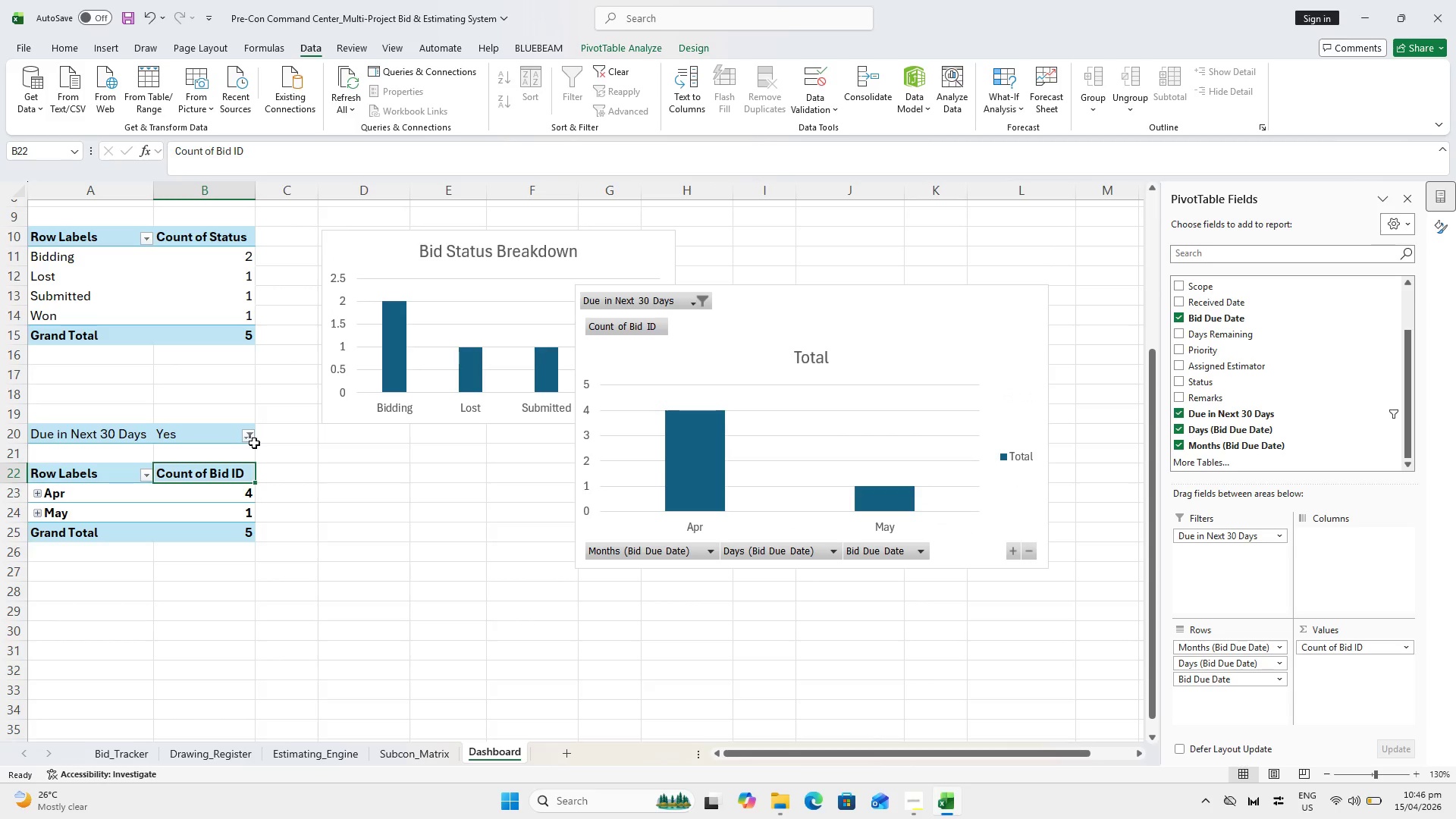 
left_click([249, 436])
 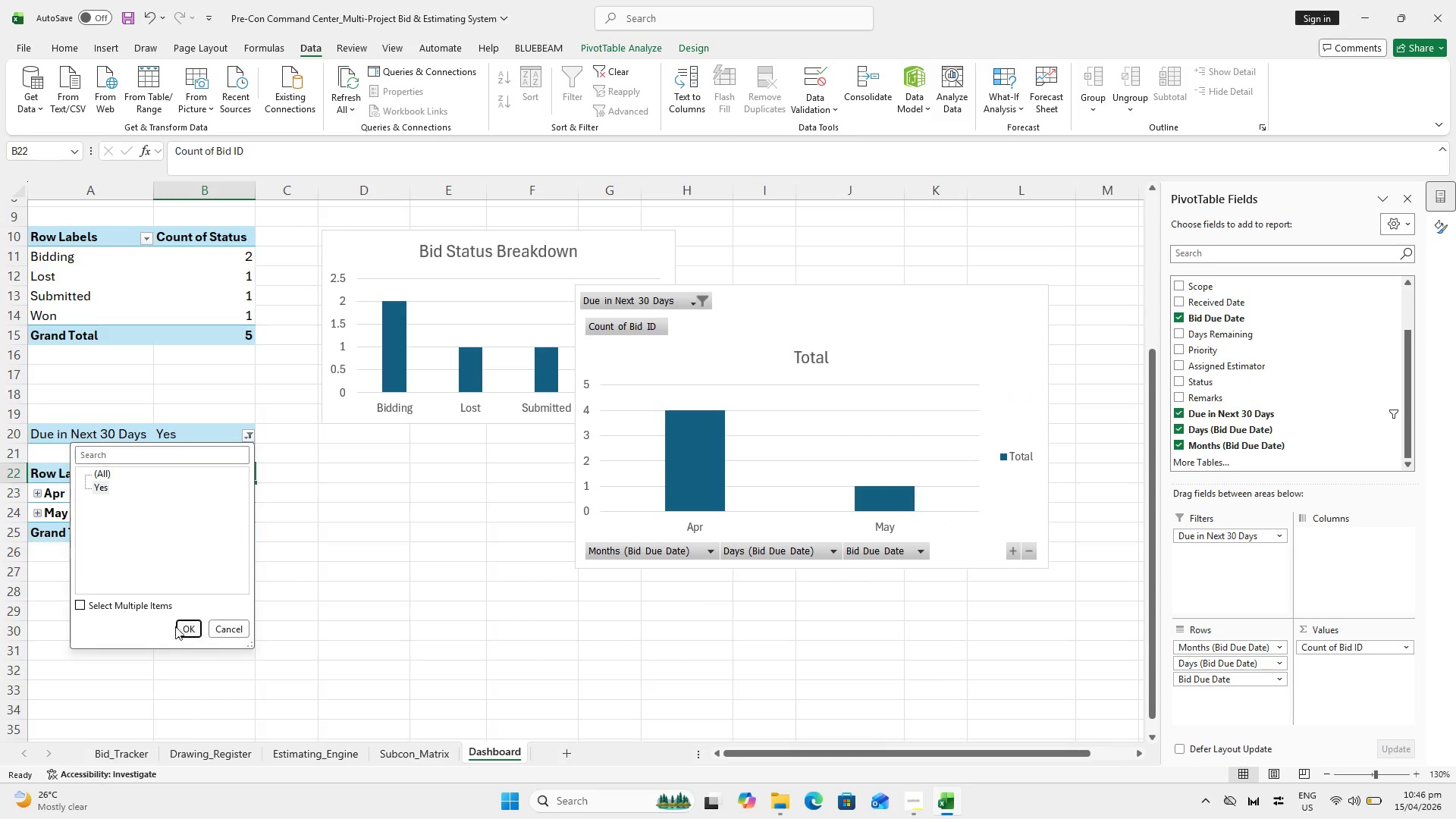 
left_click([185, 633])
 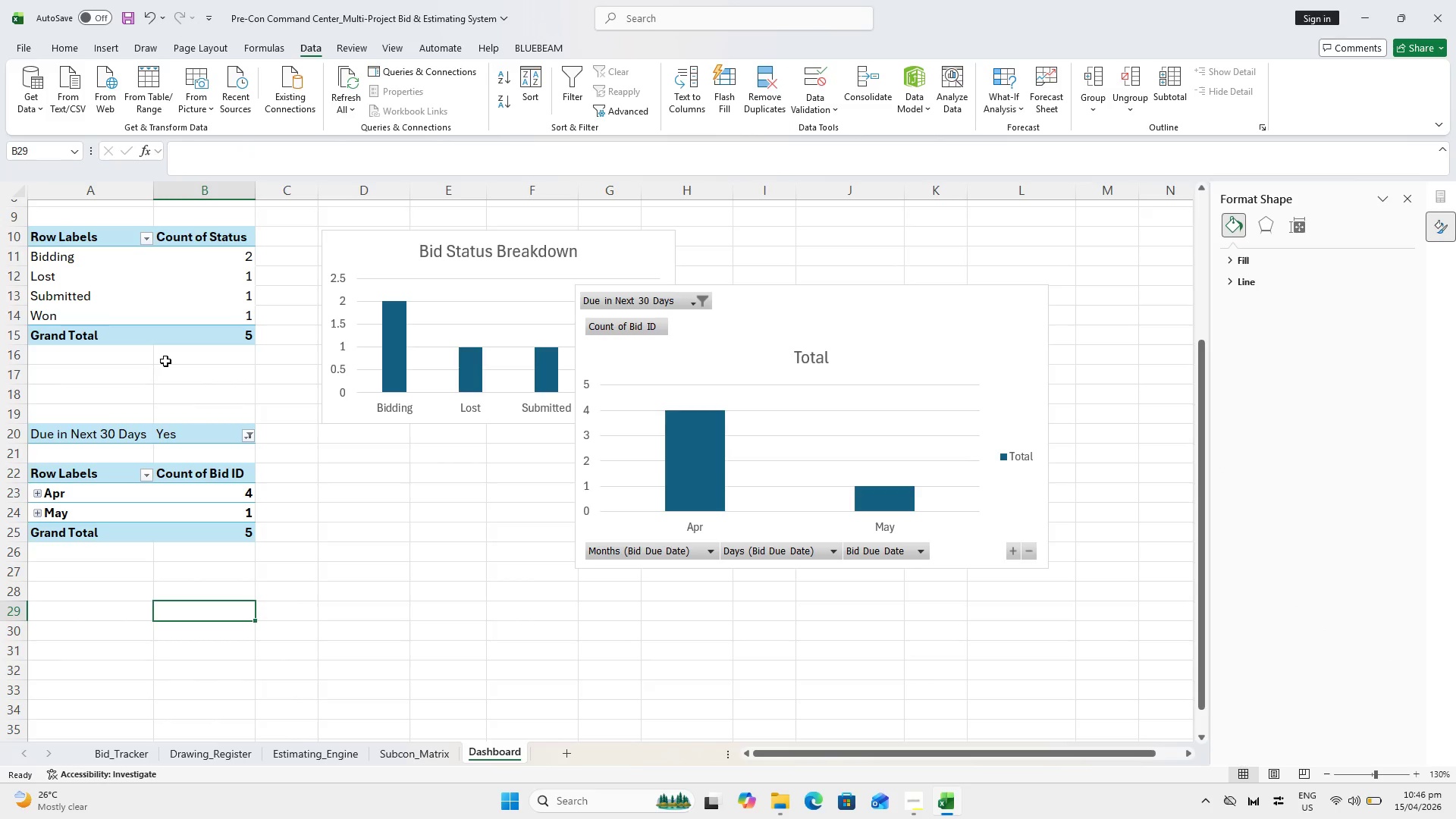 
wait(17.34)
 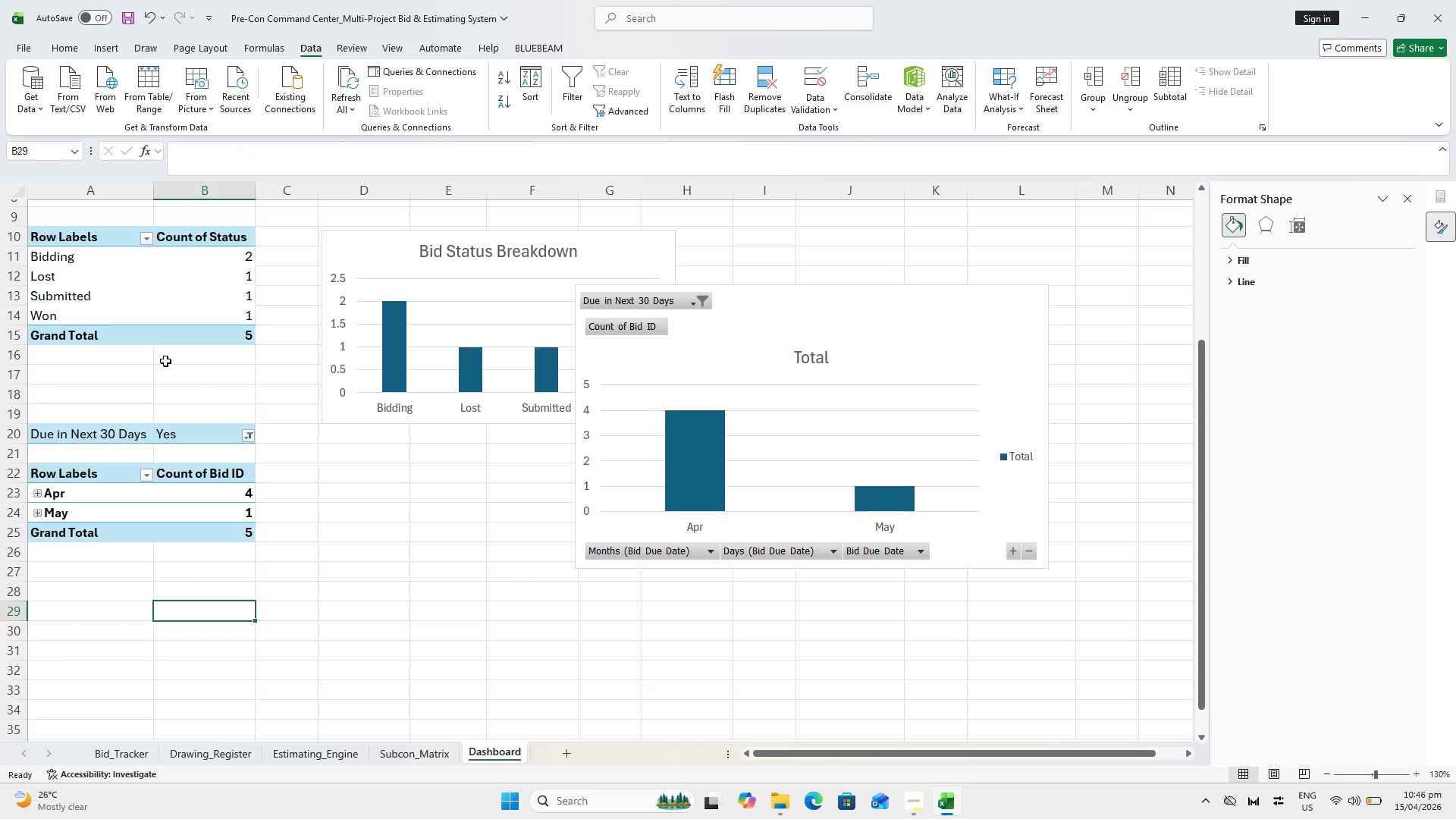 
left_click([144, 476])
 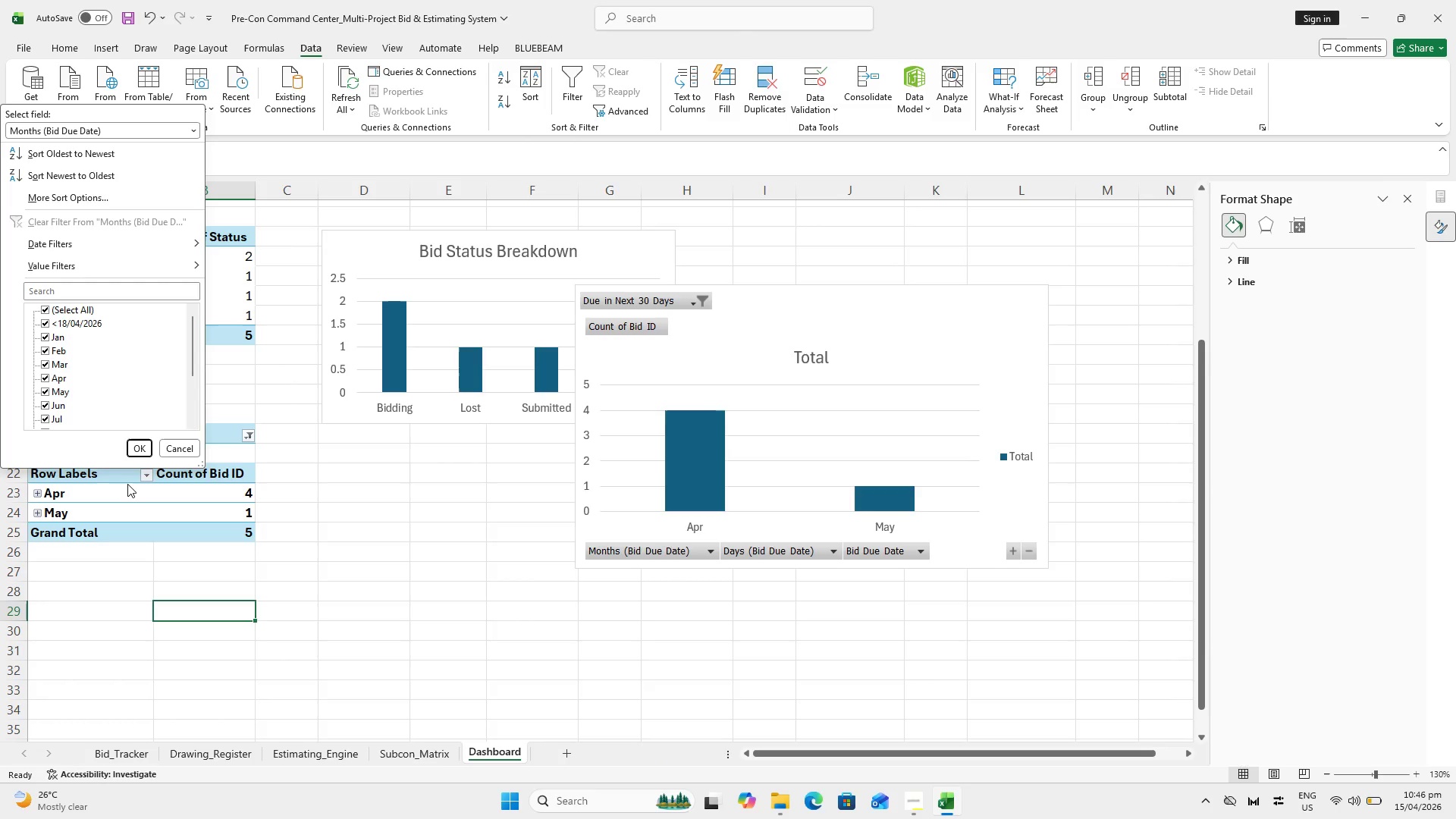 
left_click([123, 485])
 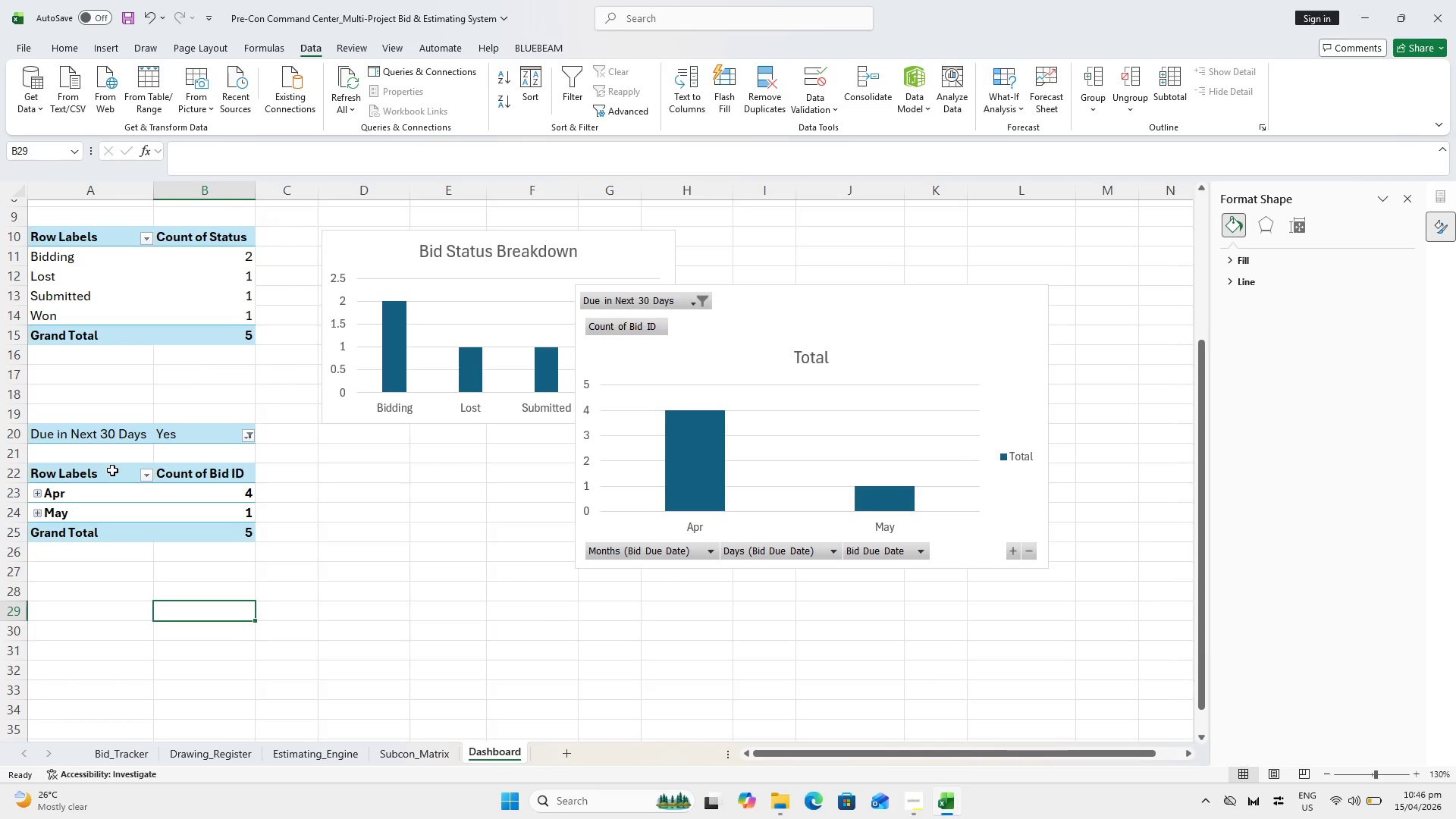 
right_click([110, 472])
 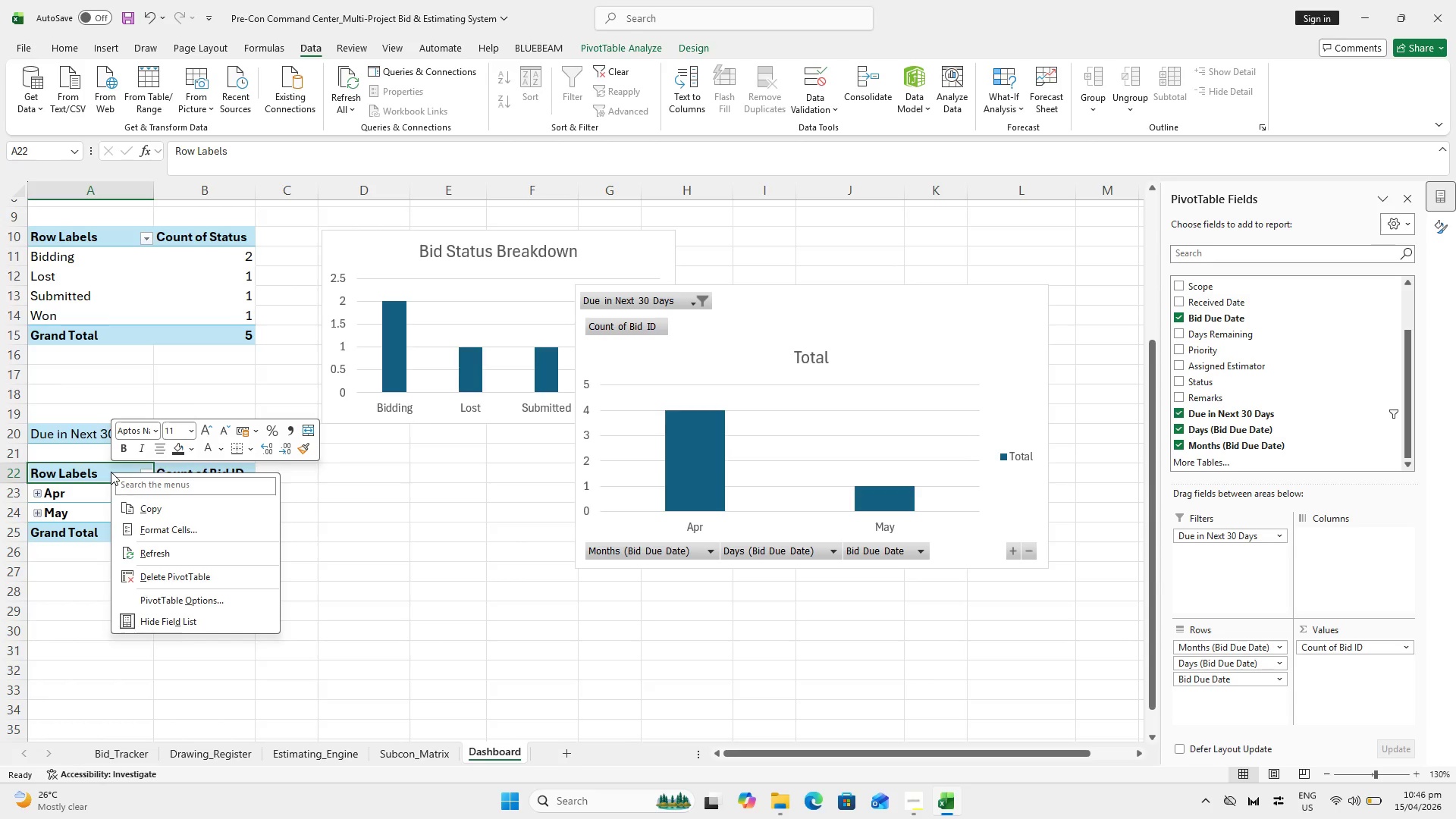 
wait(7.28)
 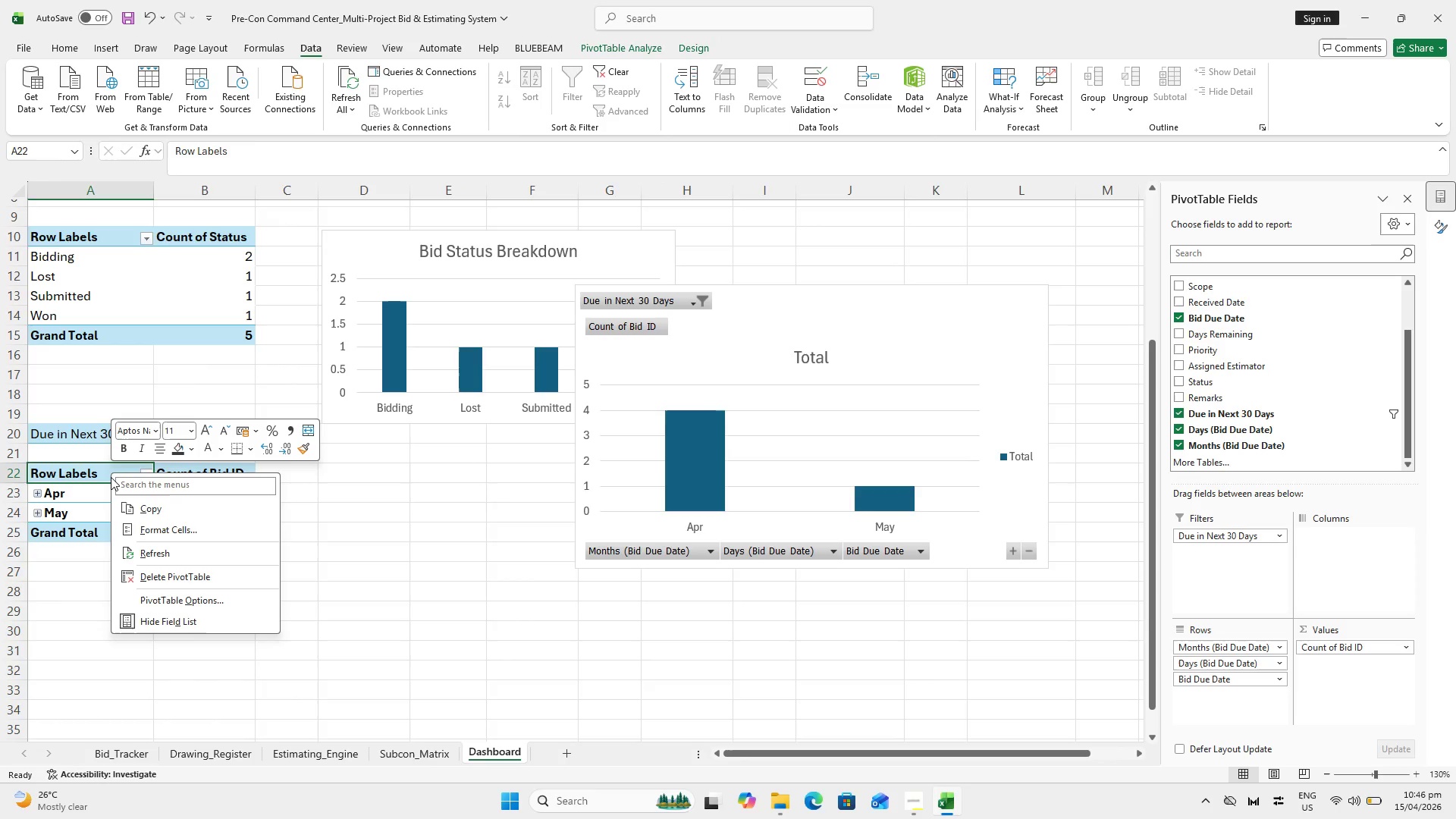 
left_click([69, 475])
 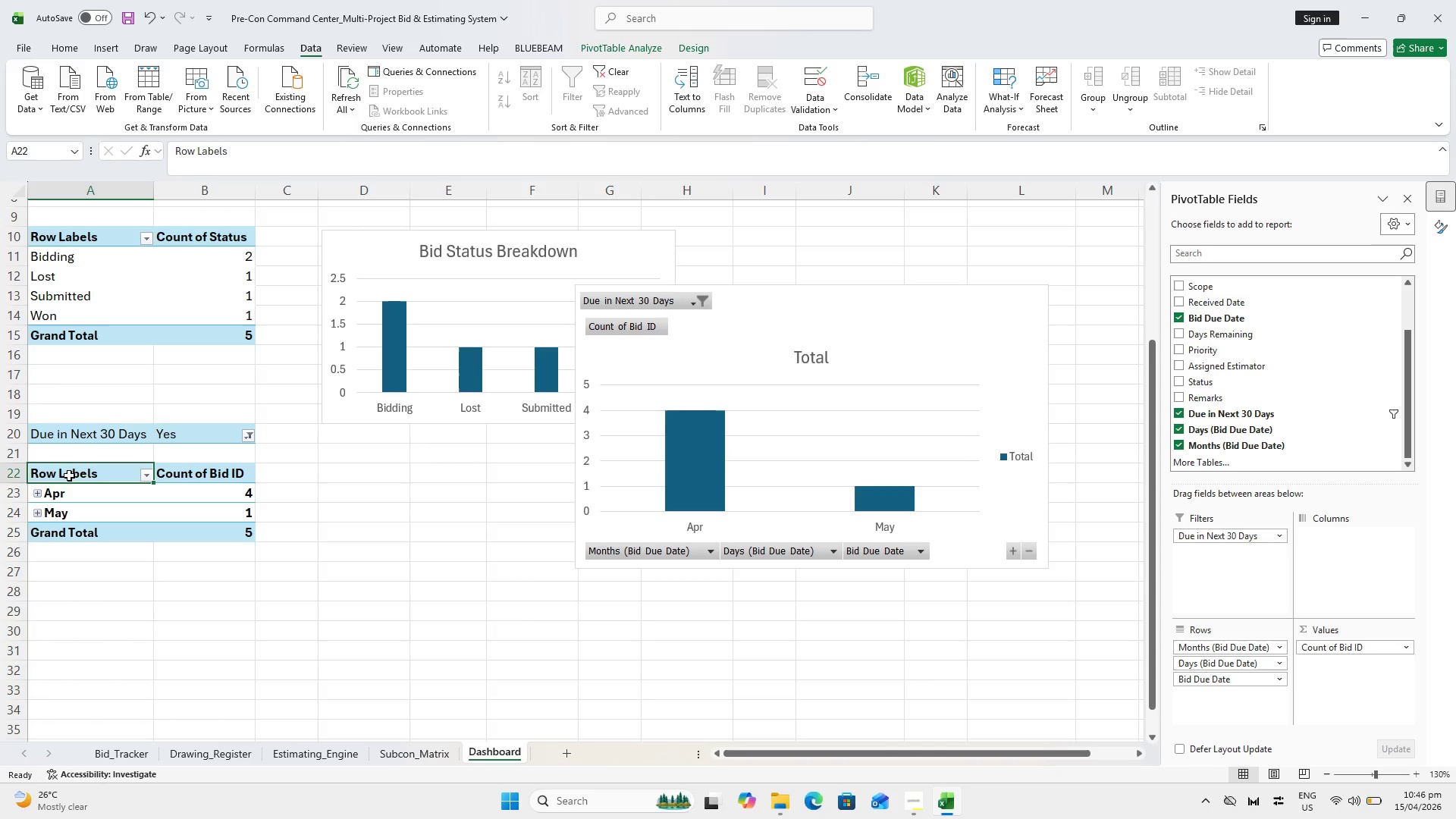 
mouse_move([61, 488])
 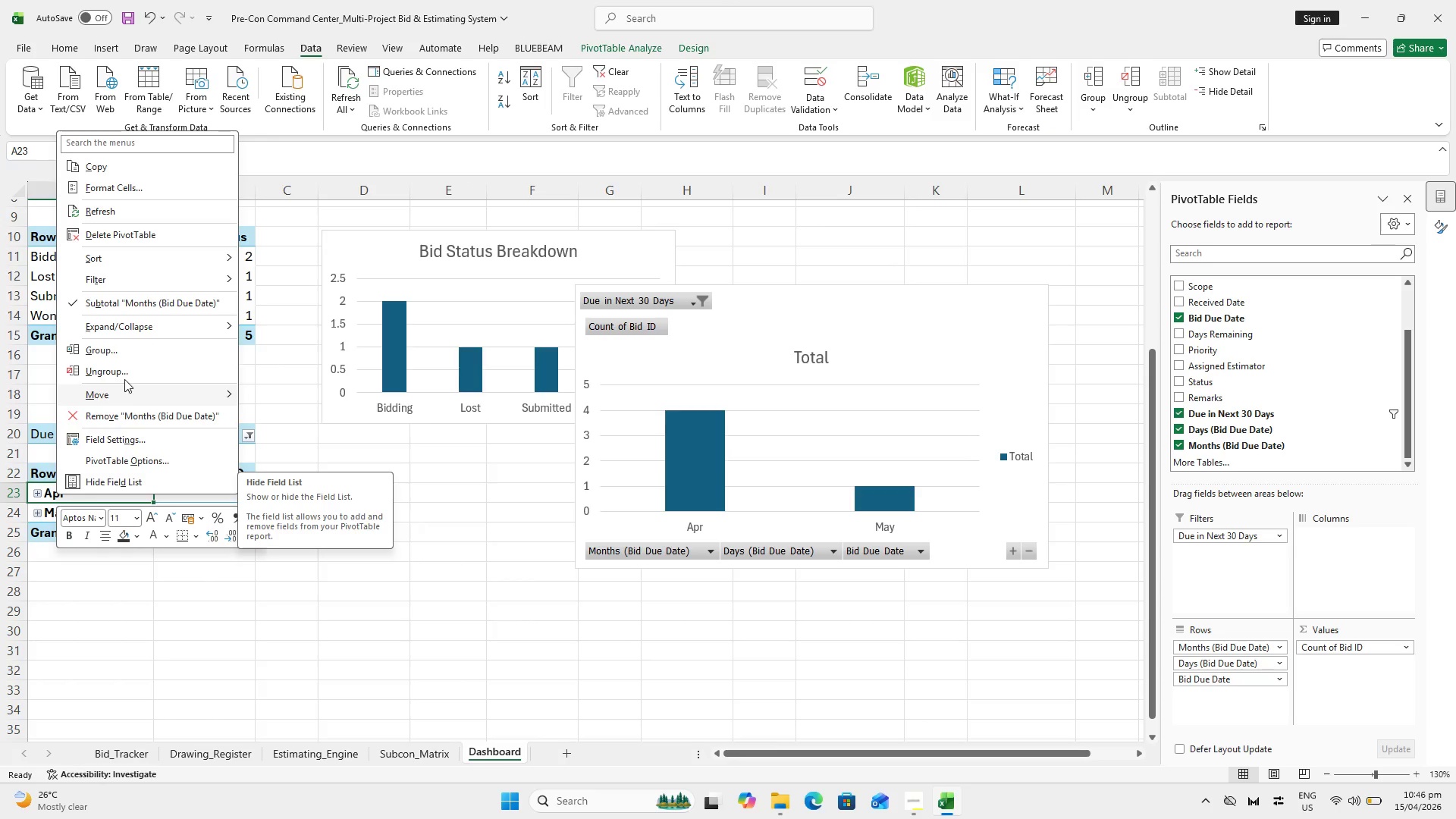 
left_click([130, 369])
 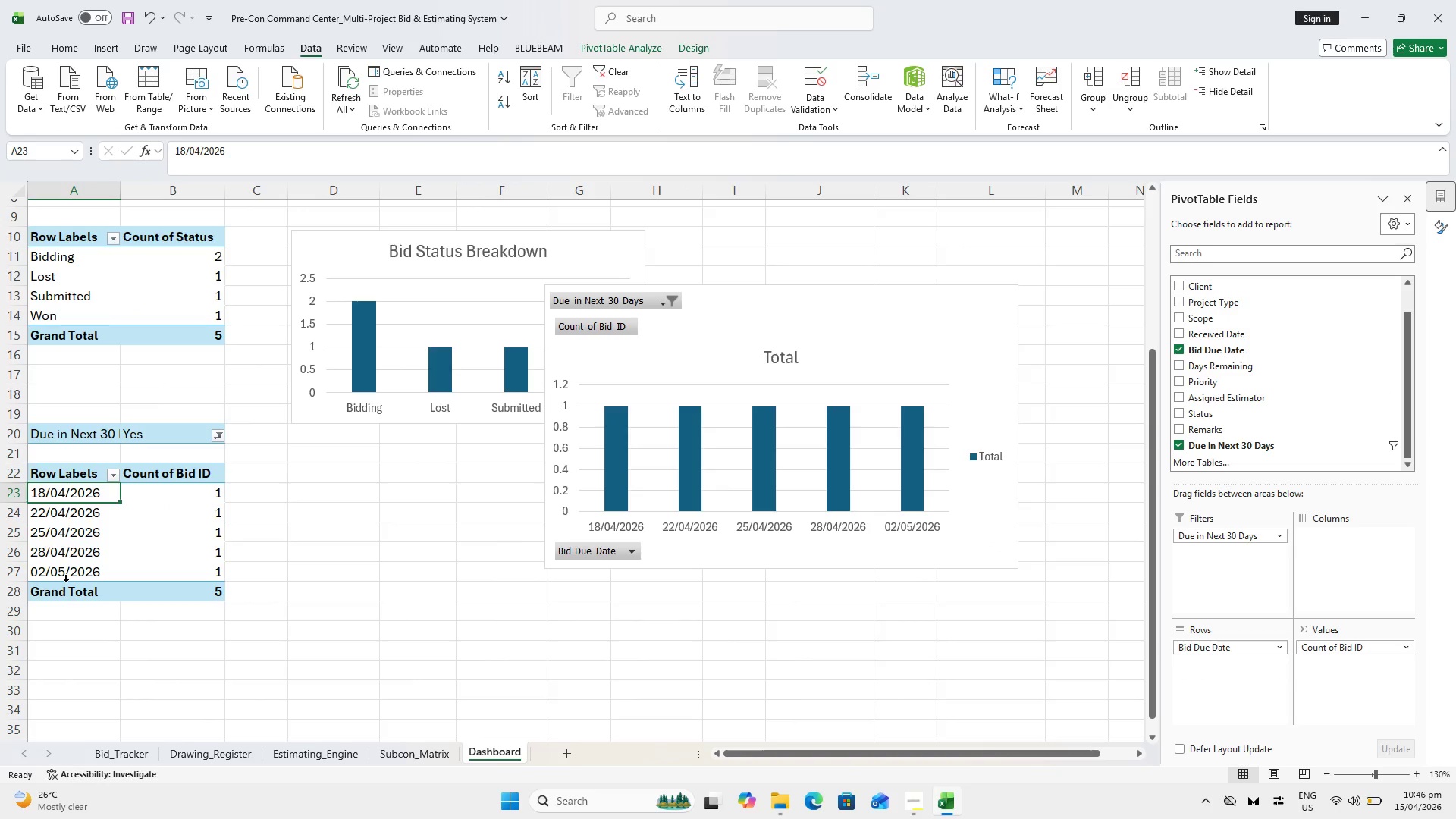 
scroll: coordinate [86, 560], scroll_direction: none, amount: 0.0
 